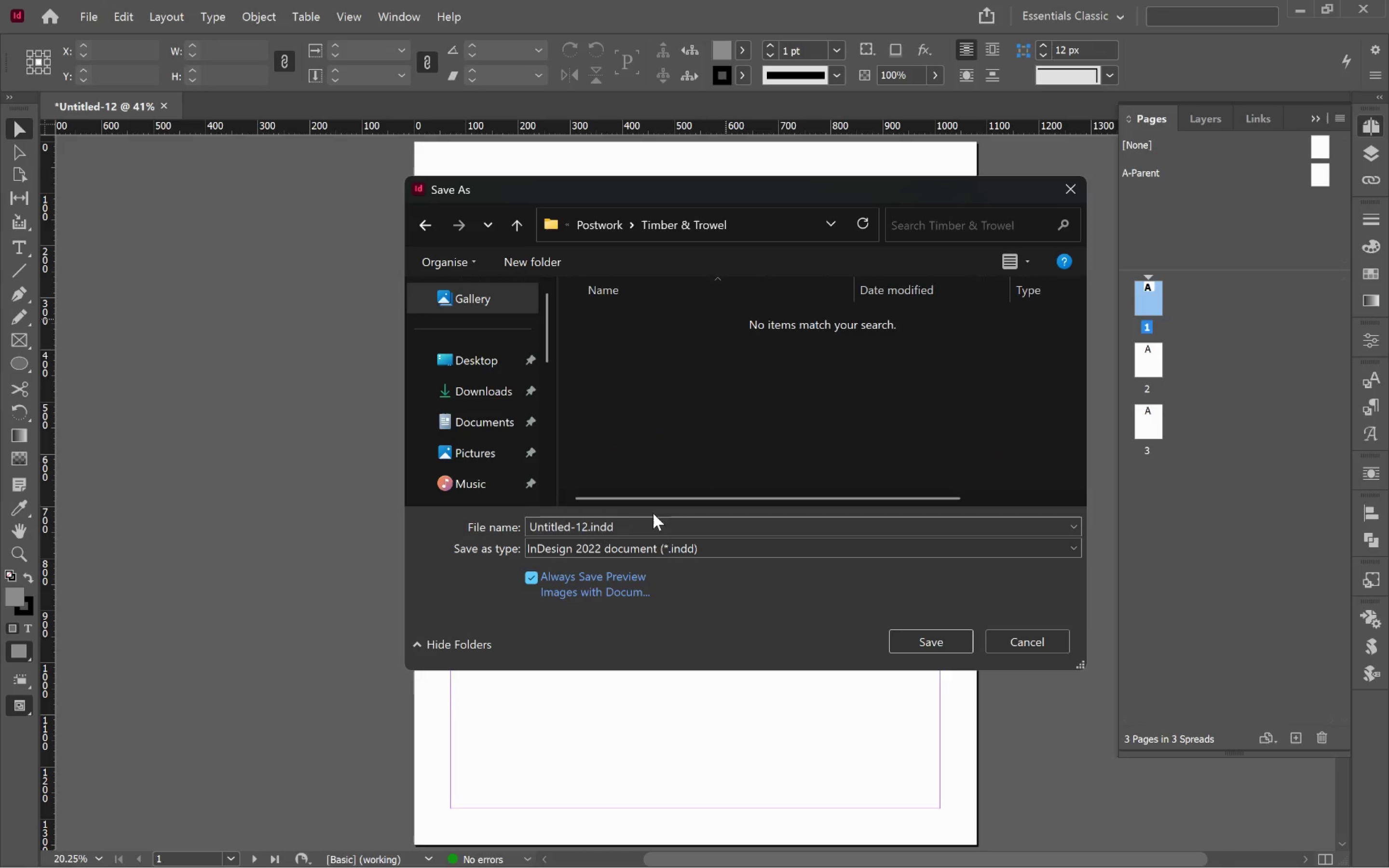 
left_click([658, 522])
 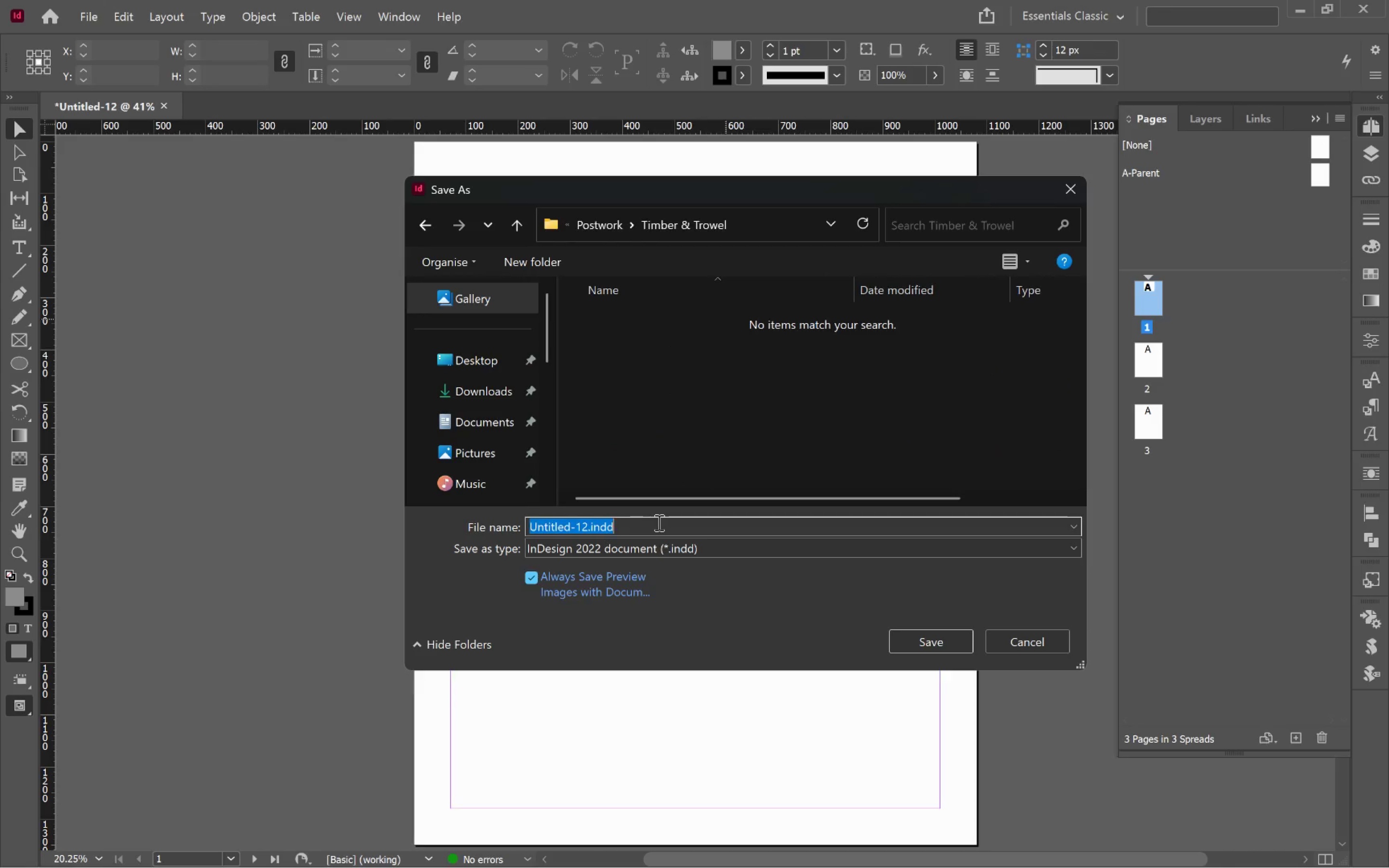 
key(Alt+Tab)
 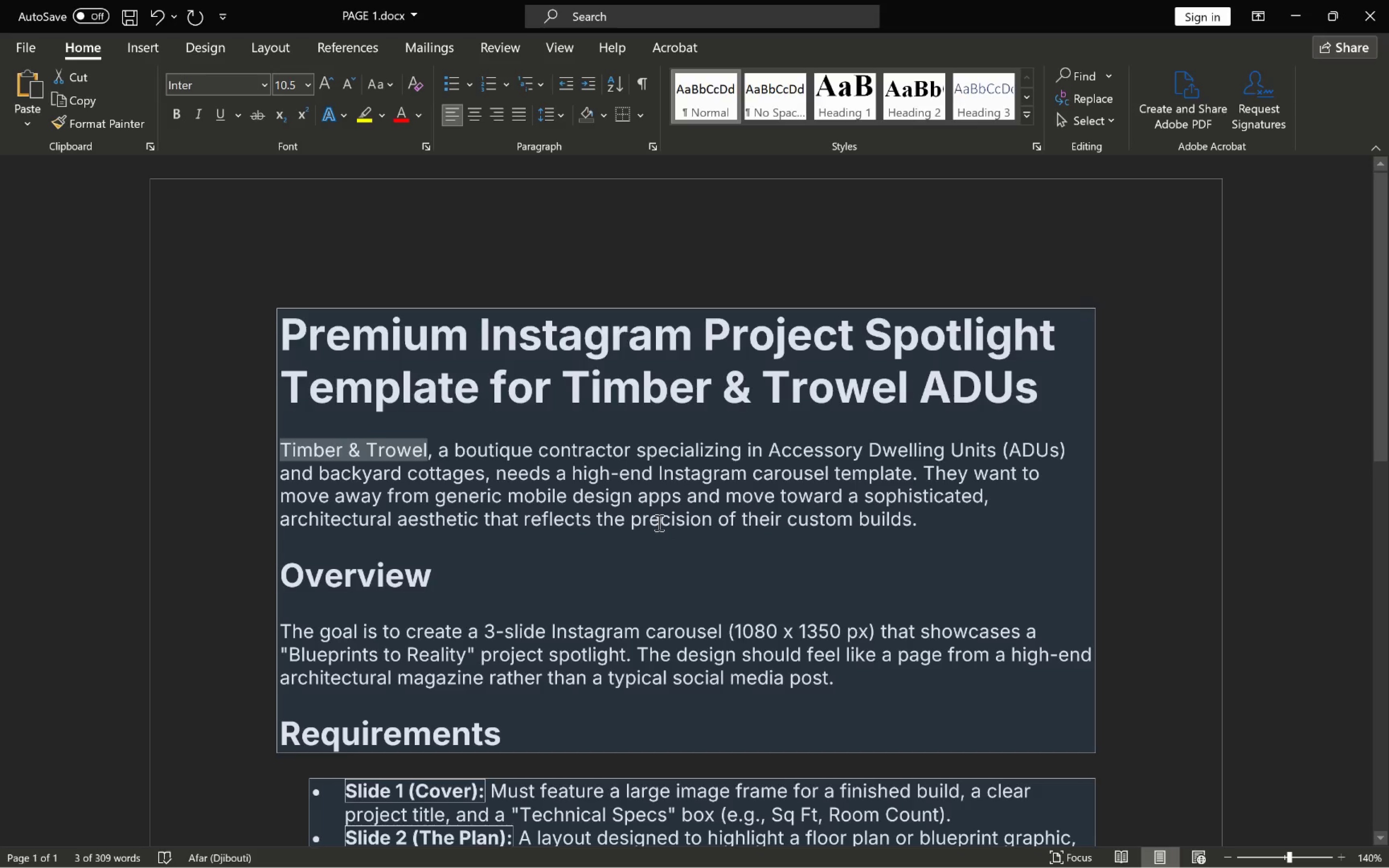 
key(Alt+AltLeft)
 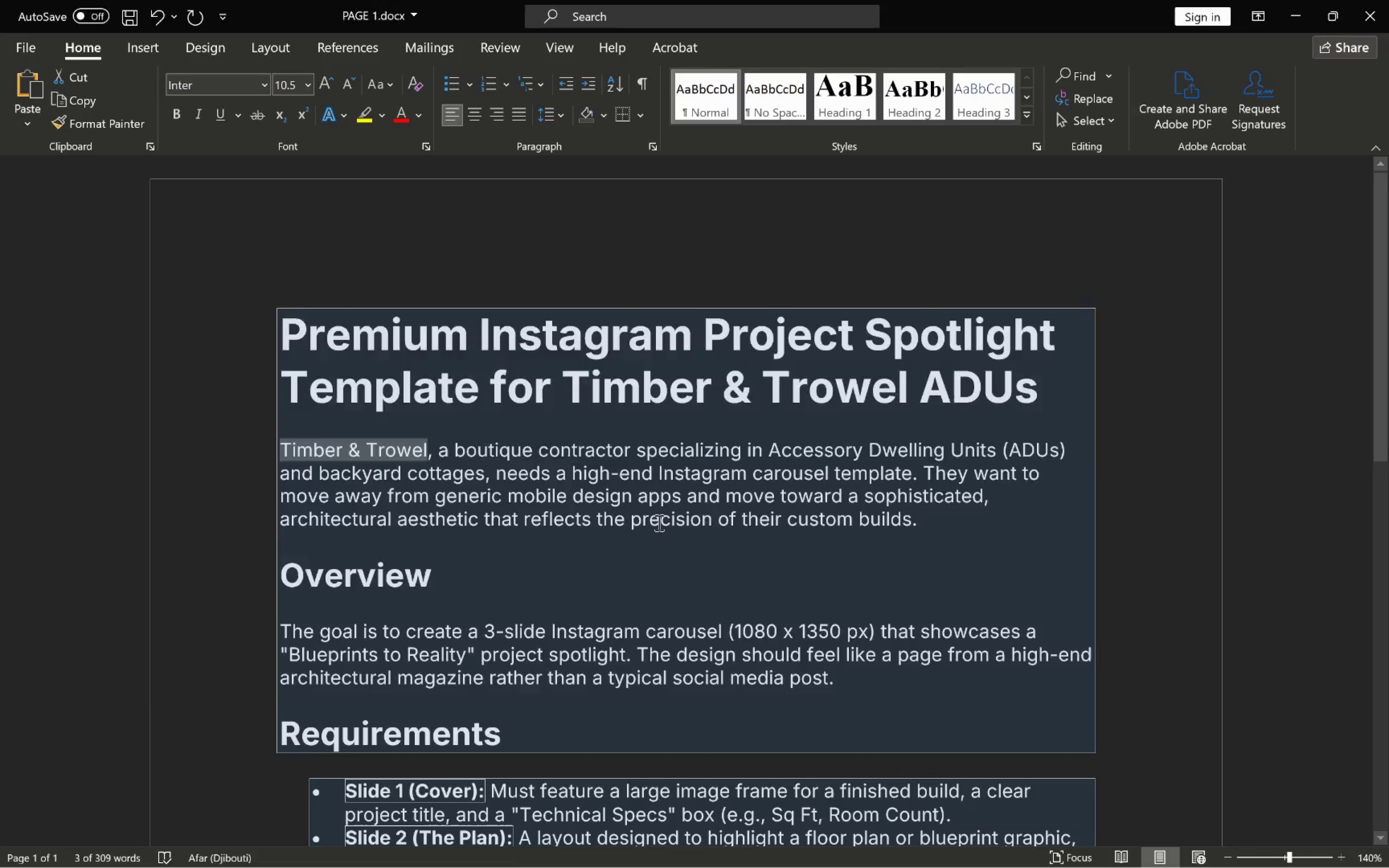 
key(Tab)
type(InstaPost)
 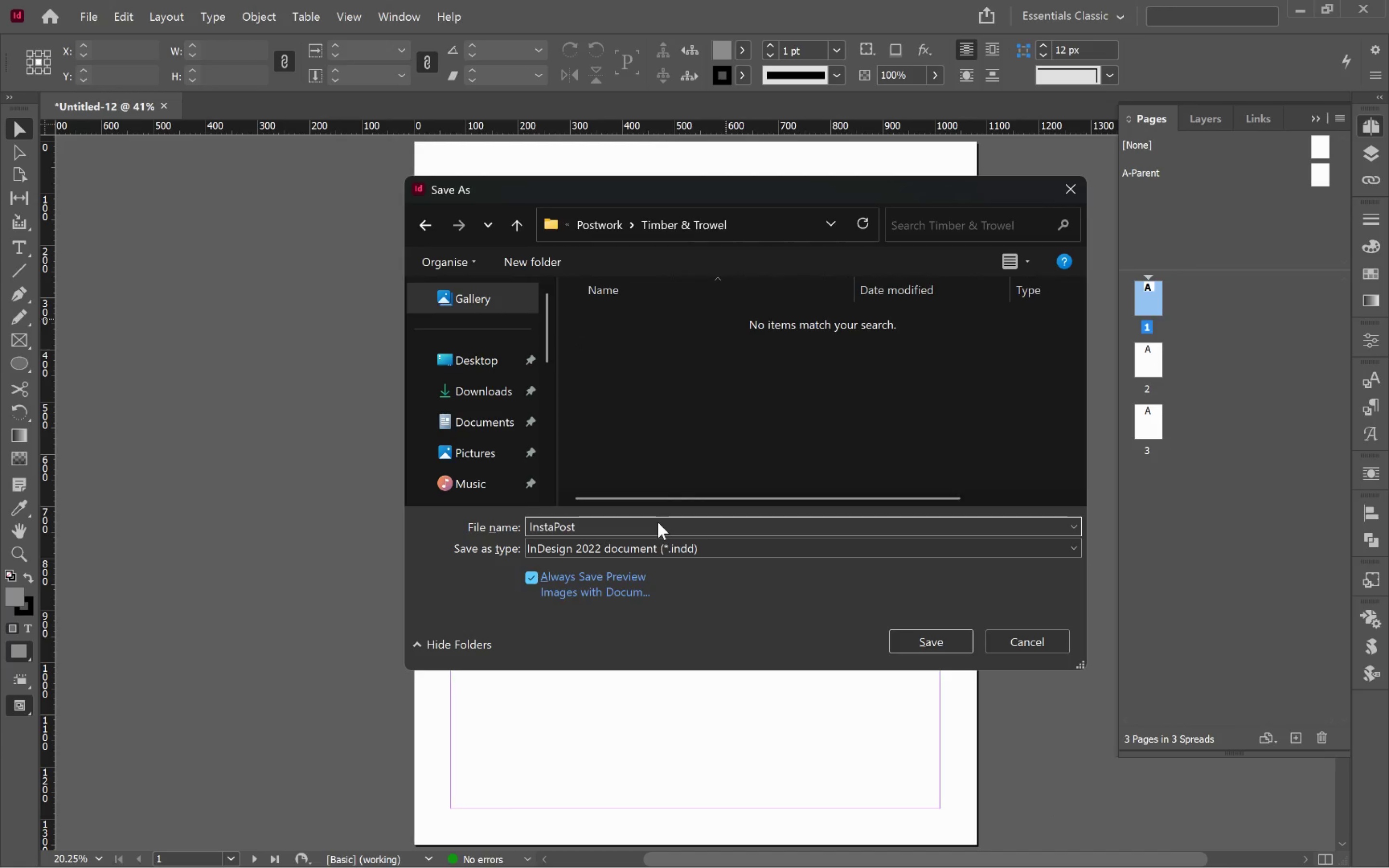 
key(Enter)
 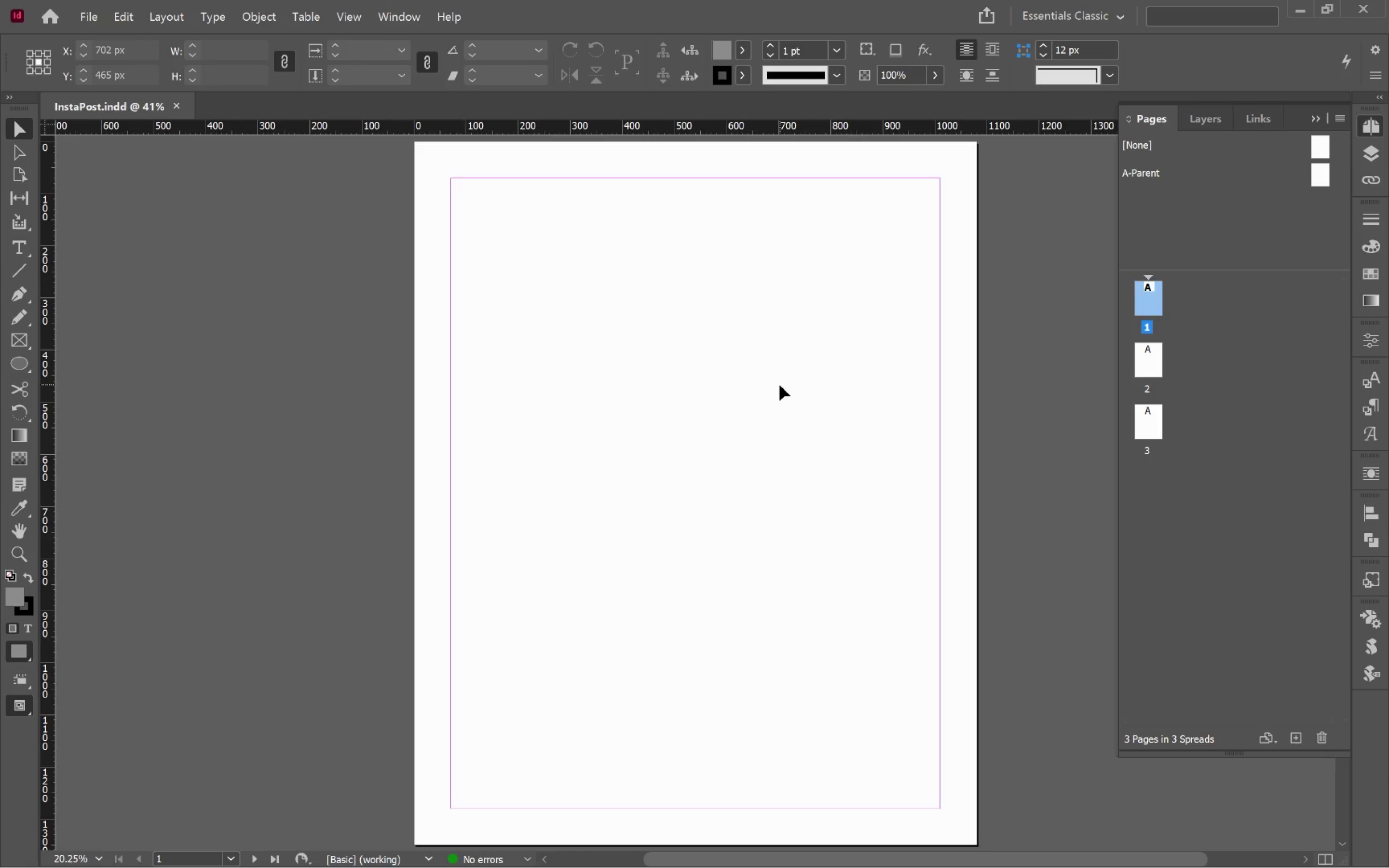 
wait(5.47)
 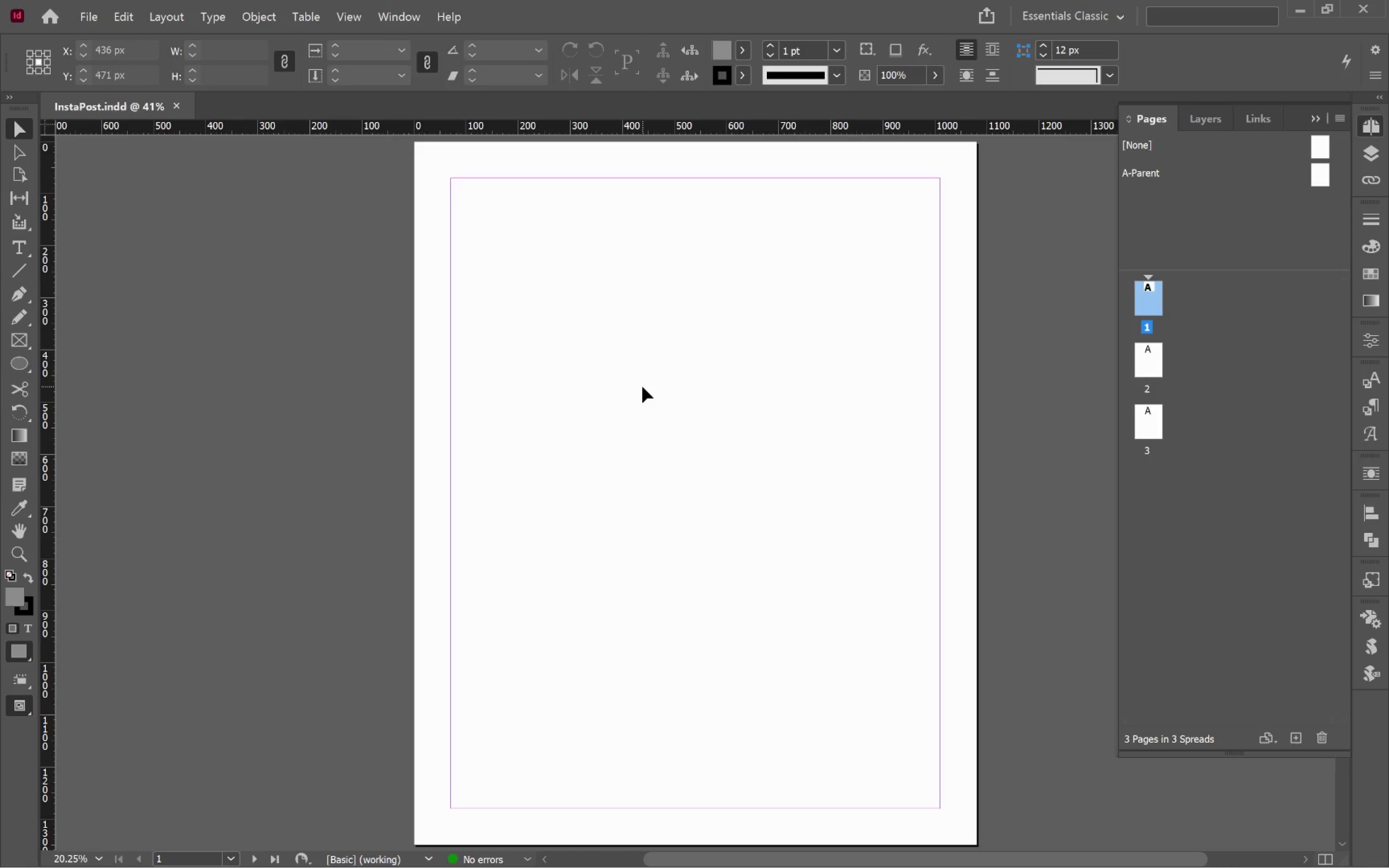 
key(Alt+Tab)
 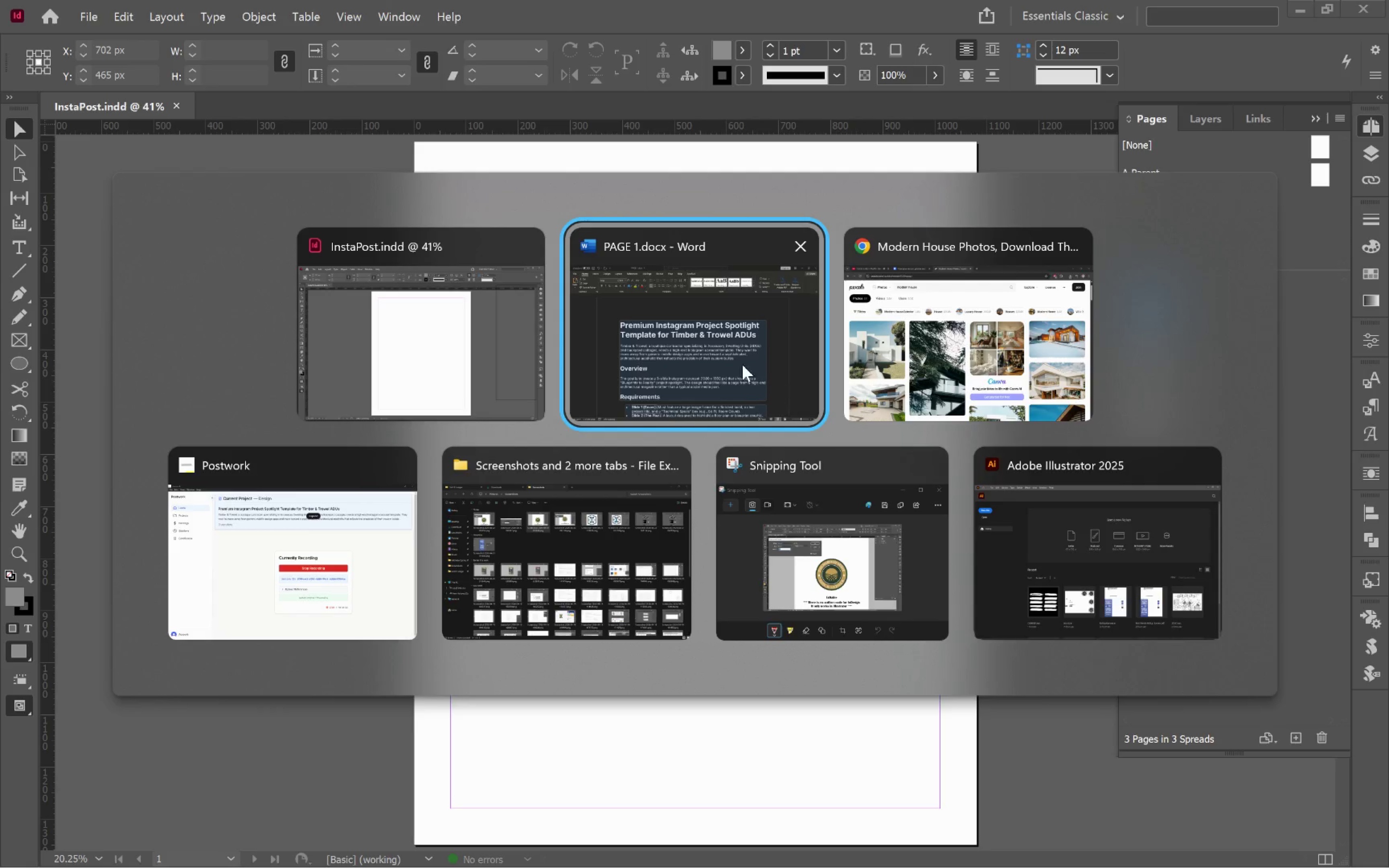 
wait(7.5)
 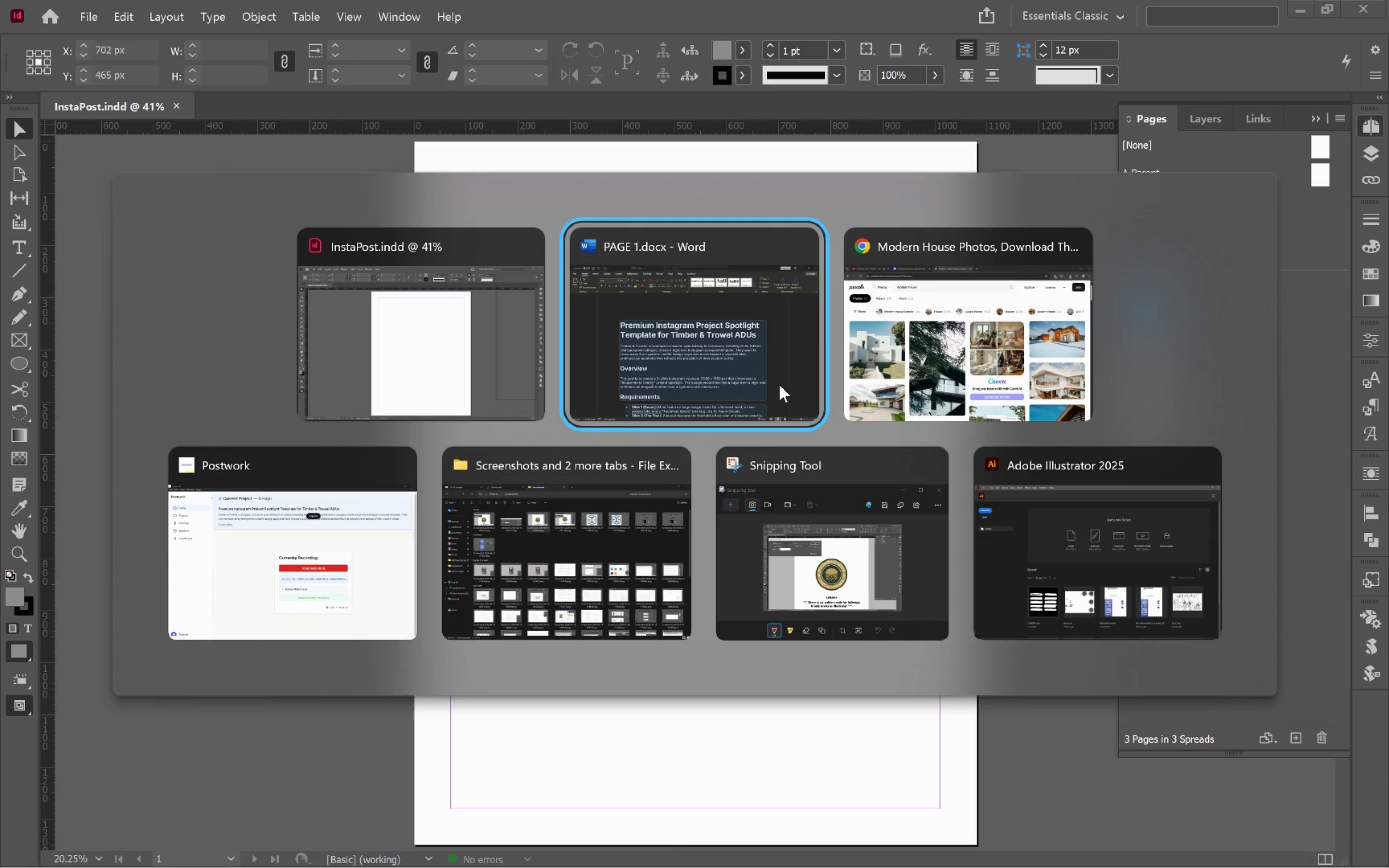 
left_click([570, 594])
 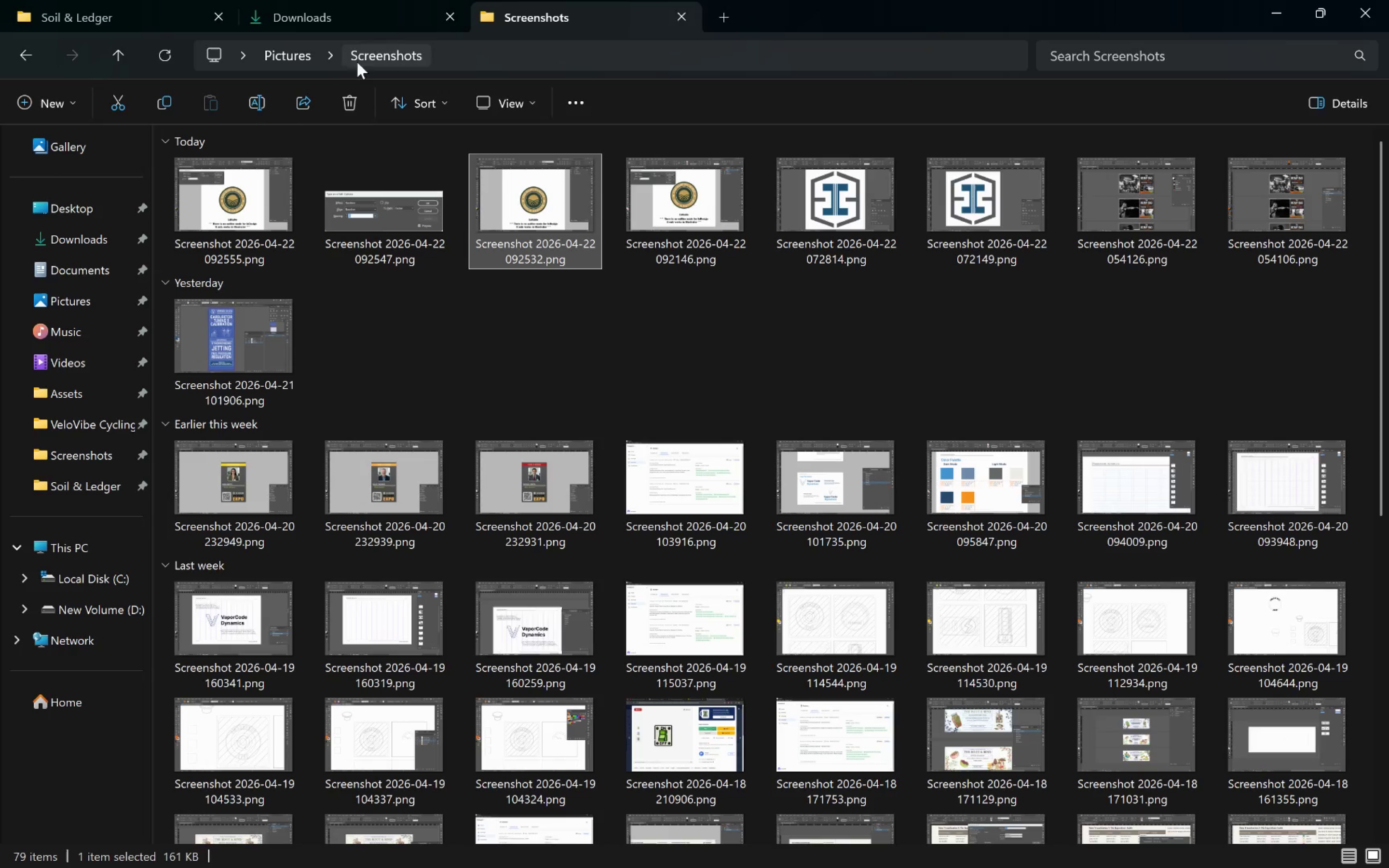 
left_click([315, 10])
 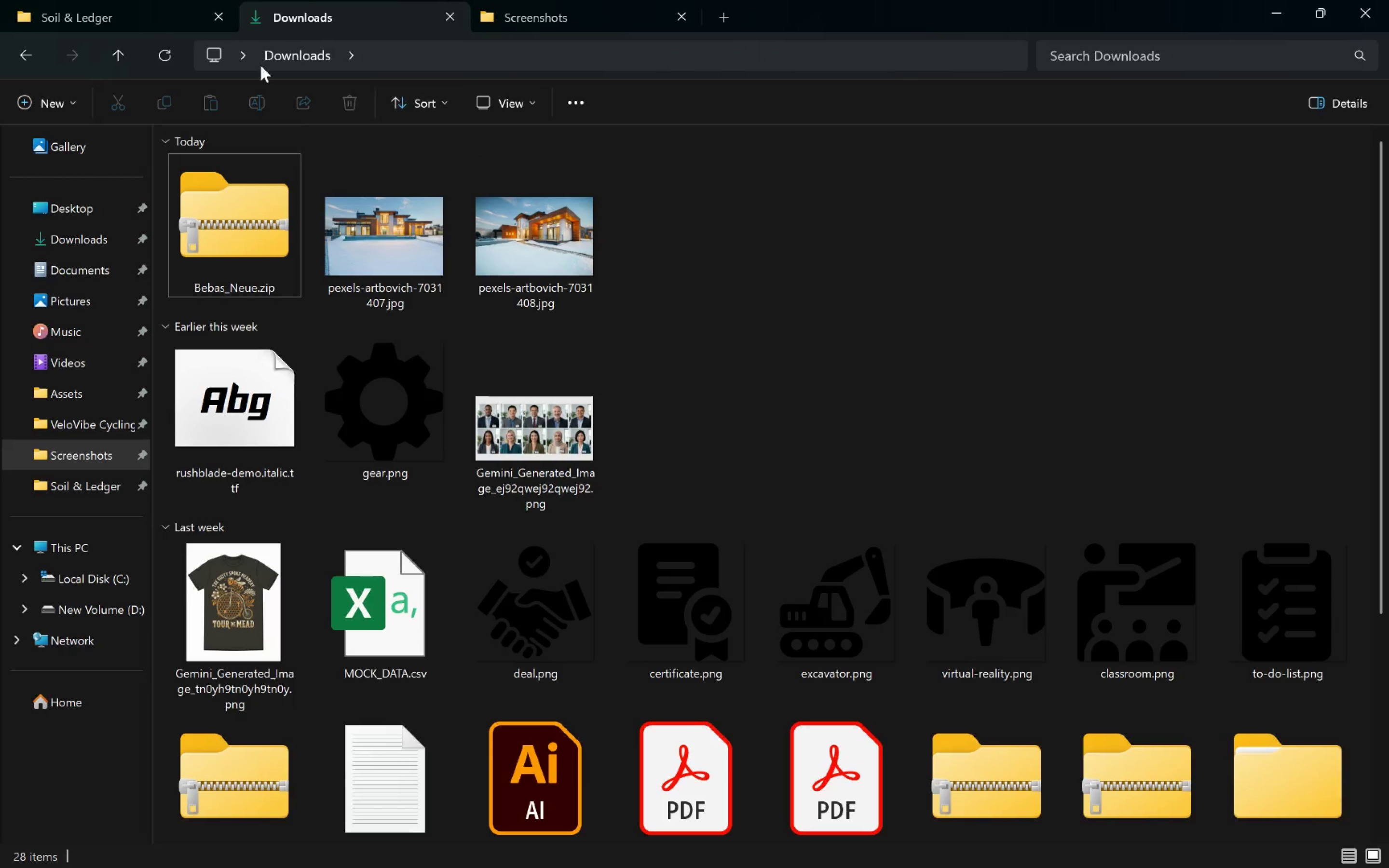 
left_click([122, 14])
 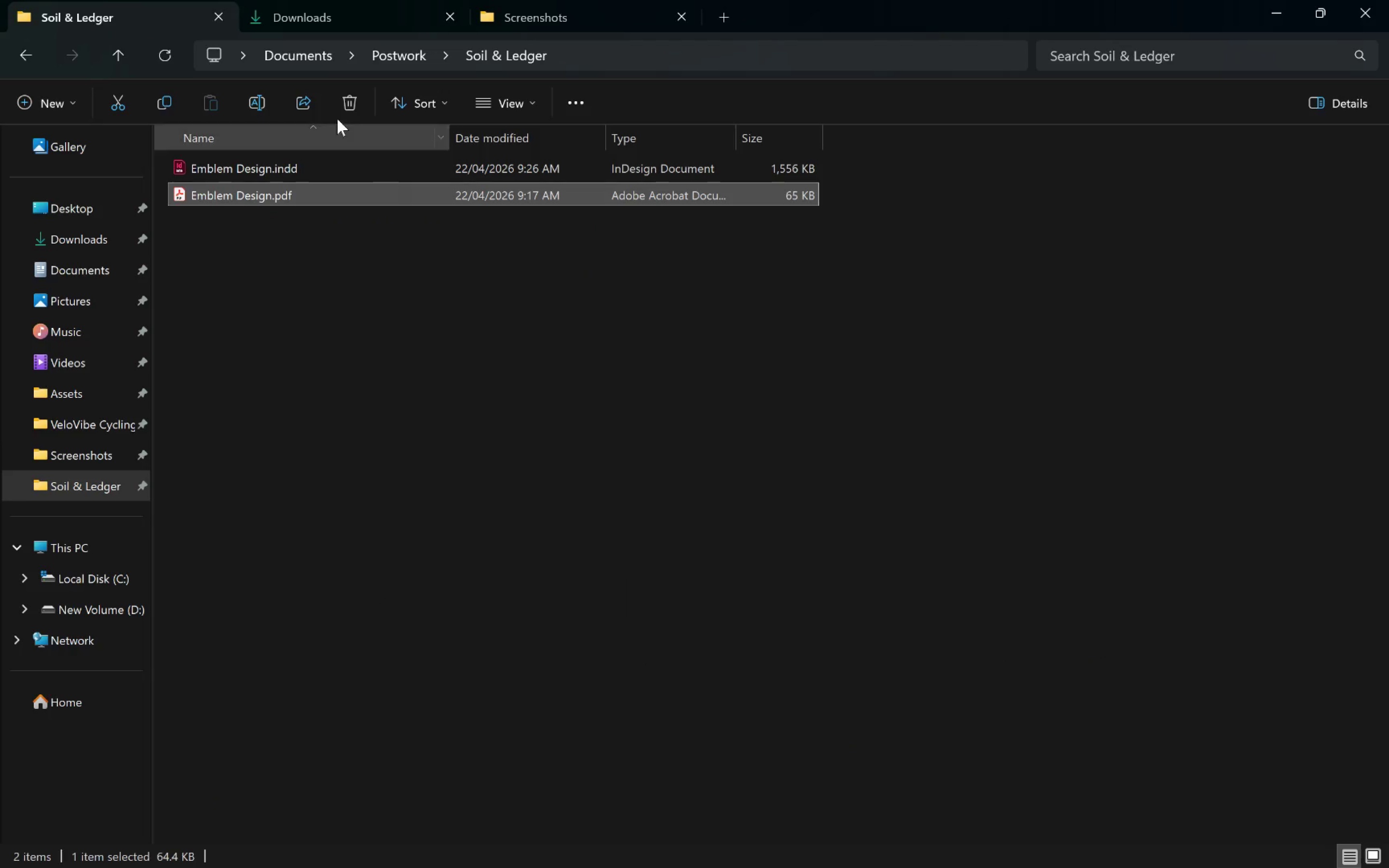 
left_click([406, 57])
 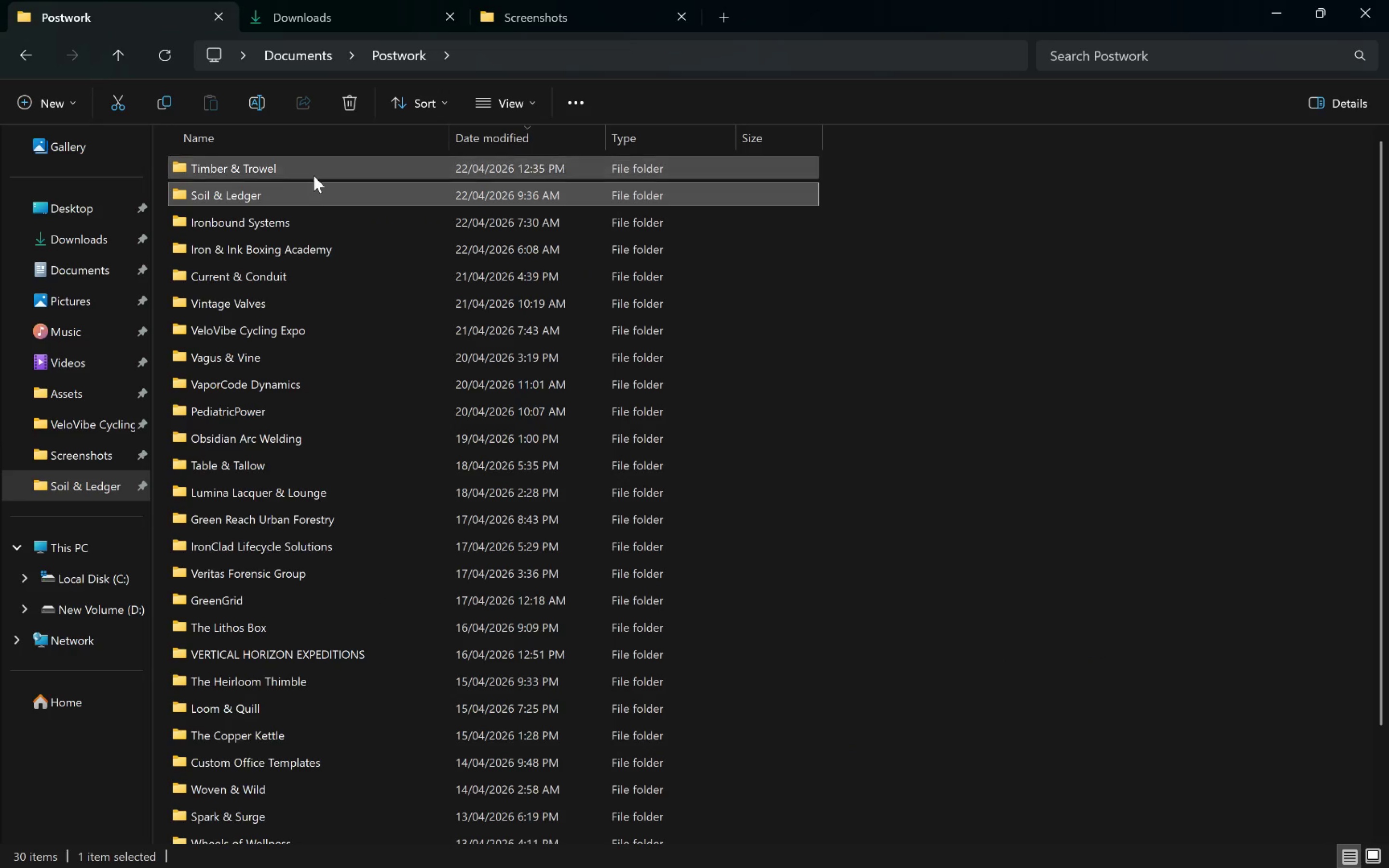 
double_click([319, 169])
 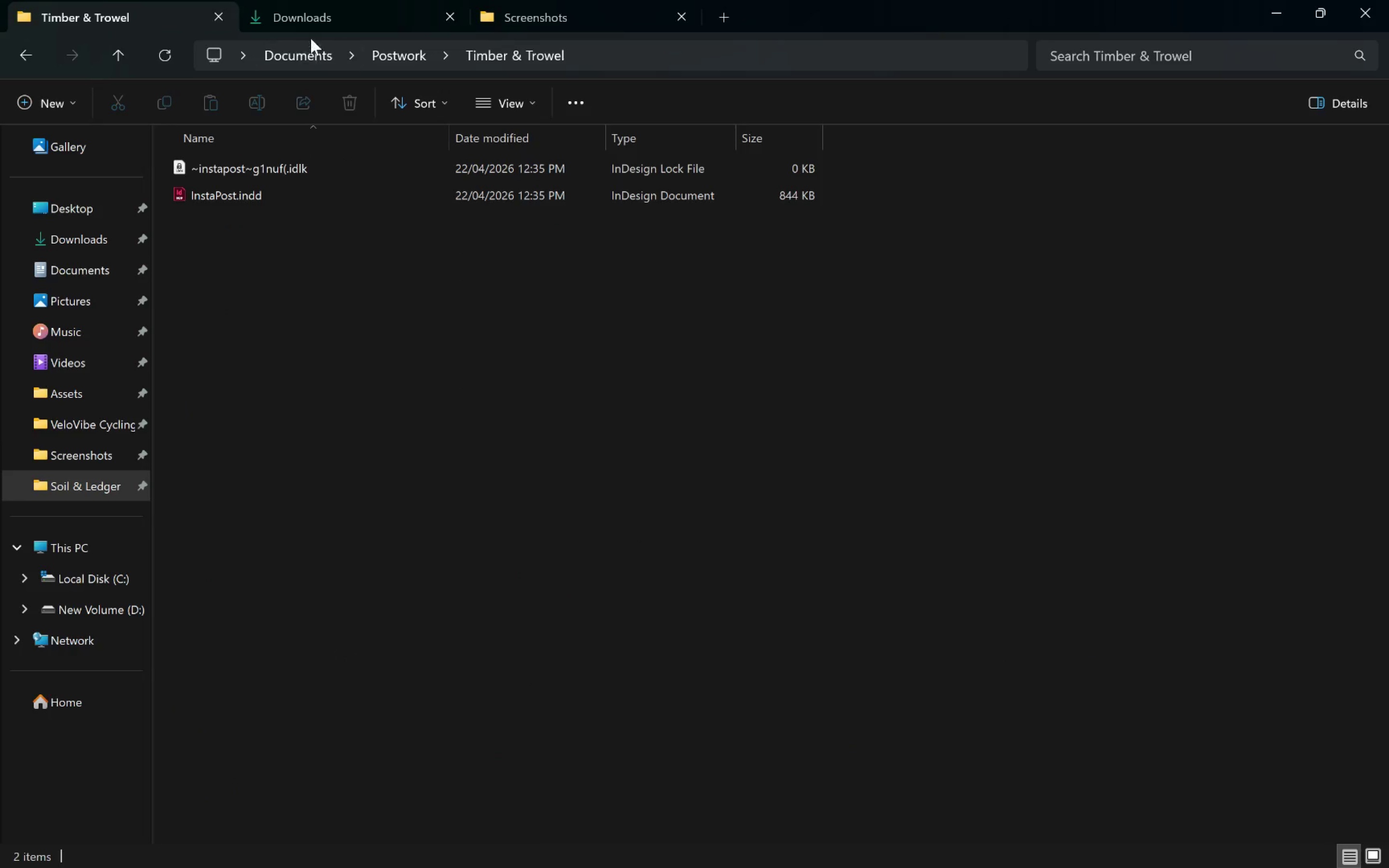 
left_click([313, 20])
 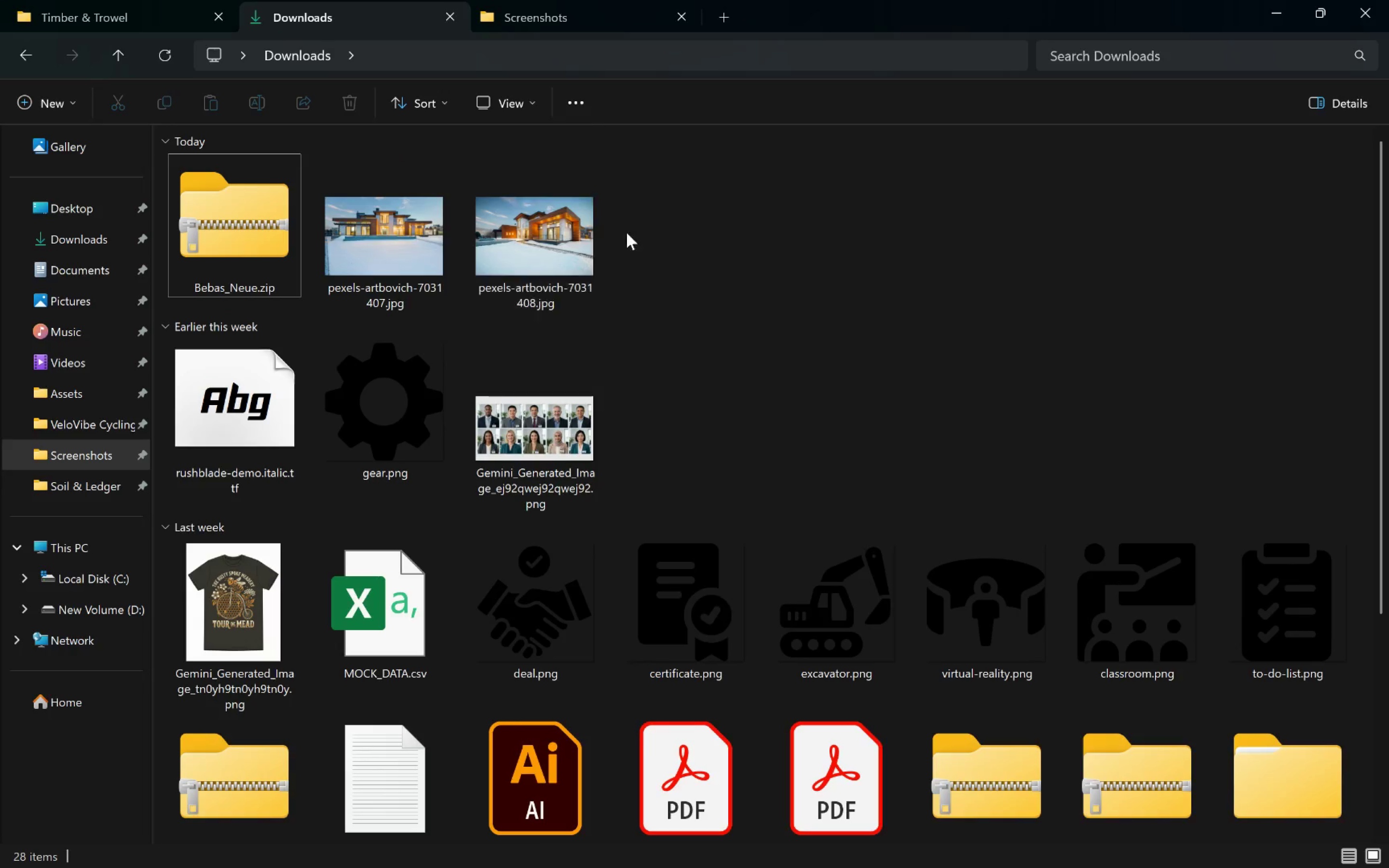 
left_click_drag(start_coordinate=[653, 220], to_coordinate=[365, 251])
 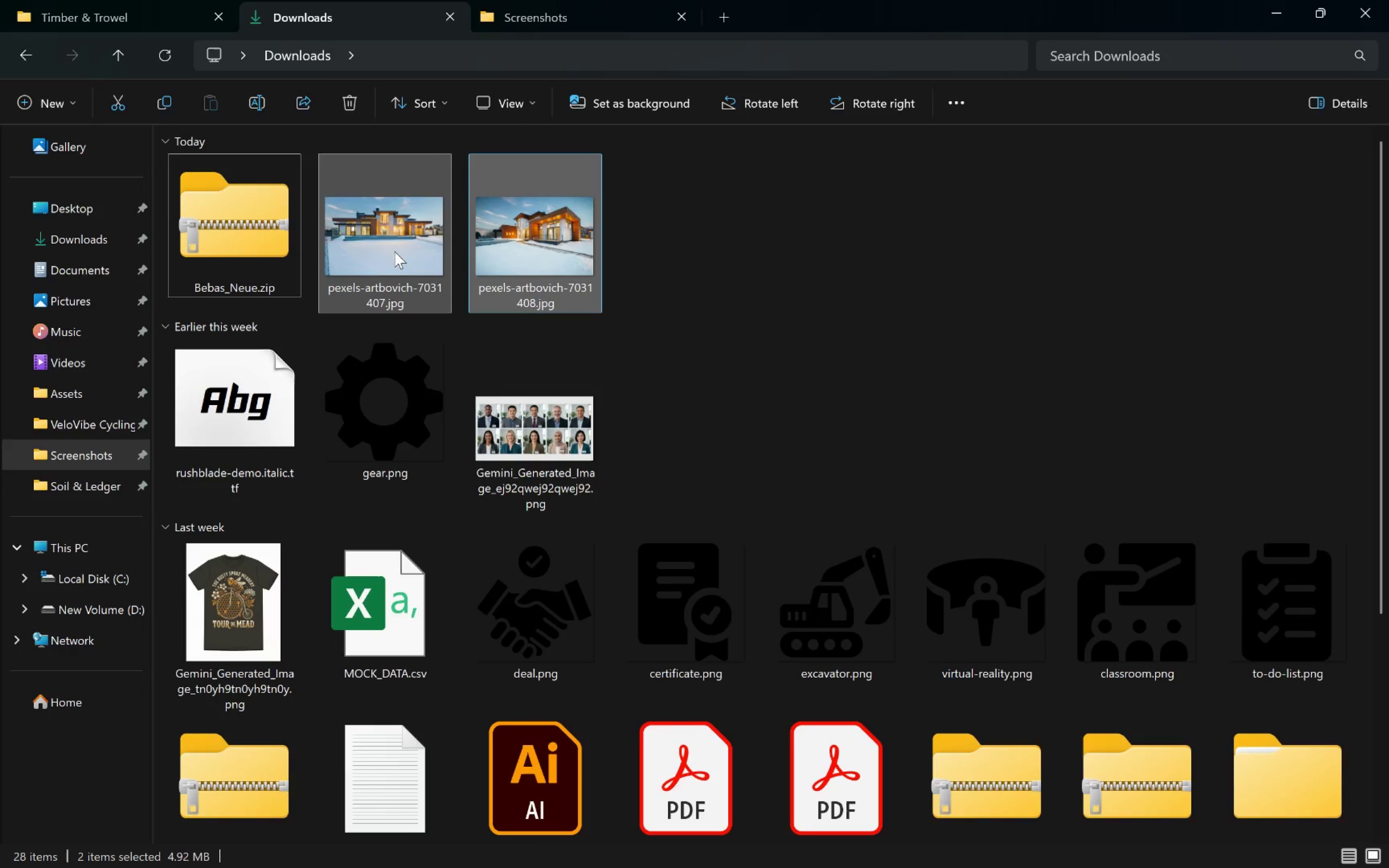 
left_click_drag(start_coordinate=[395, 251], to_coordinate=[529, 423])
 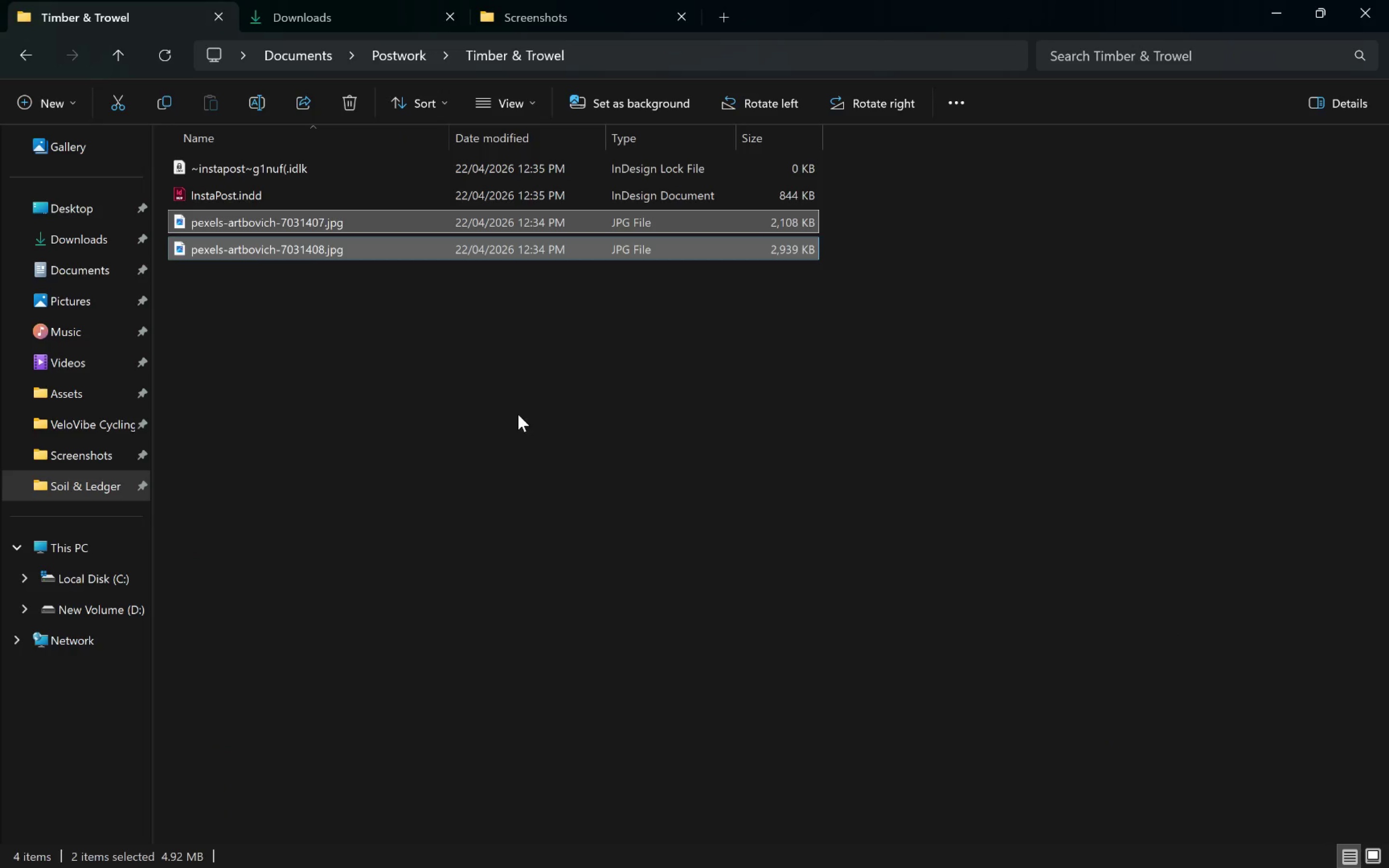 
key(Control+Shift+N)
 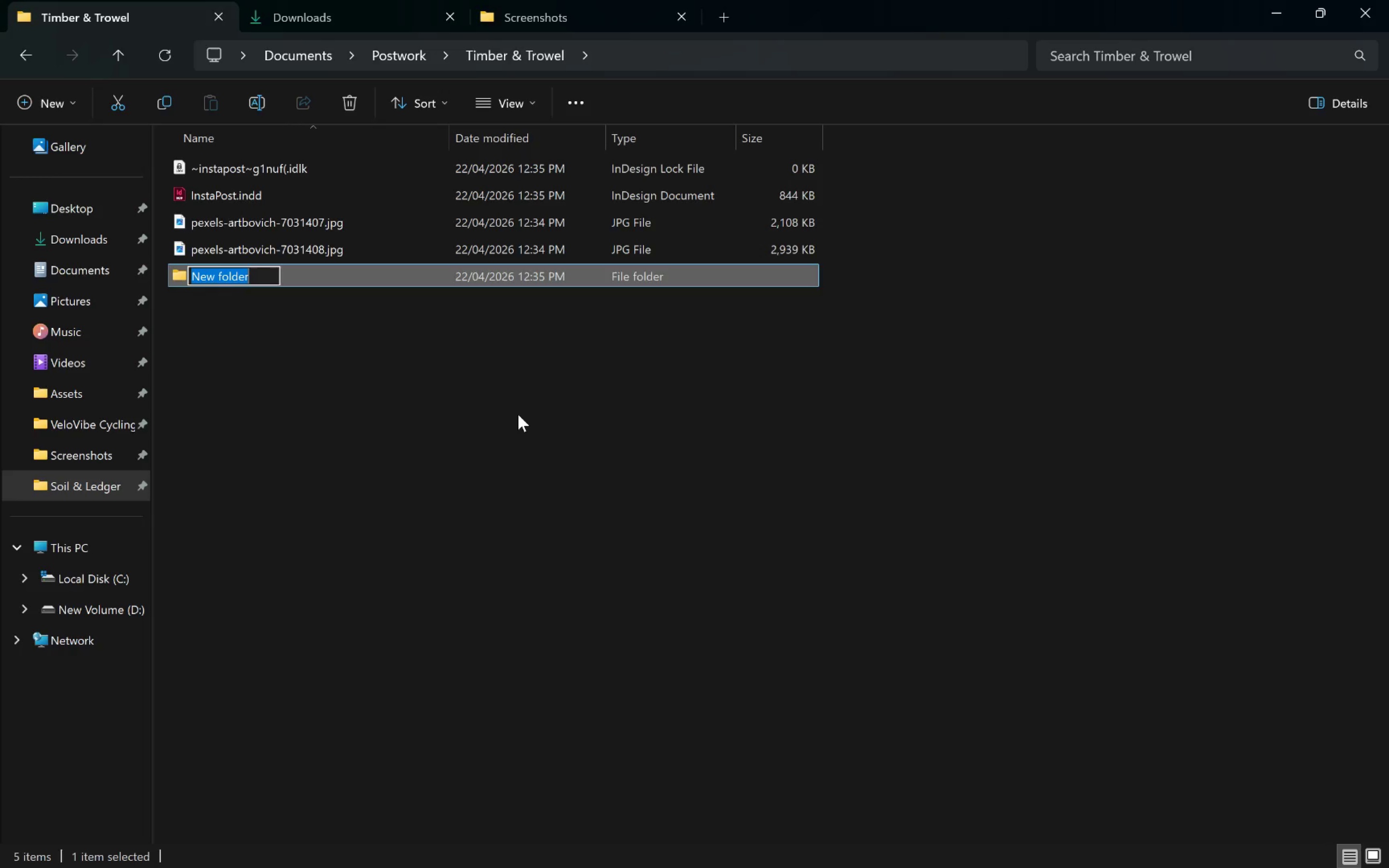 
type(Assets)
 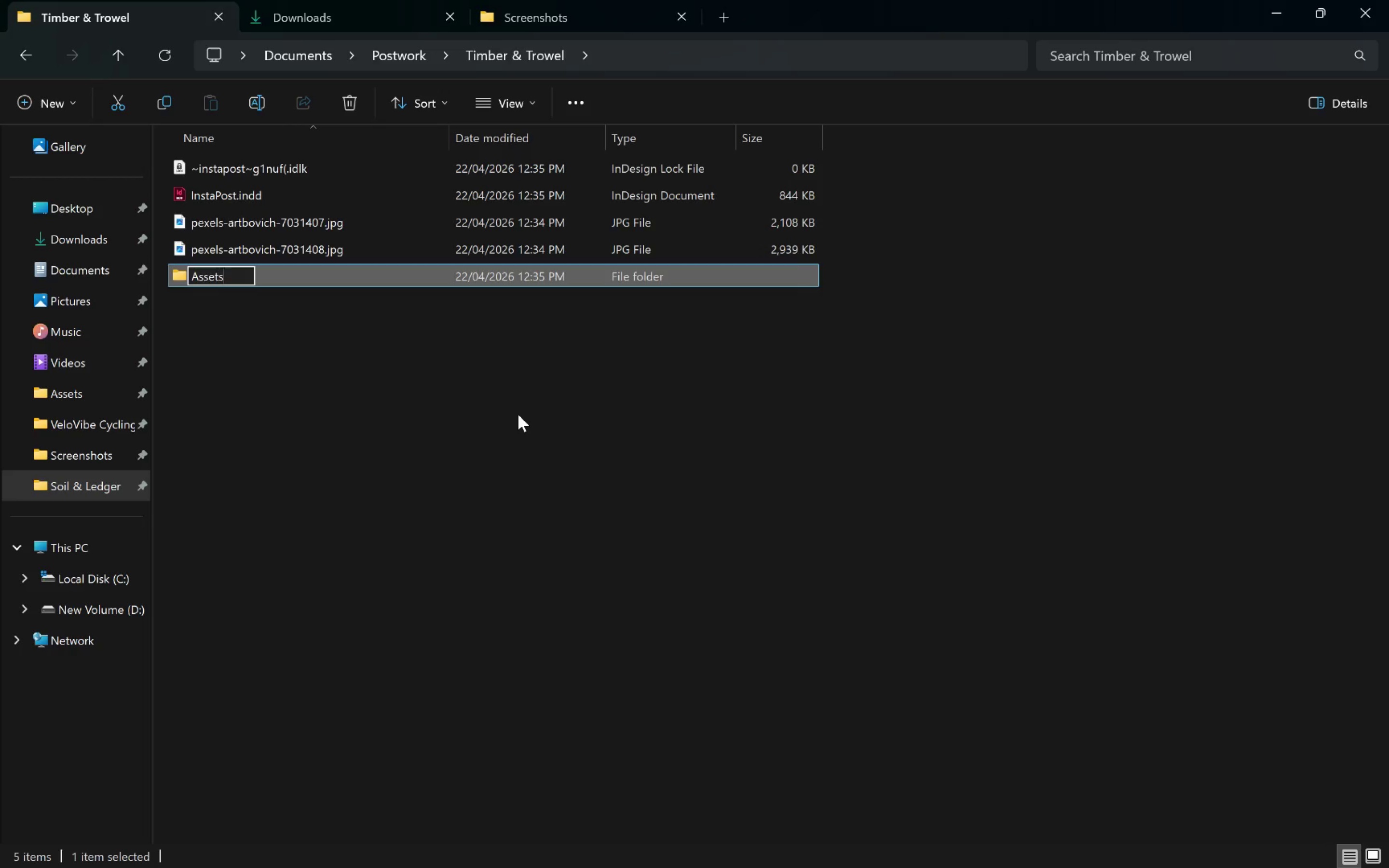 
key(Enter)
 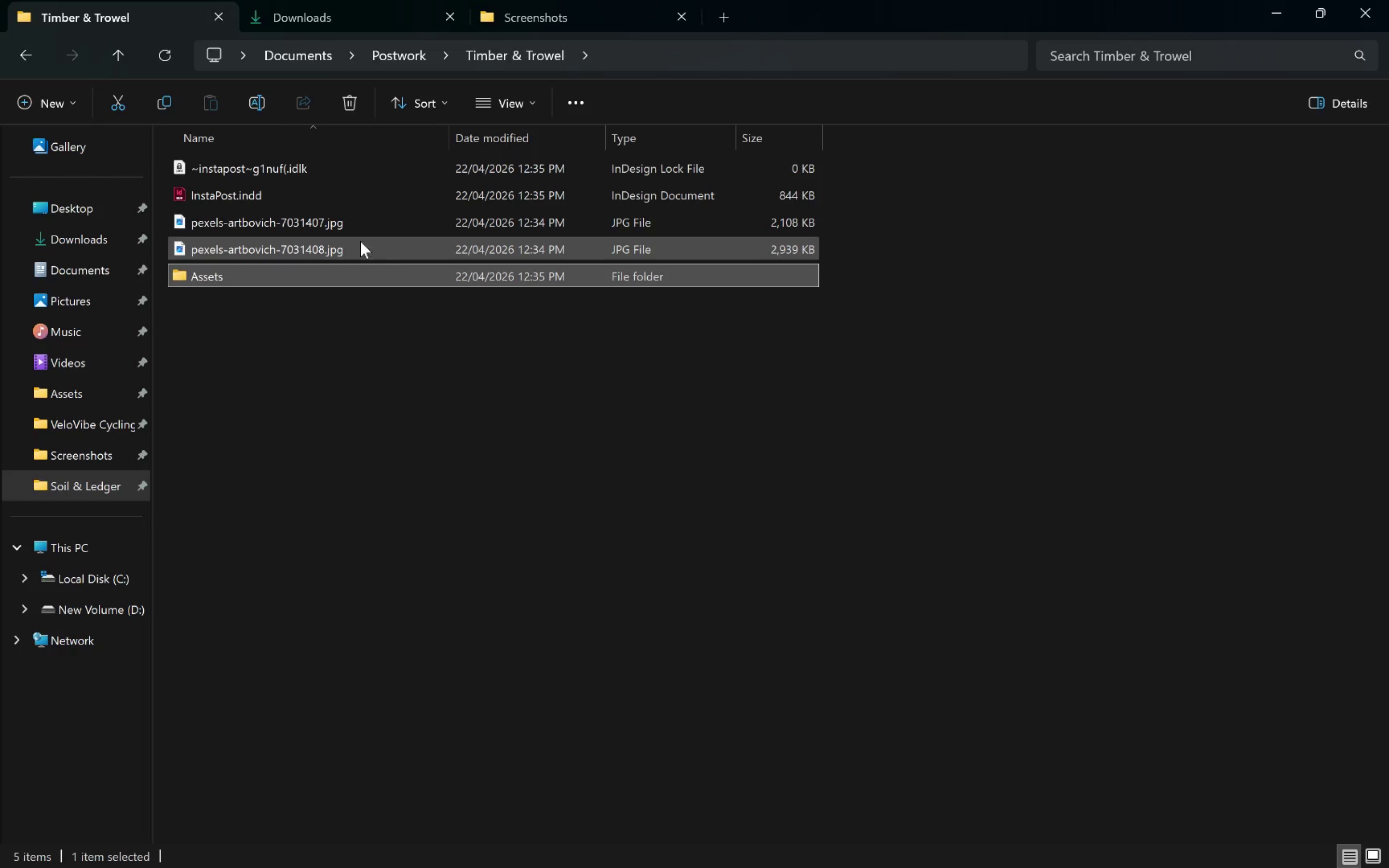 
left_click_drag(start_coordinate=[368, 227], to_coordinate=[353, 257])
 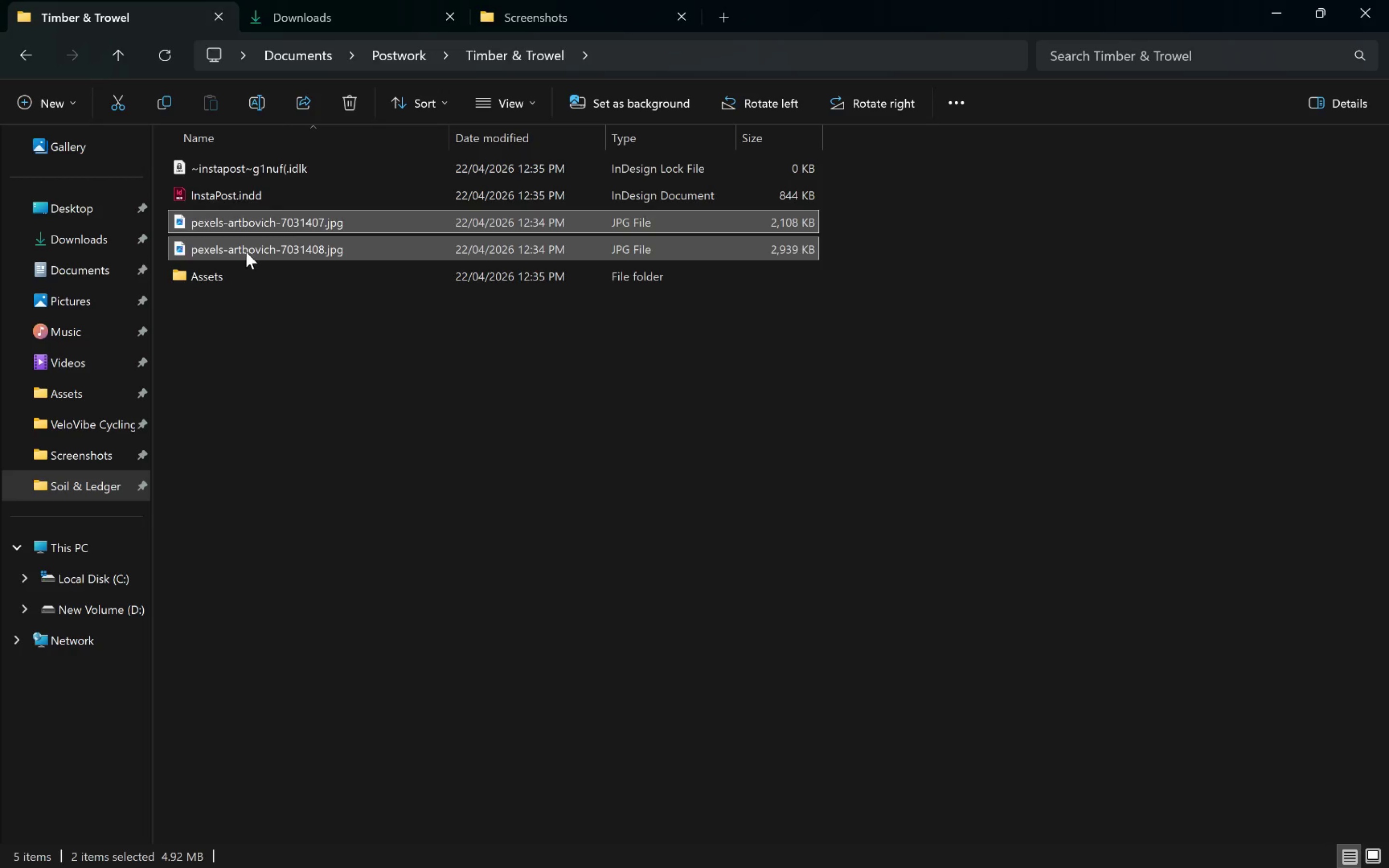 
left_click_drag(start_coordinate=[246, 252], to_coordinate=[201, 277])
 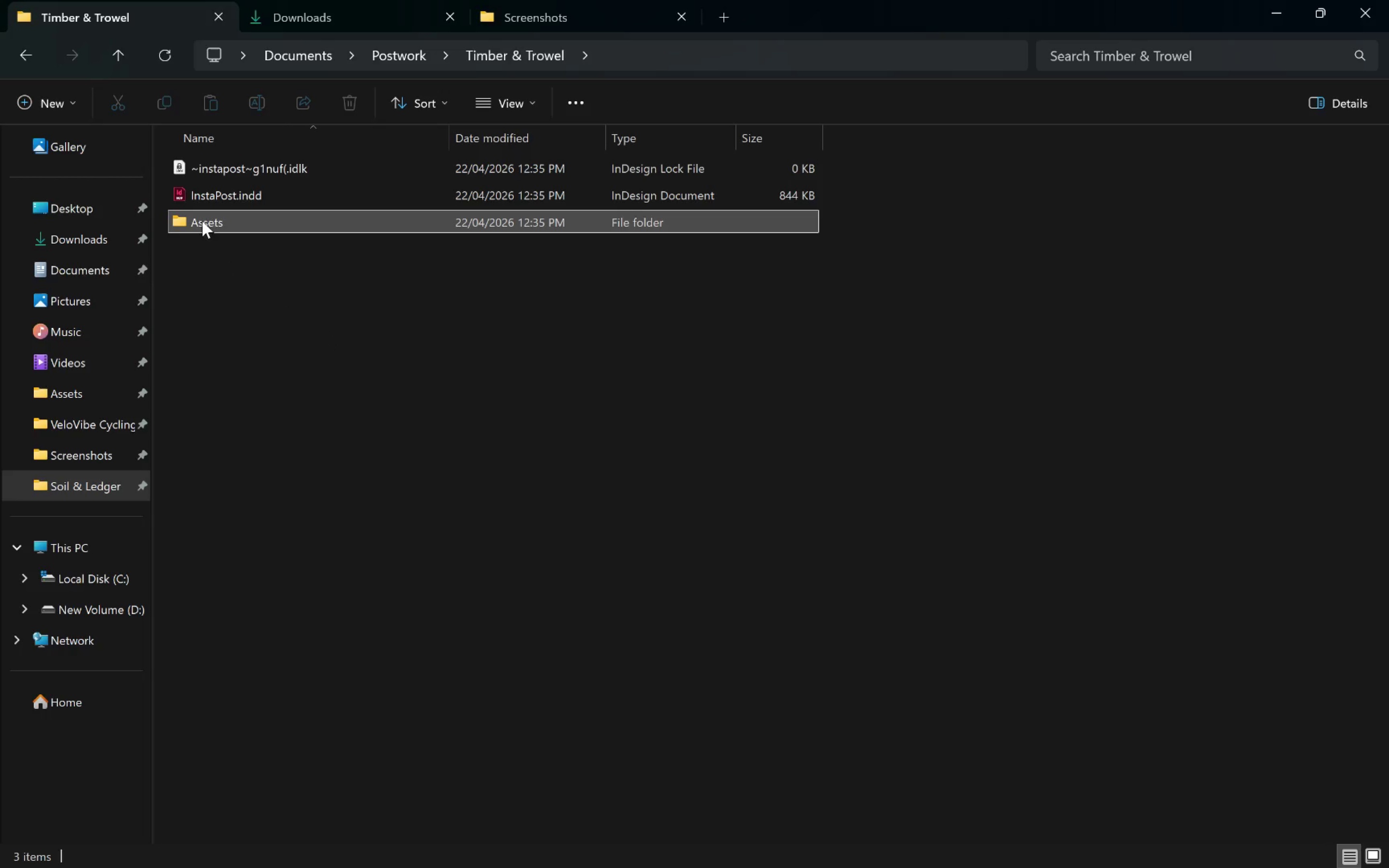 
double_click([197, 214])
 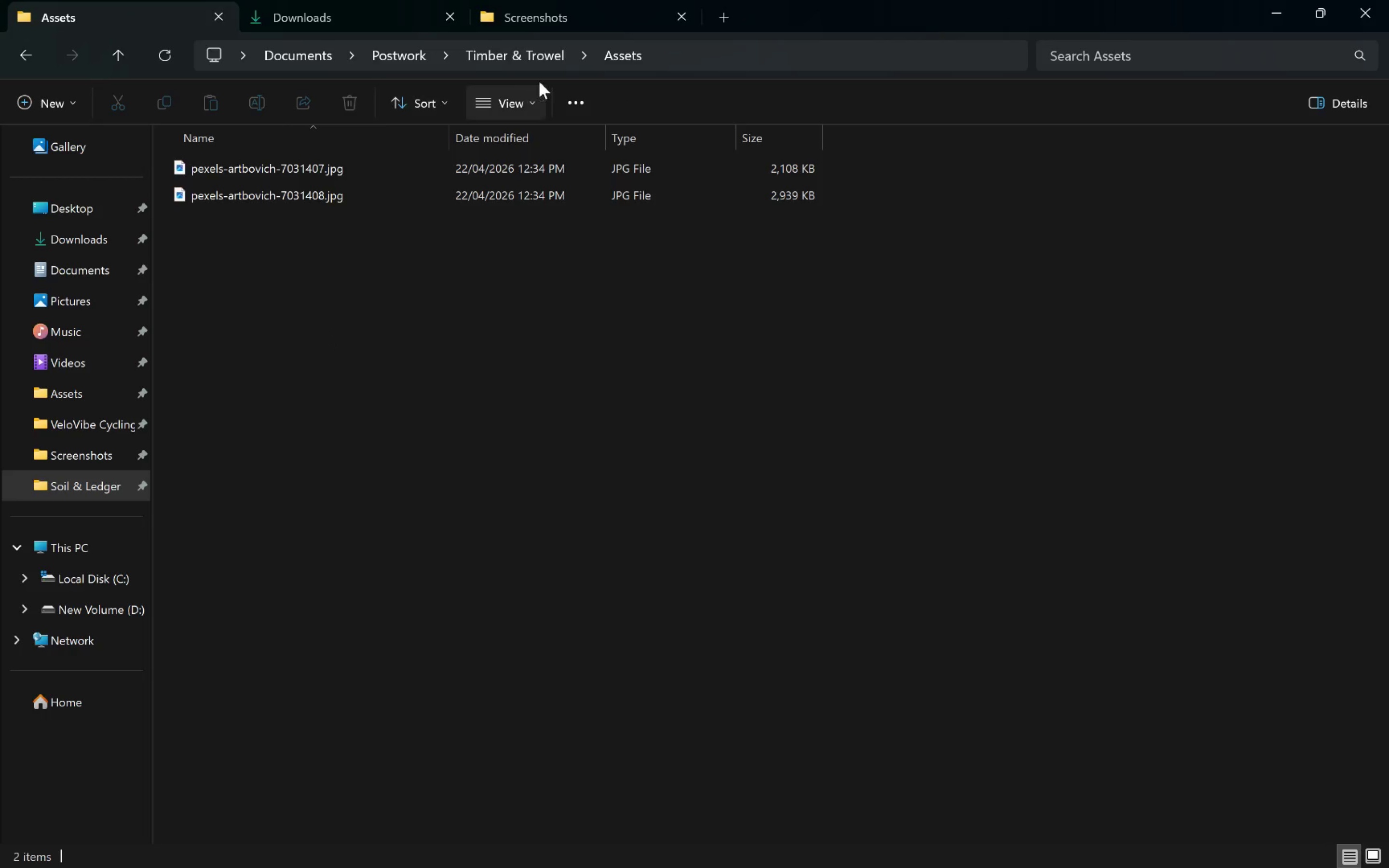 
left_click([525, 98])
 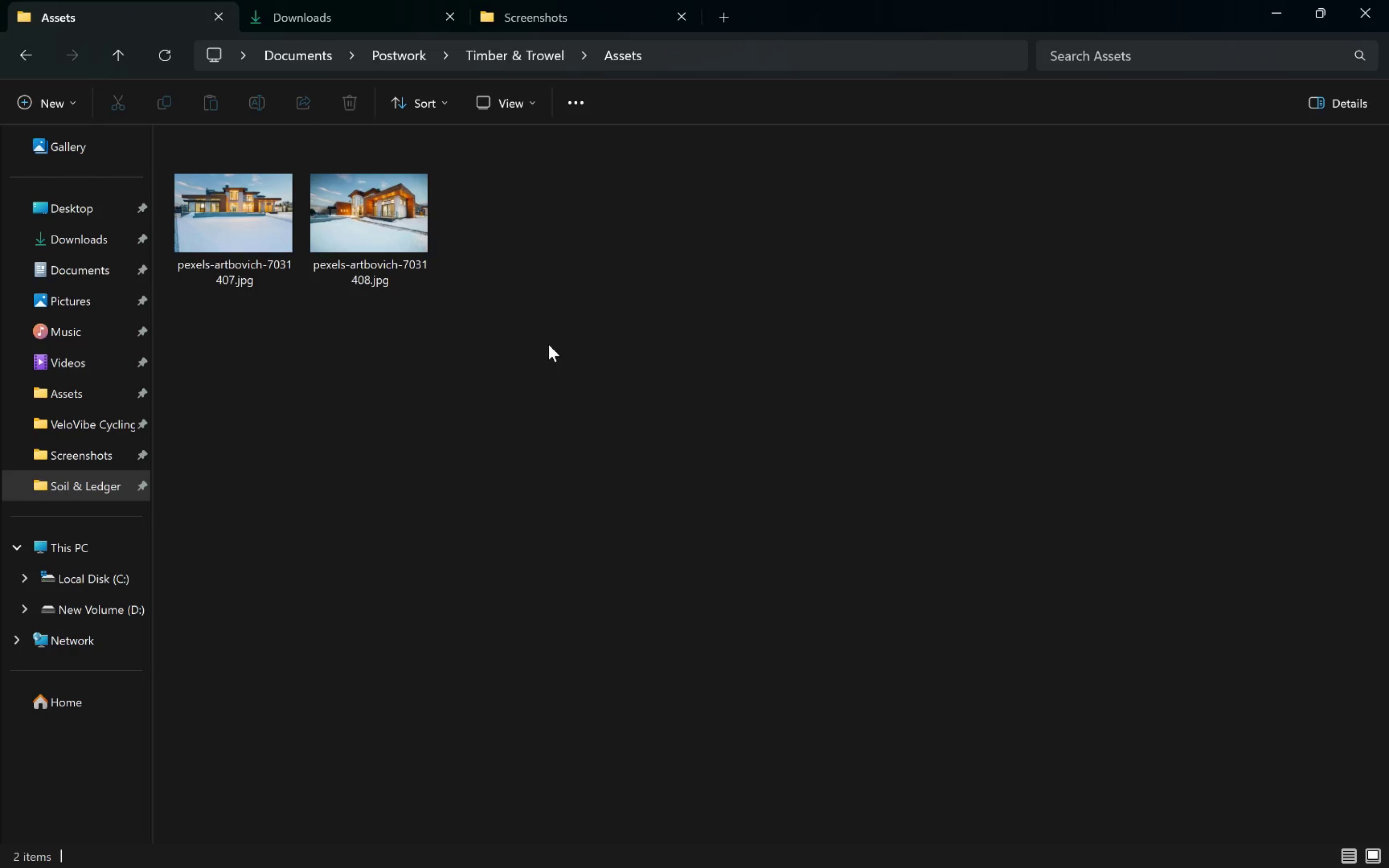 
key(Alt+AltLeft)
 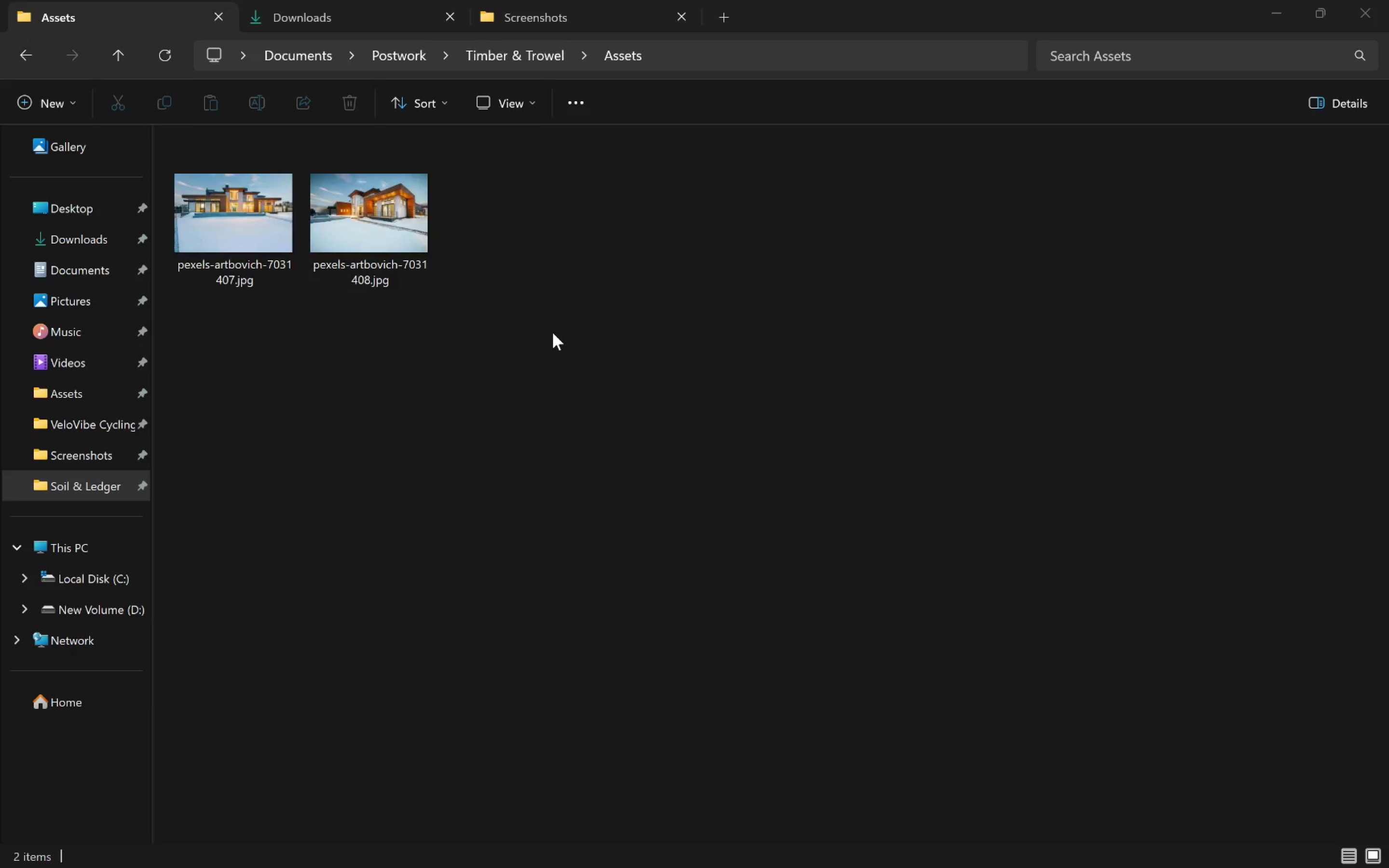 
key(Alt+Tab)
 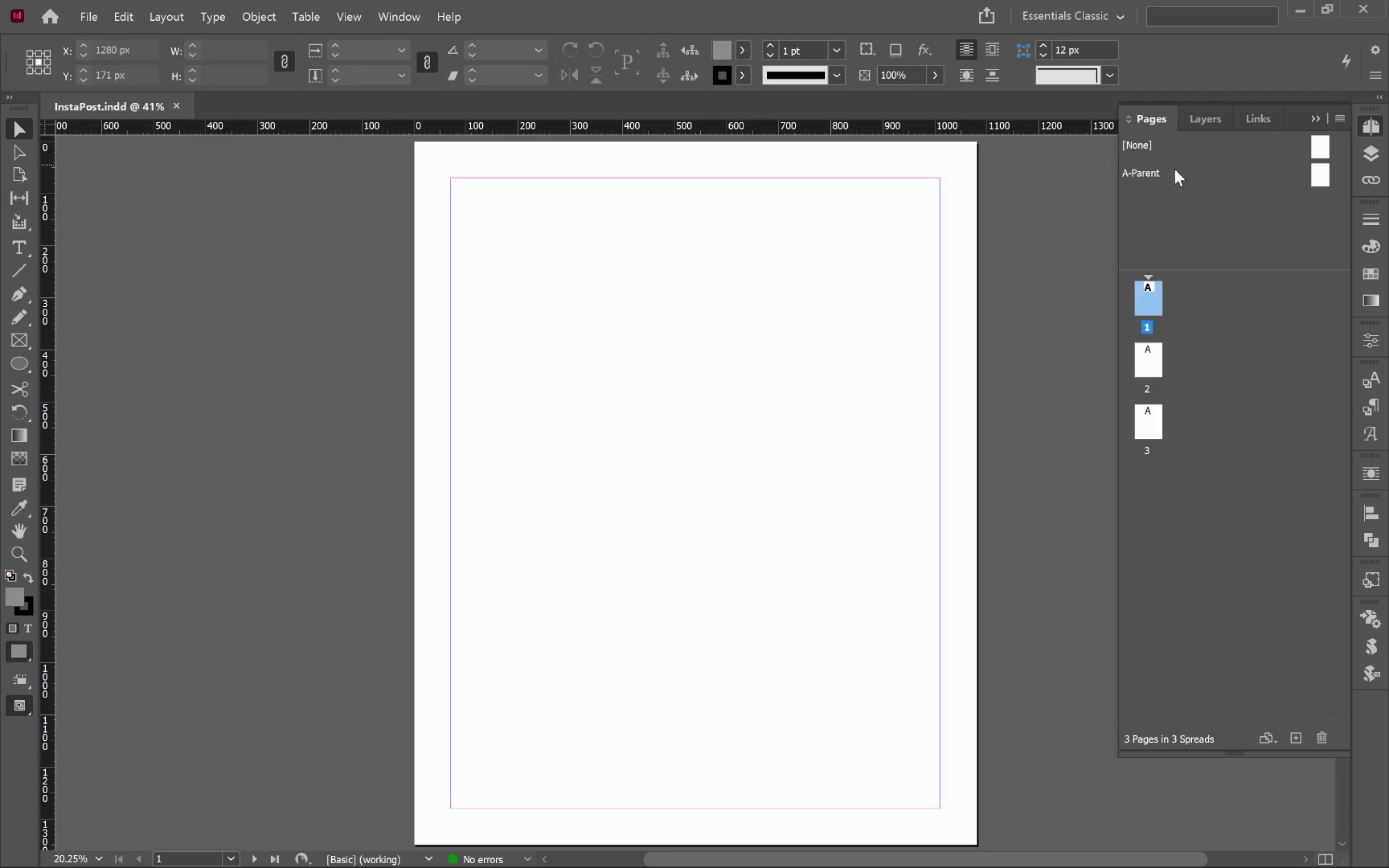 
double_click([1169, 174])
 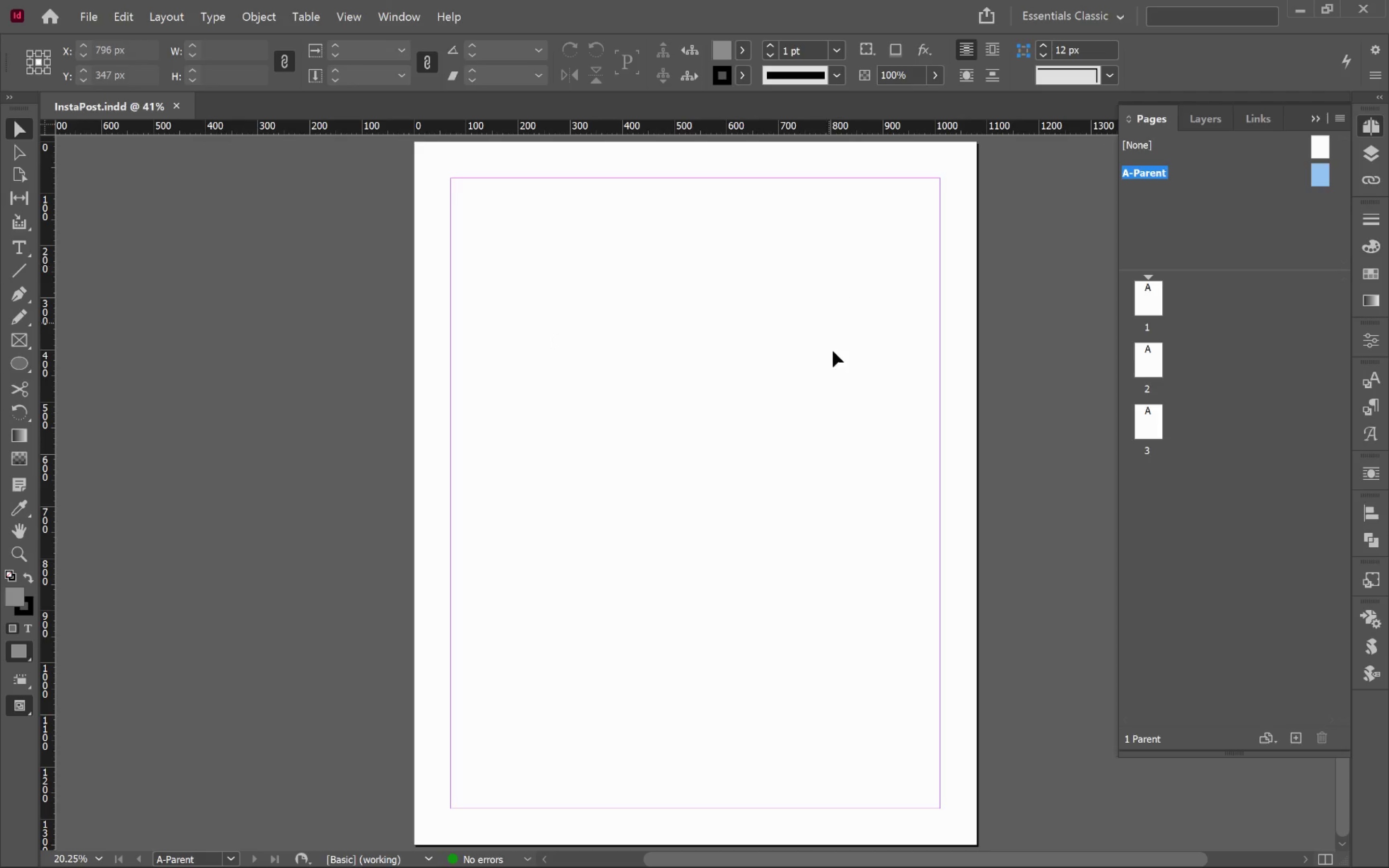 
left_click([839, 362])
 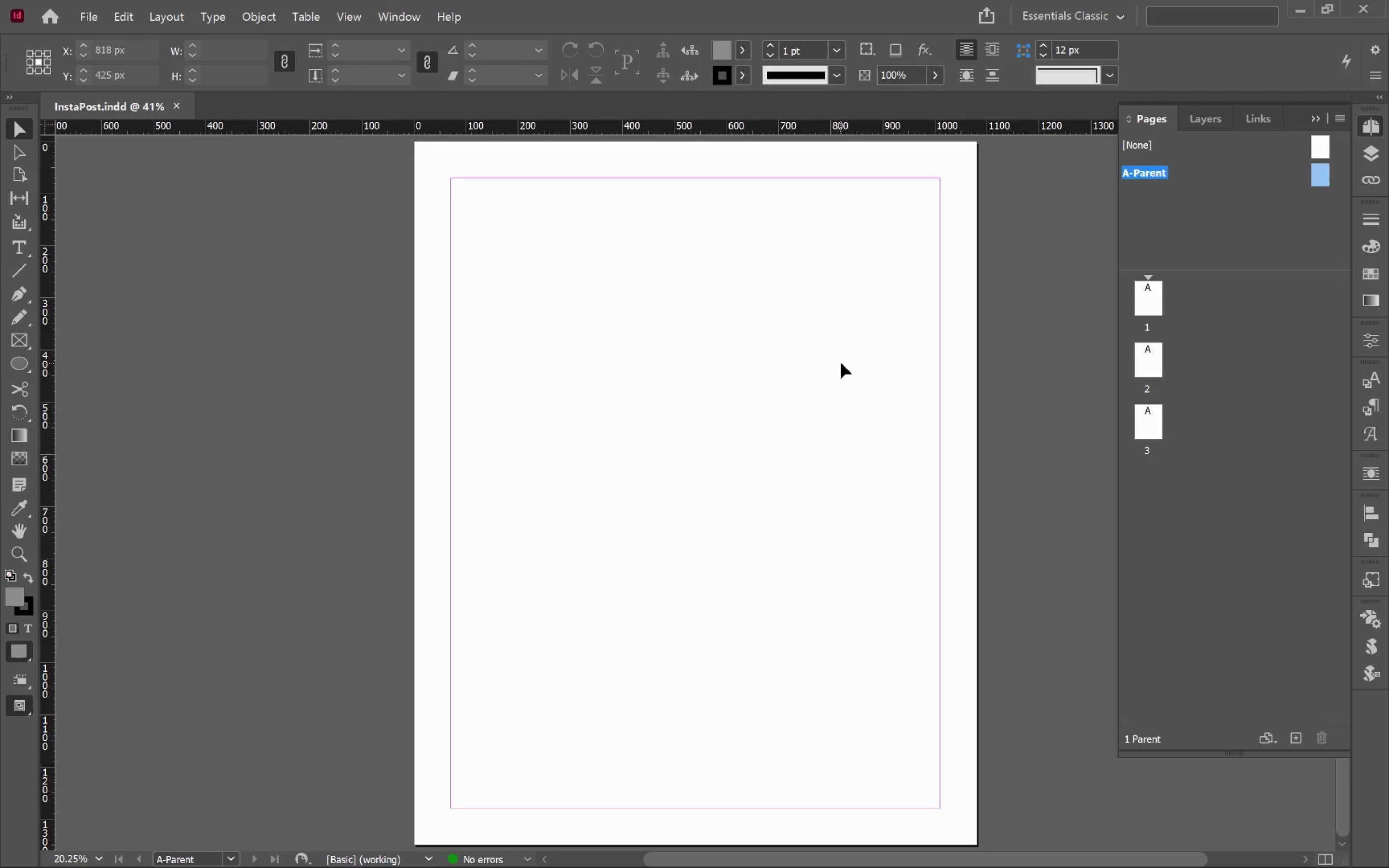 
key(V)
 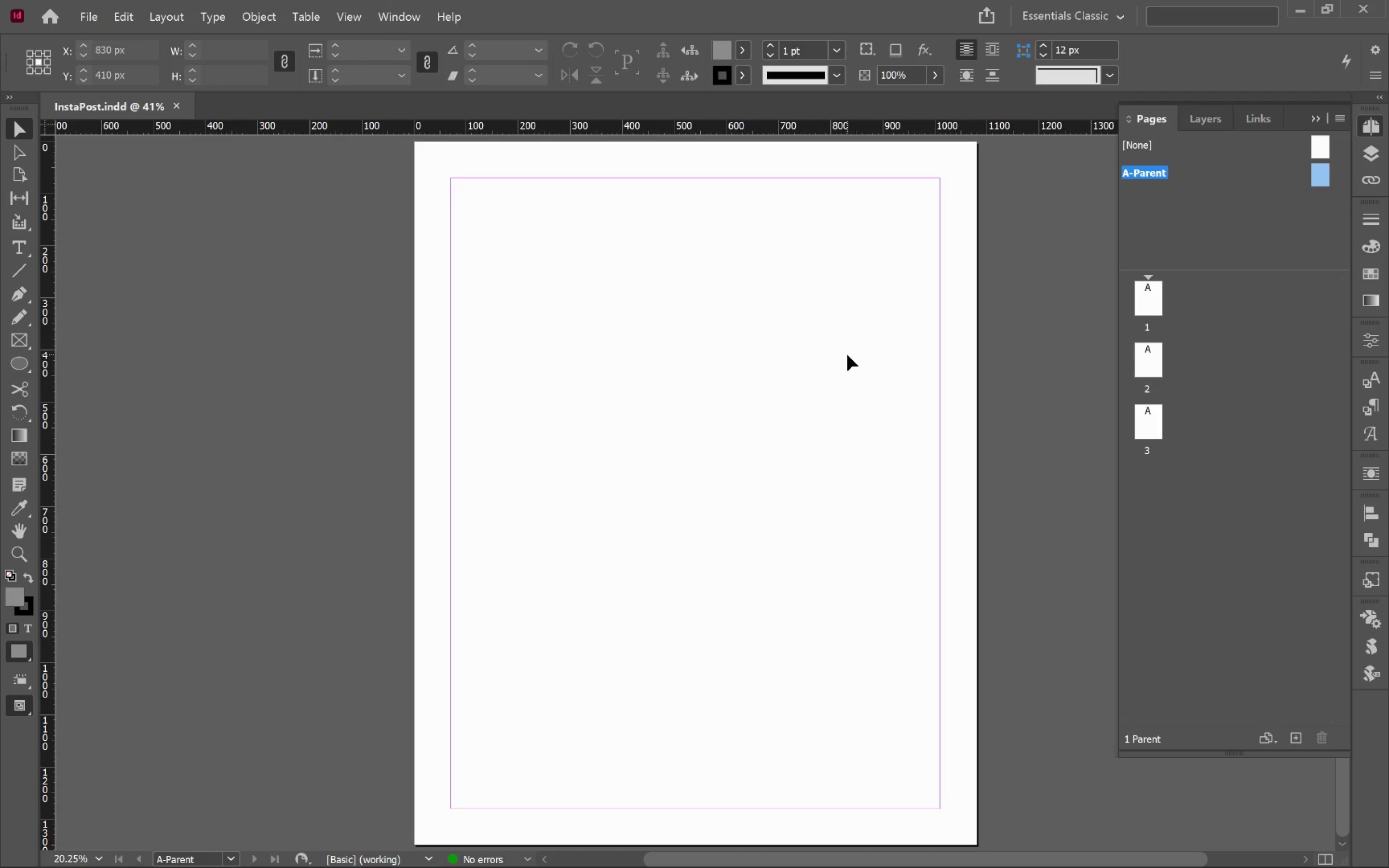 
key(Alt+Tab)
 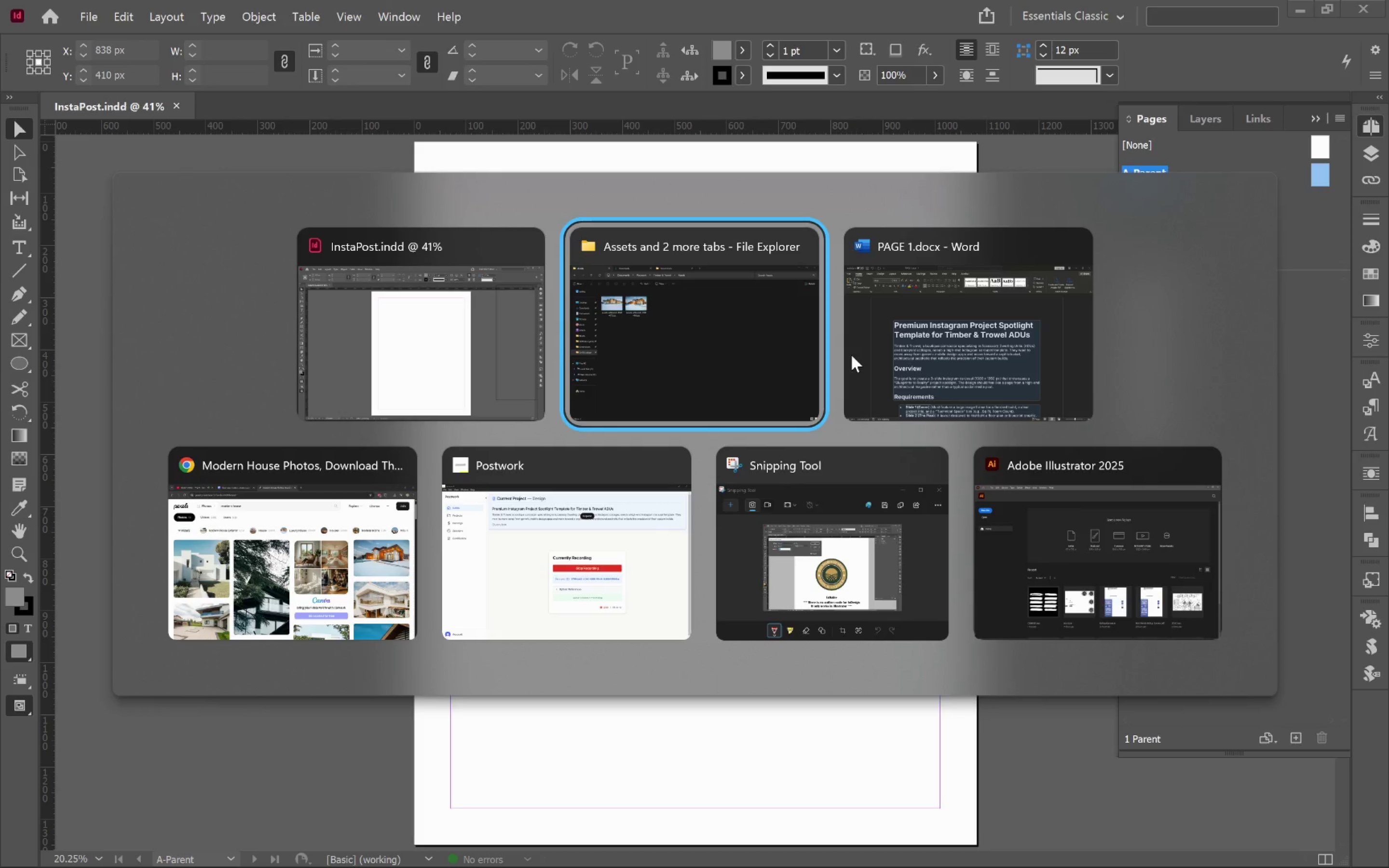 
key(Alt+Tab)
 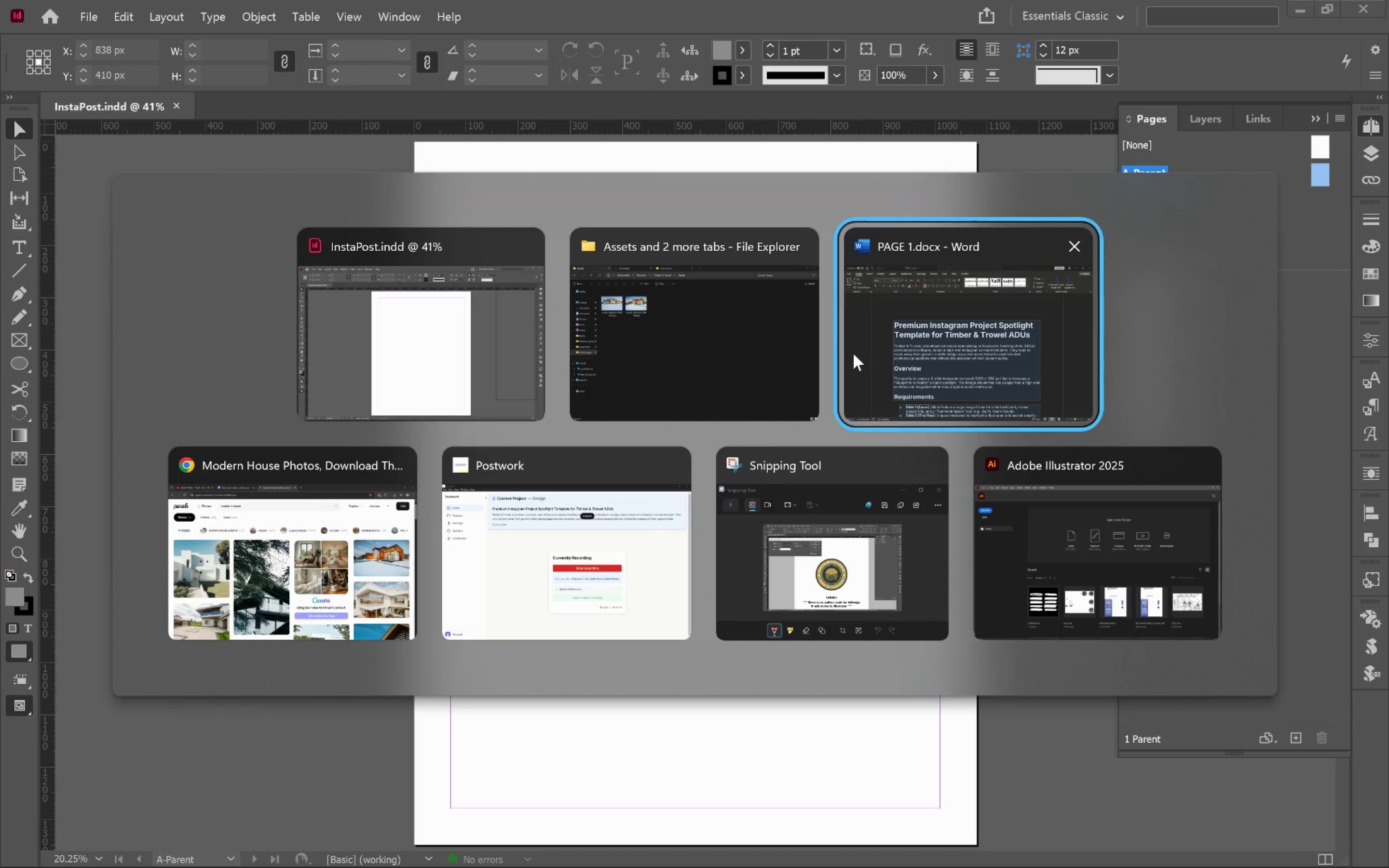 
key(Alt+Tab)
 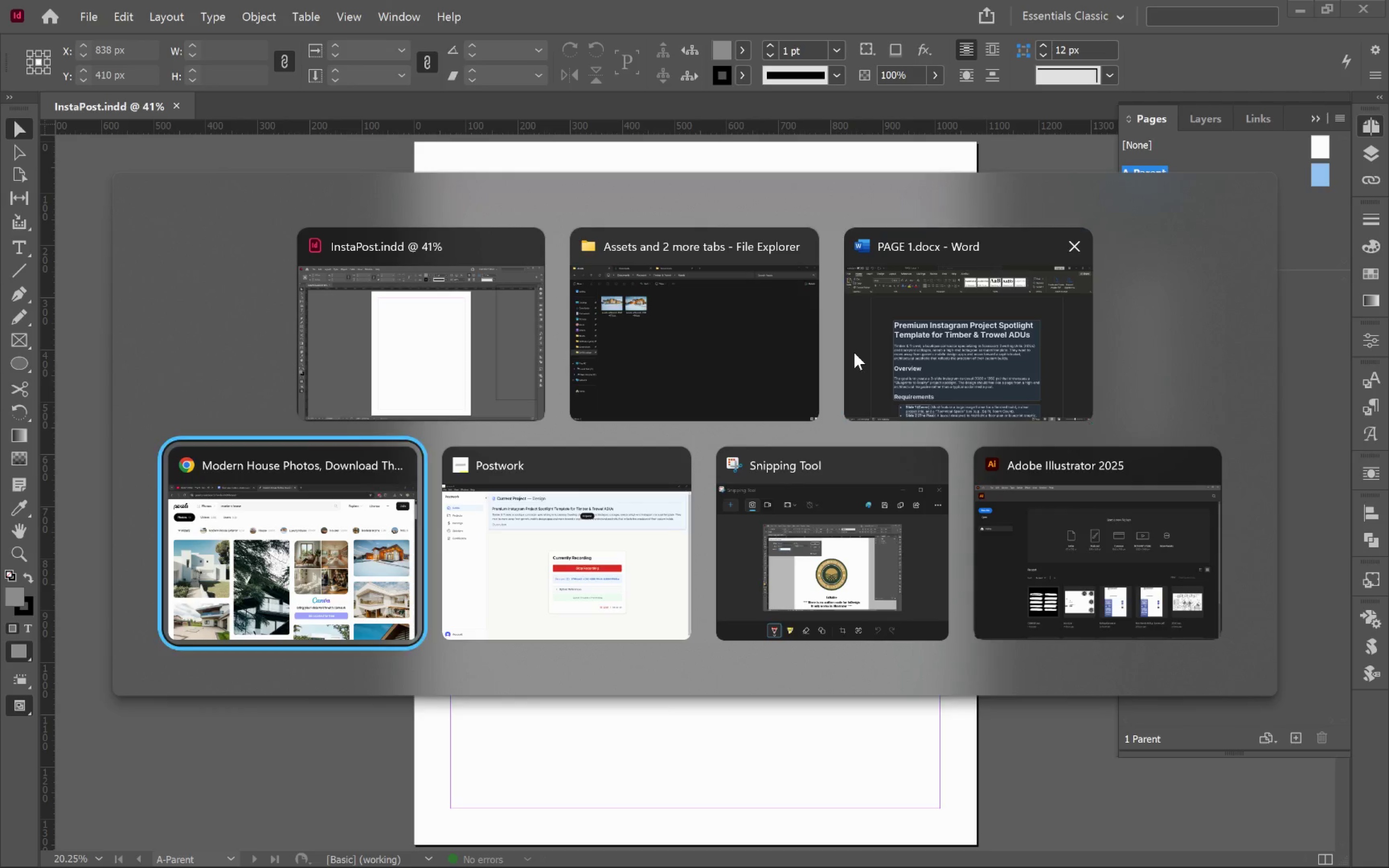 
key(Alt+Tab)
 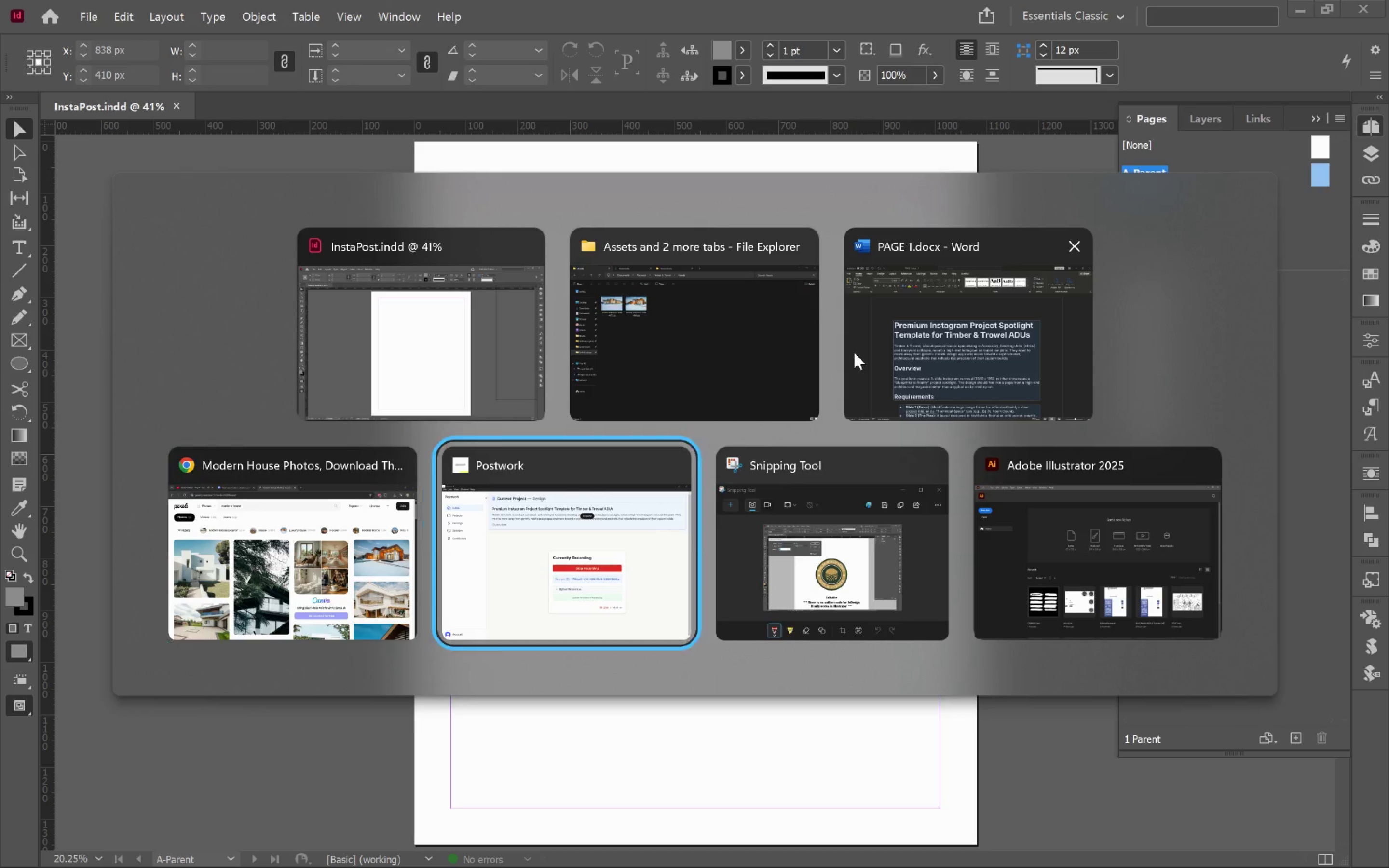 
key(Alt+Tab)
 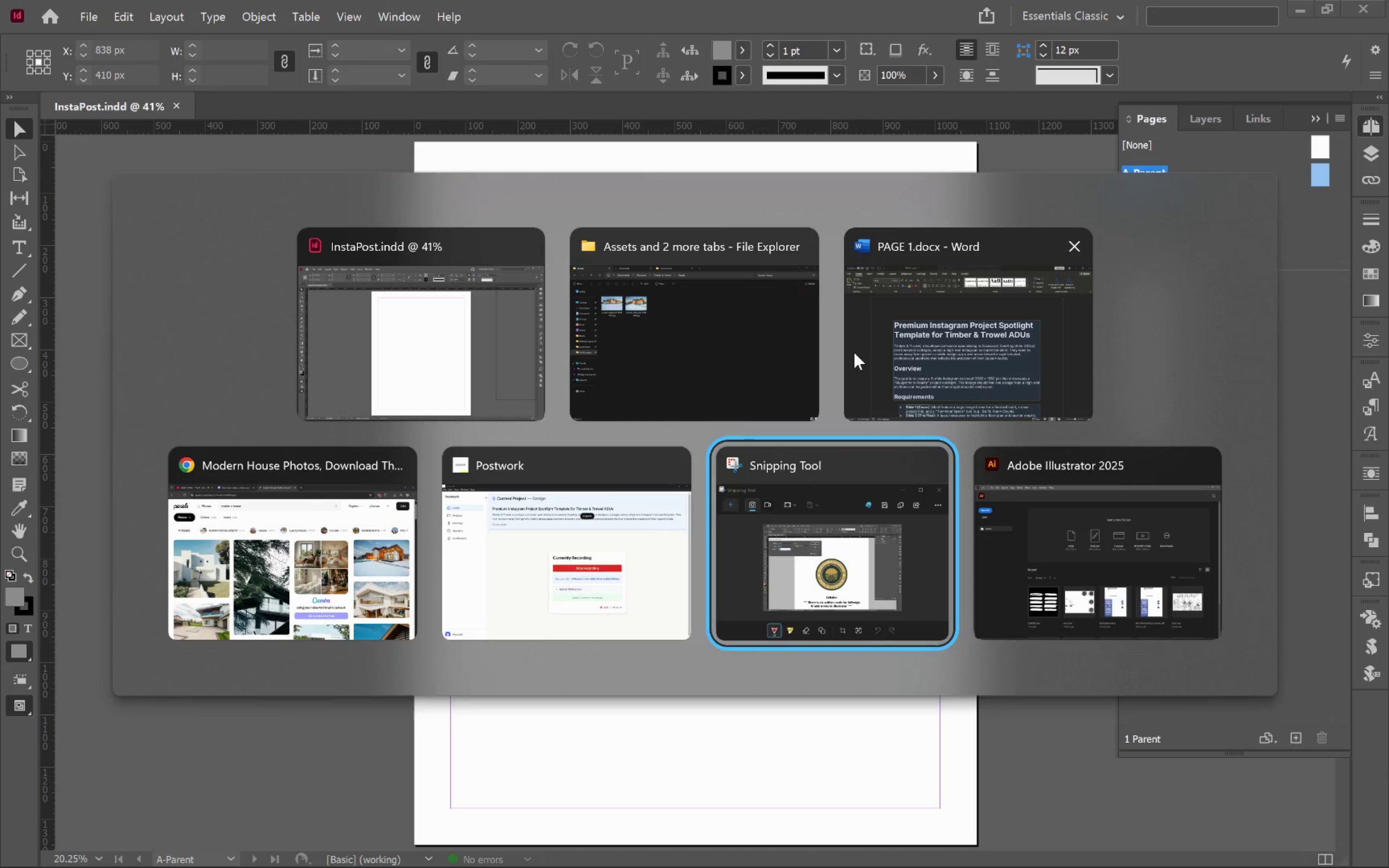 
key(Alt+Tab)
 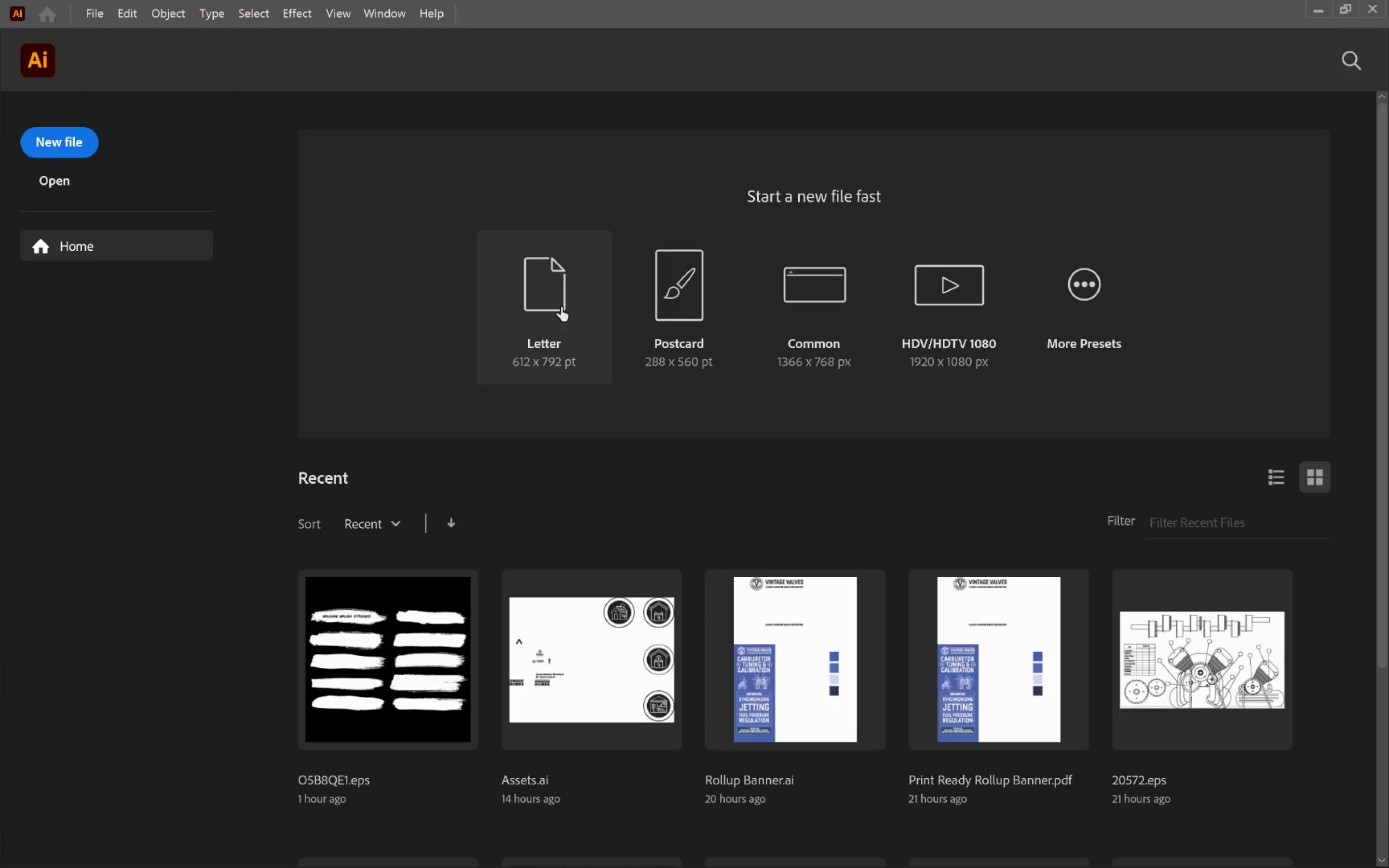 
left_click([530, 299])
 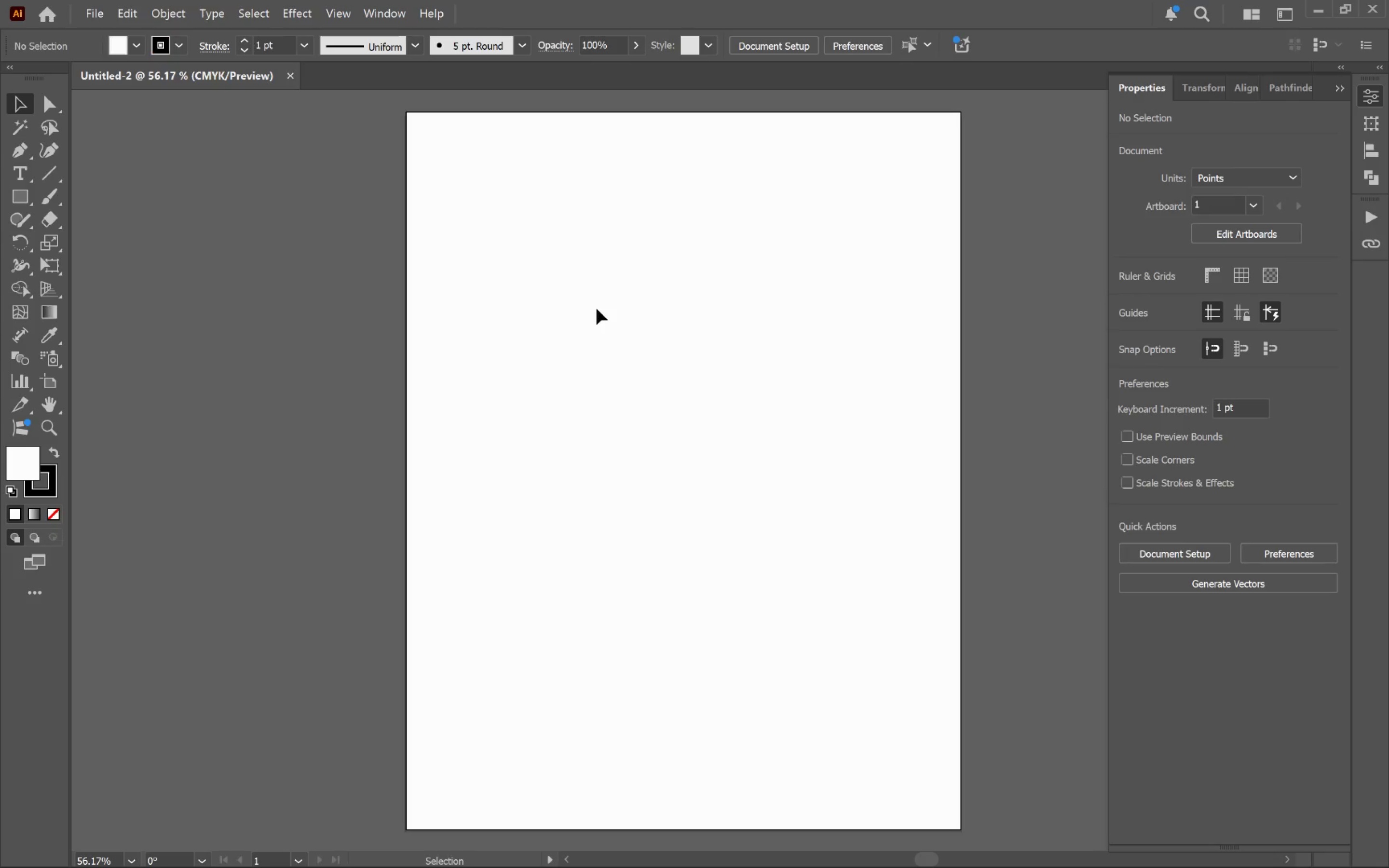 
key(T)
 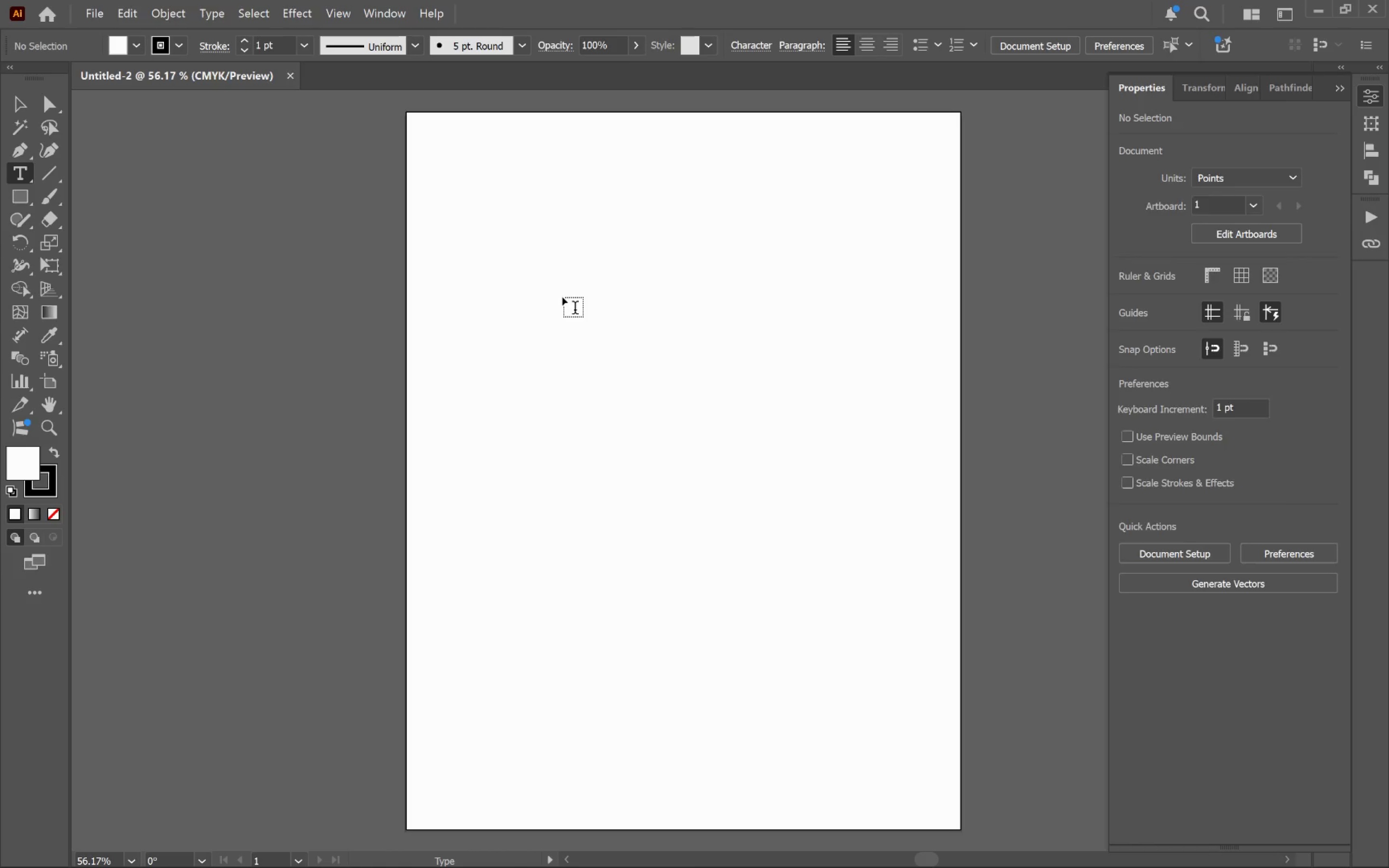 
left_click([562, 297])
 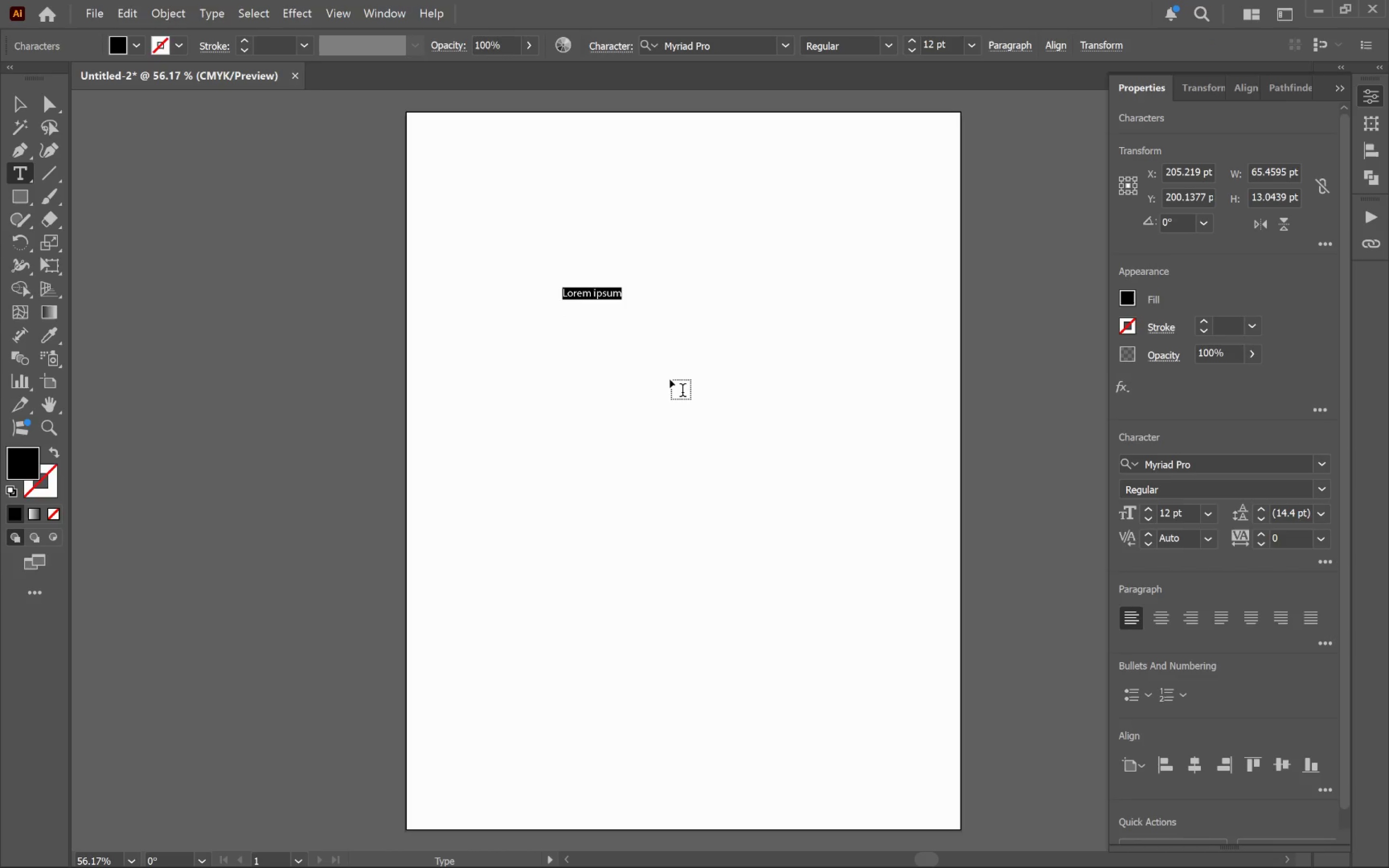 
key(Shift+T)
 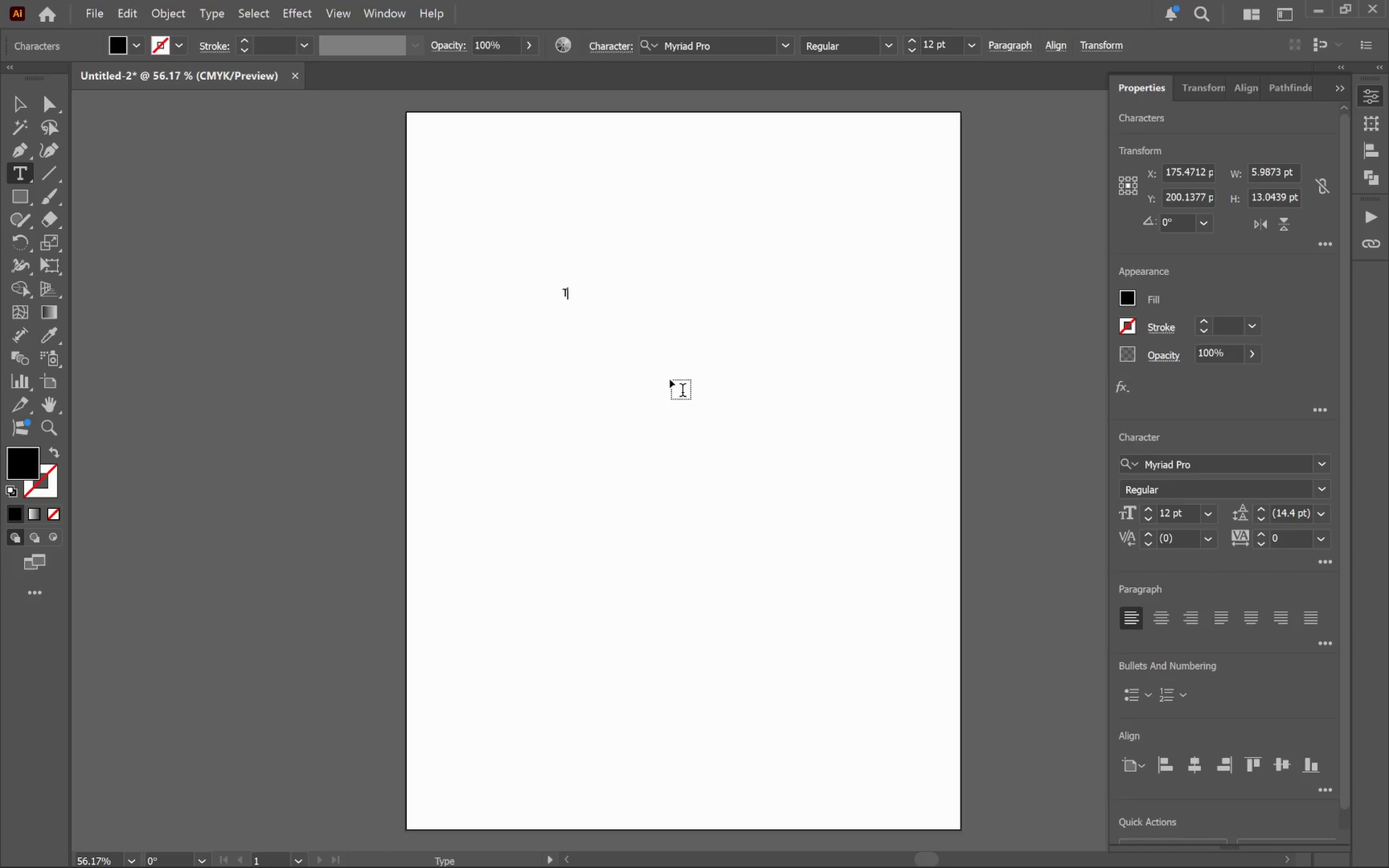 
key(Space)
 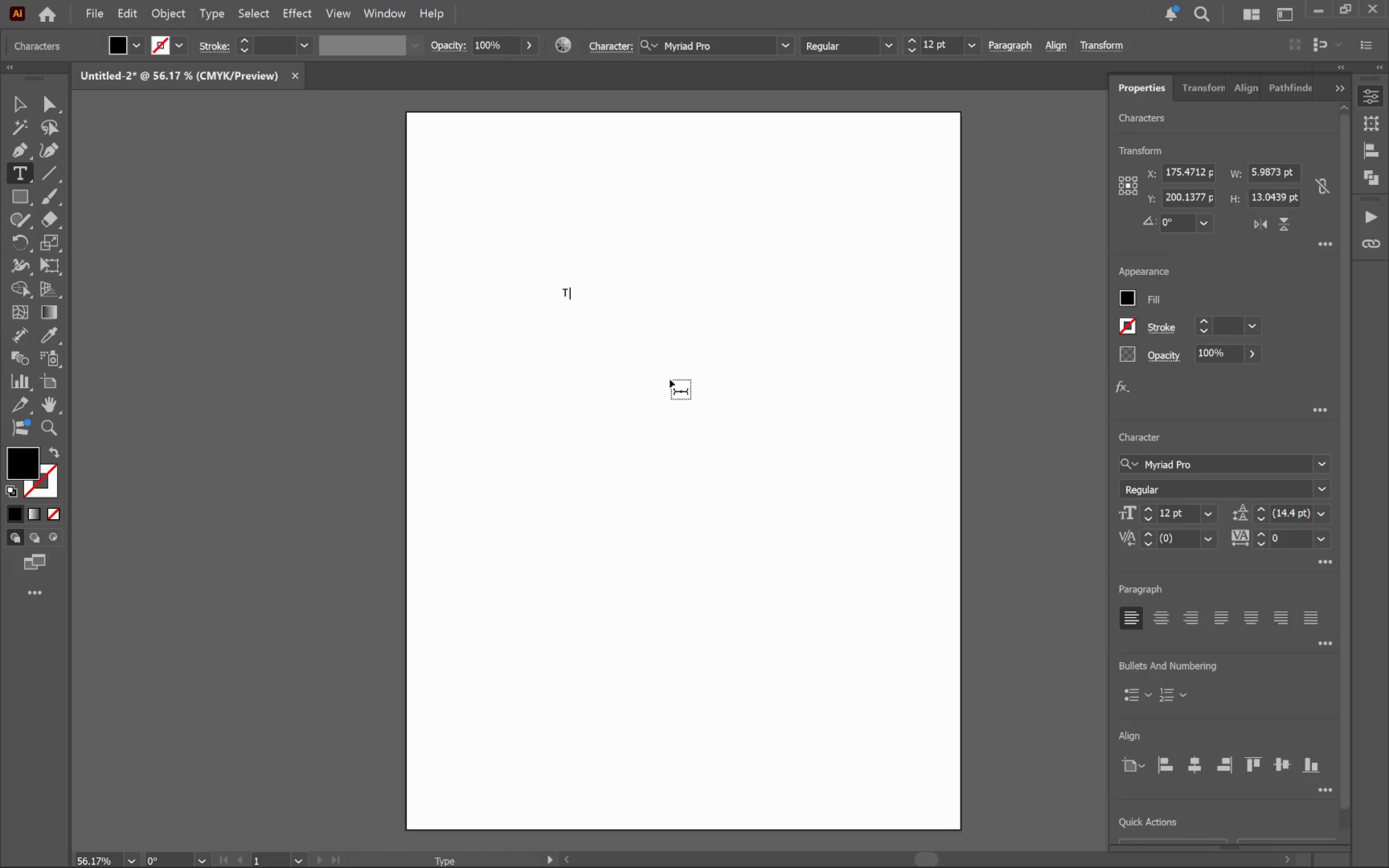 
key(Shift+7)
 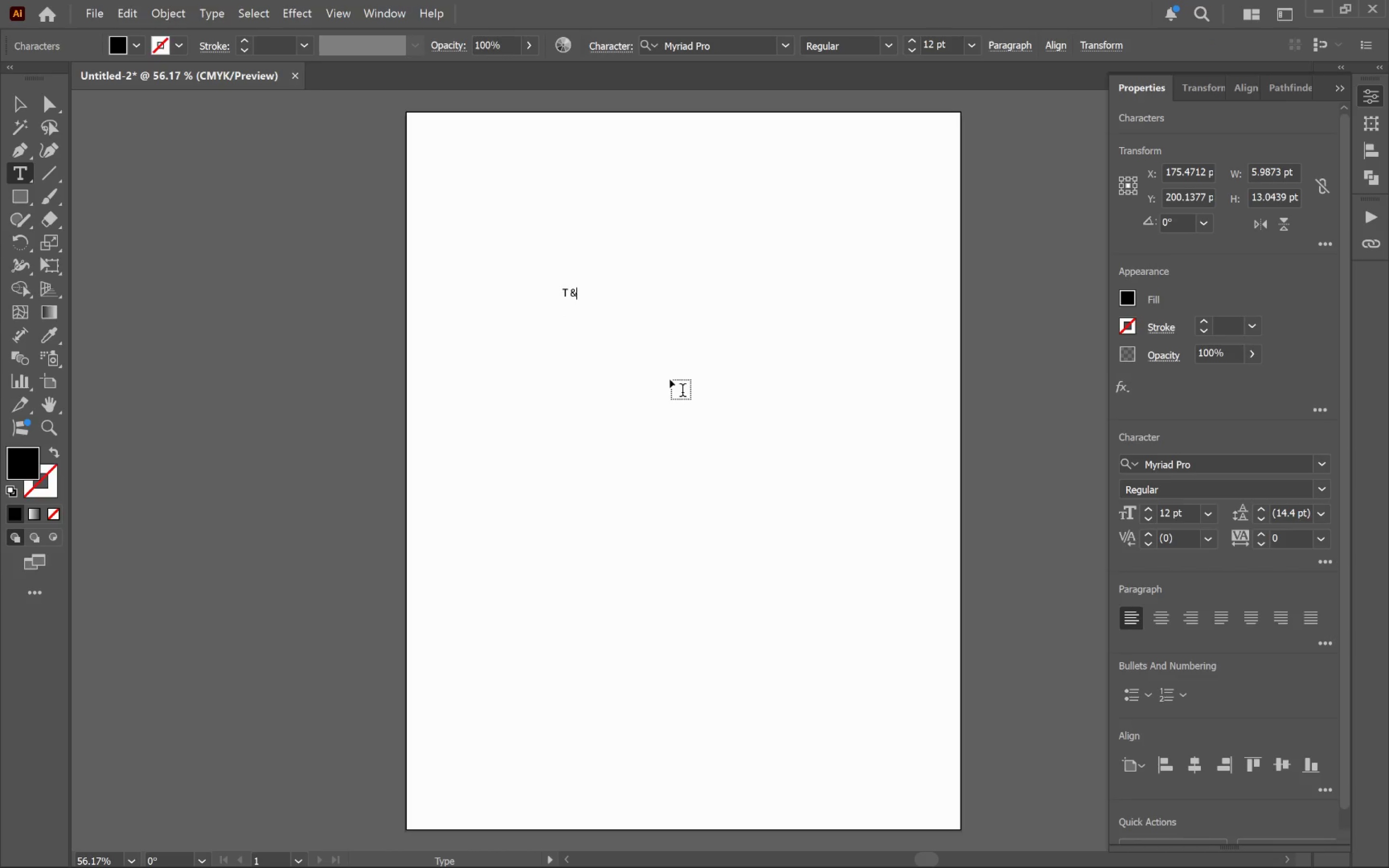 
key(Space)
 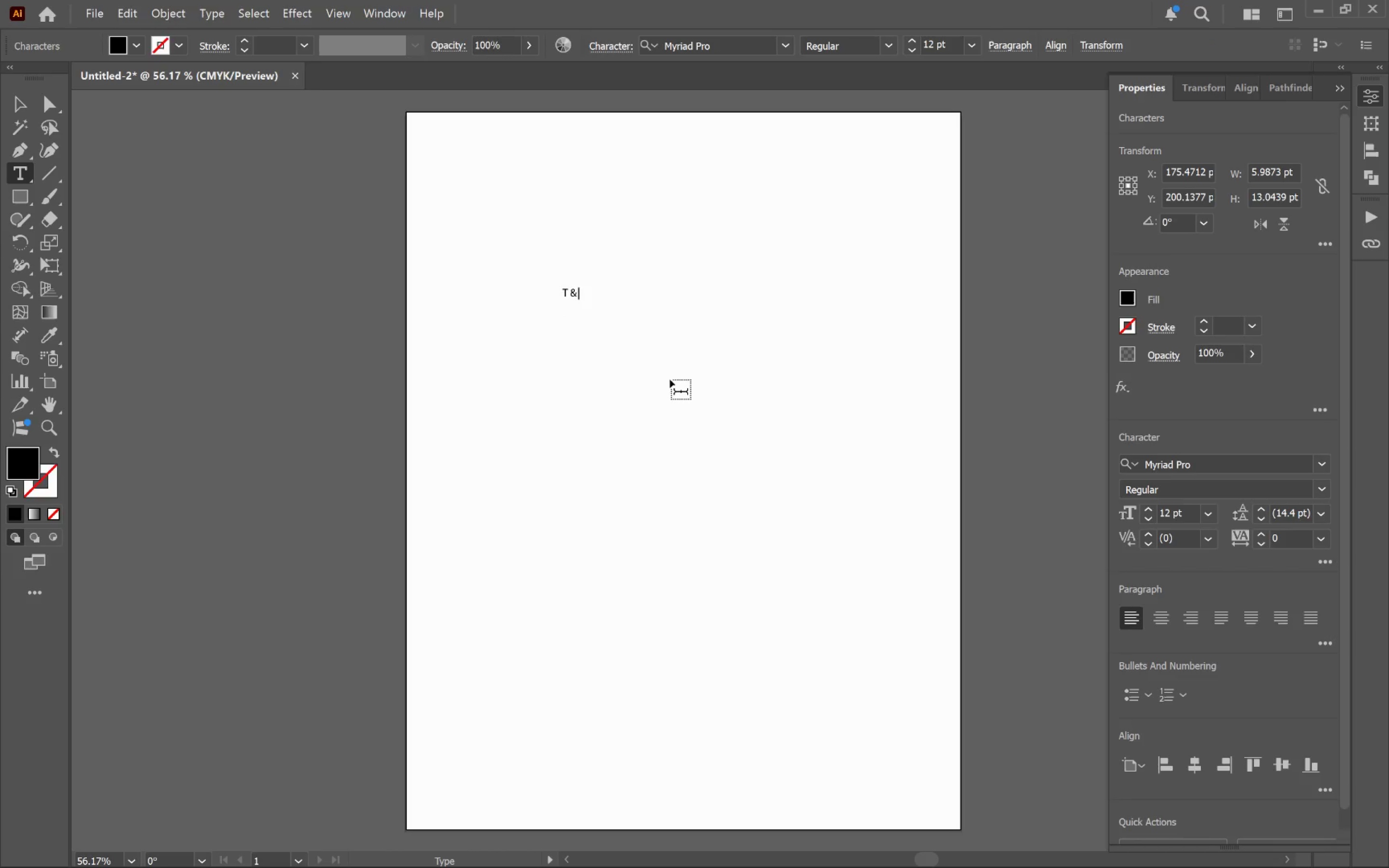 
key(Shift+T)
 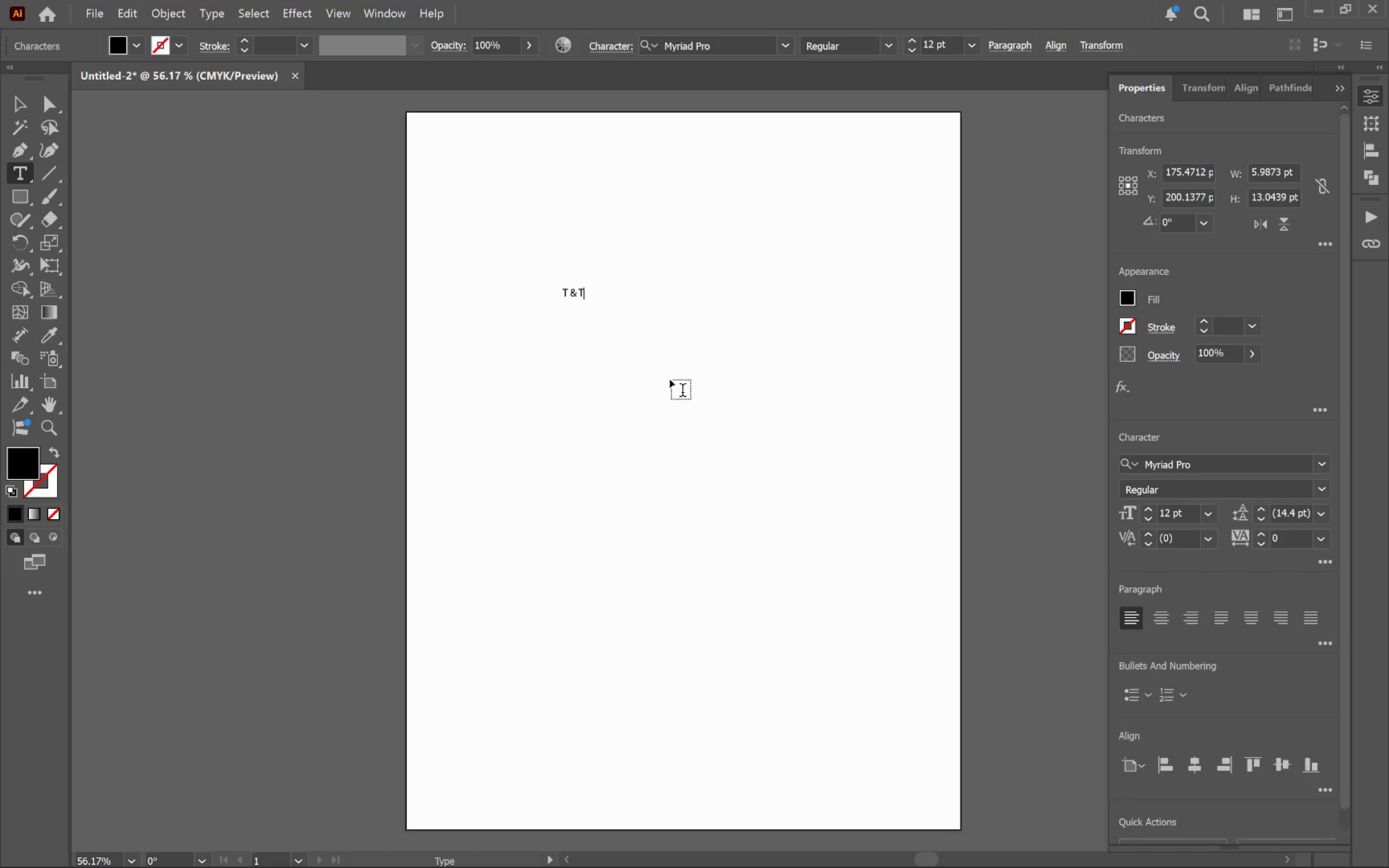 
hold_key(key=ControlLeft, duration=0.58)
left_click([670, 380])
 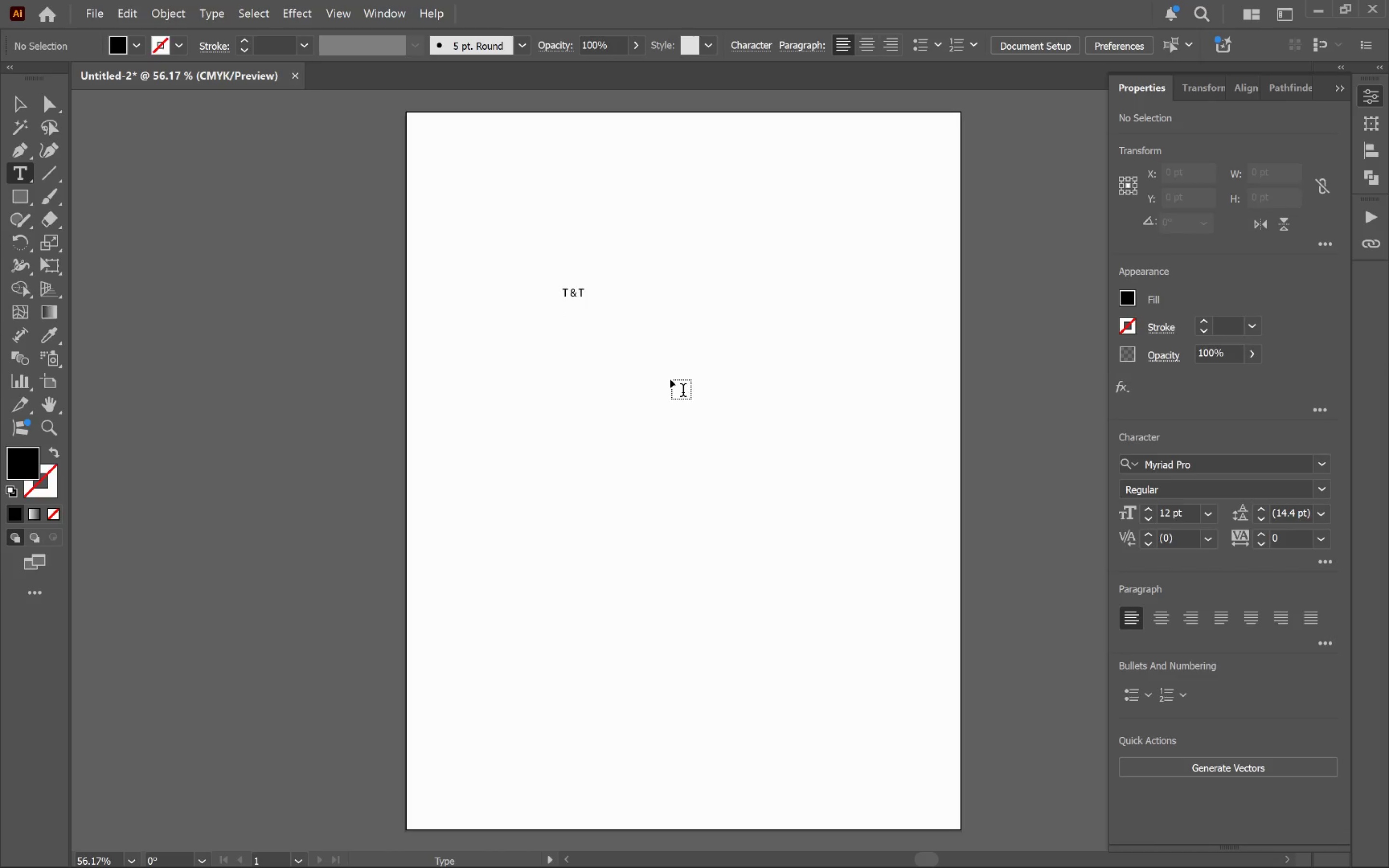 
key(V)
 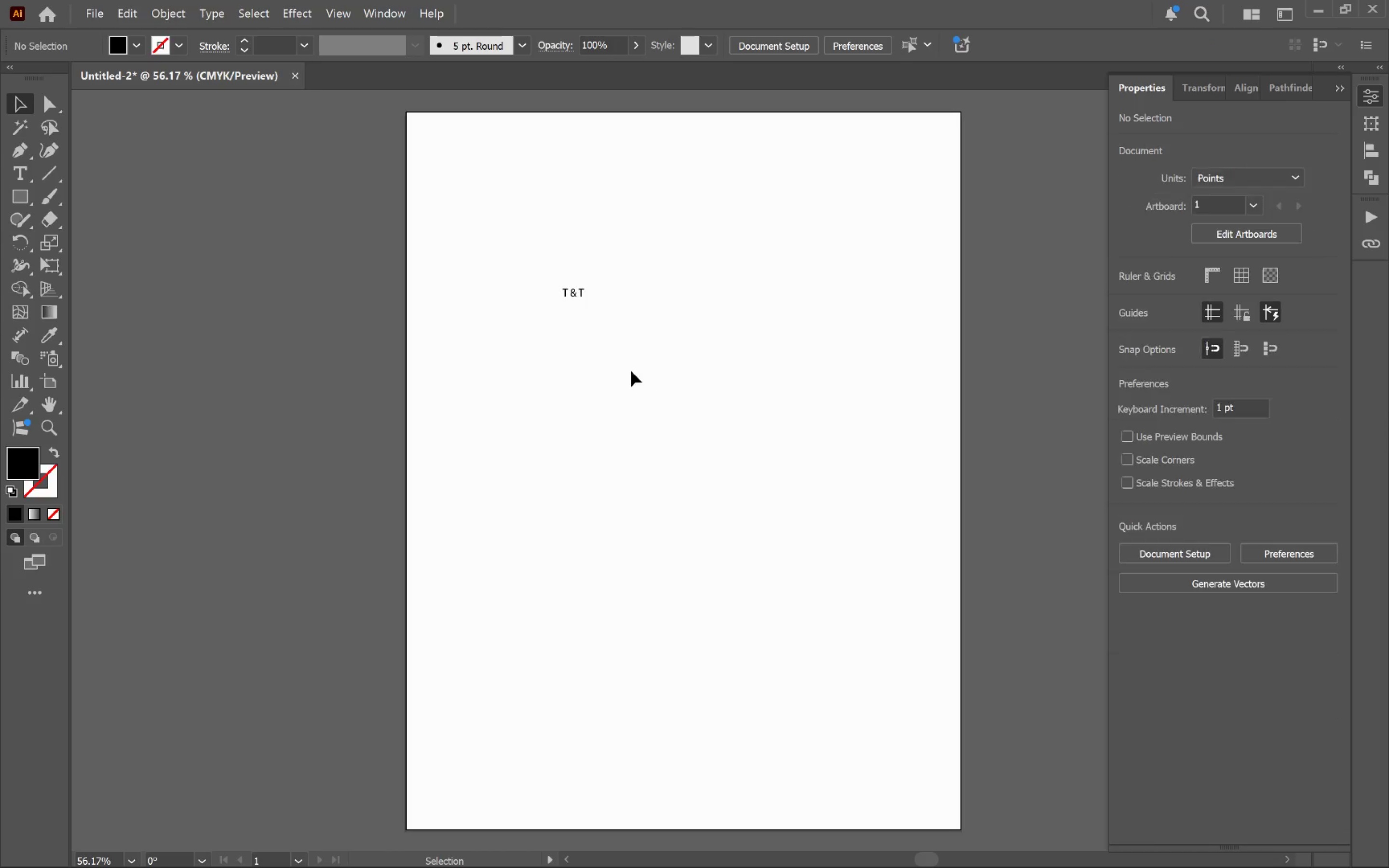 
left_click_drag(start_coordinate=[629, 369], to_coordinate=[536, 285])
 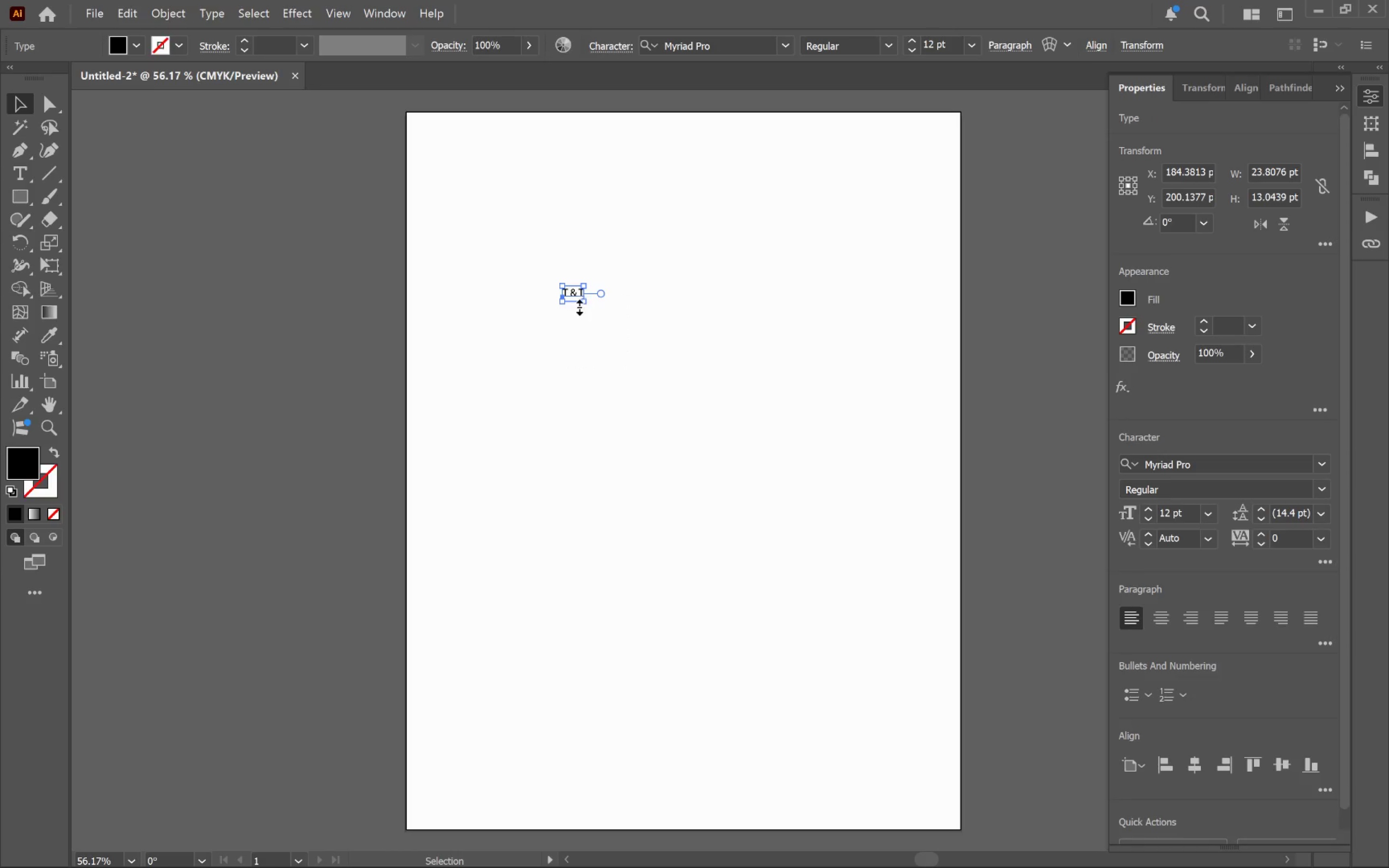 
left_click_drag(start_coordinate=[581, 305], to_coordinate=[869, 508])
 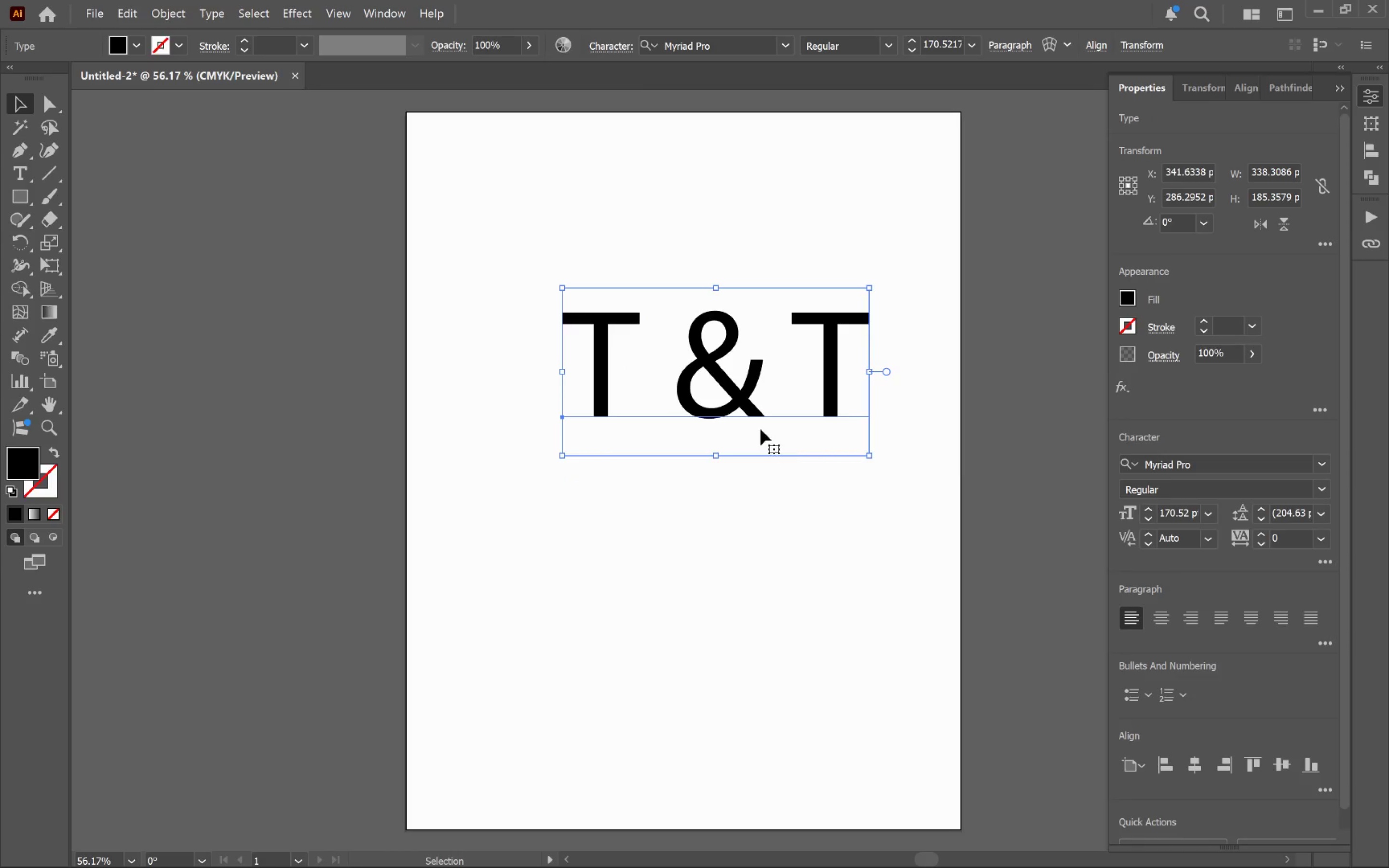 
hold_key(key=ShiftLeft, duration=0.91)
 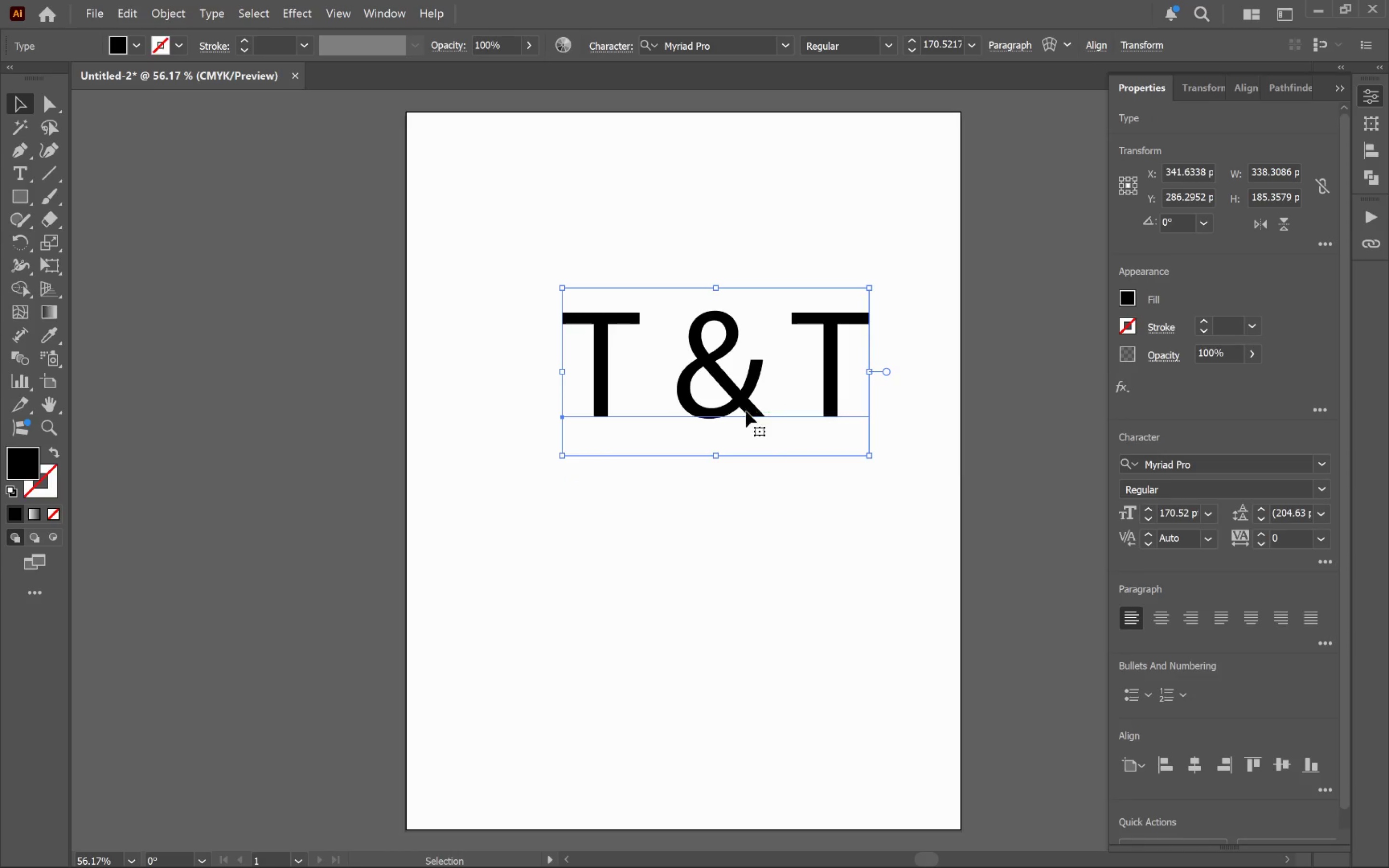 
left_click_drag(start_coordinate=[737, 402], to_coordinate=[601, 393])
 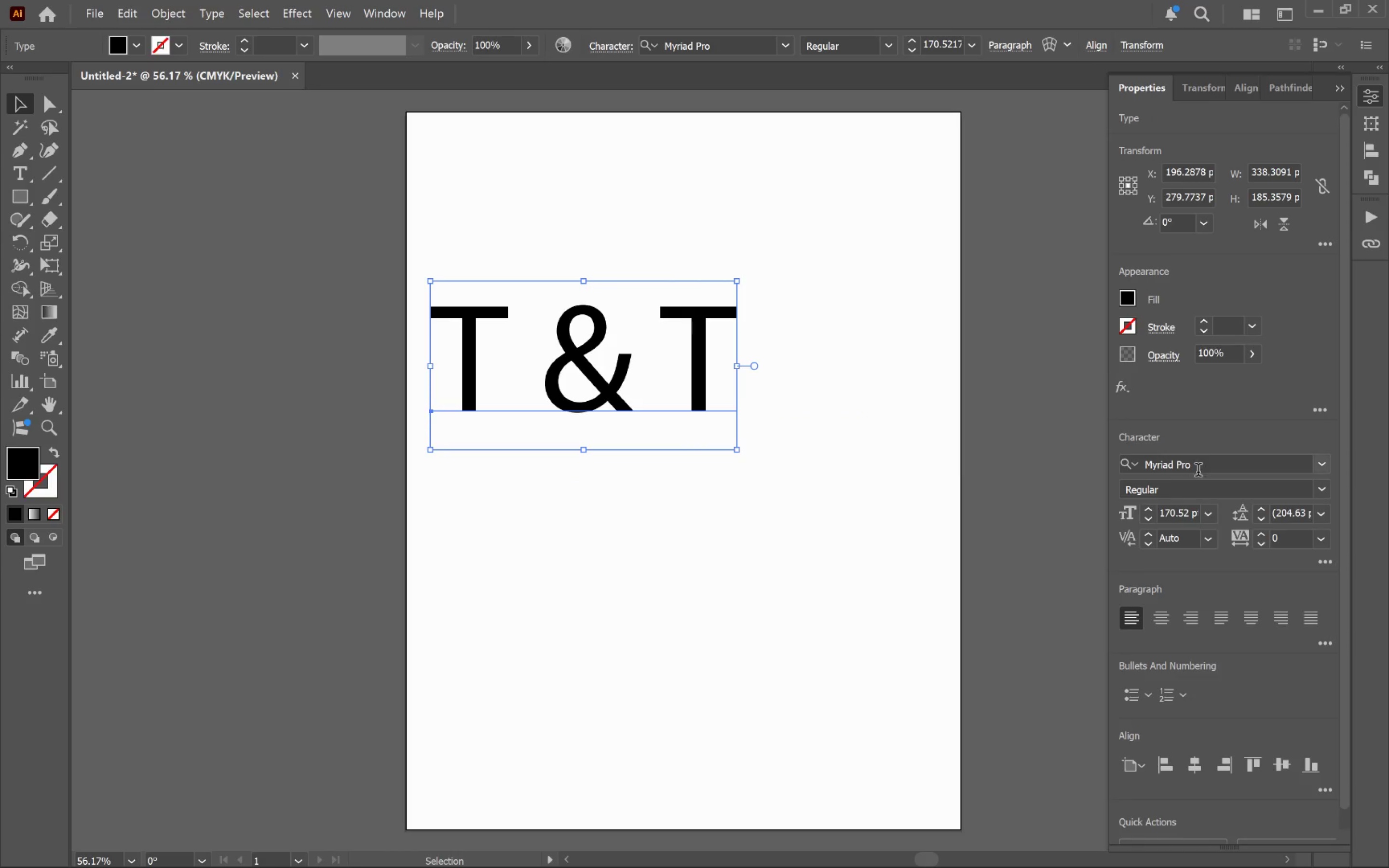 
left_click([1226, 465])
 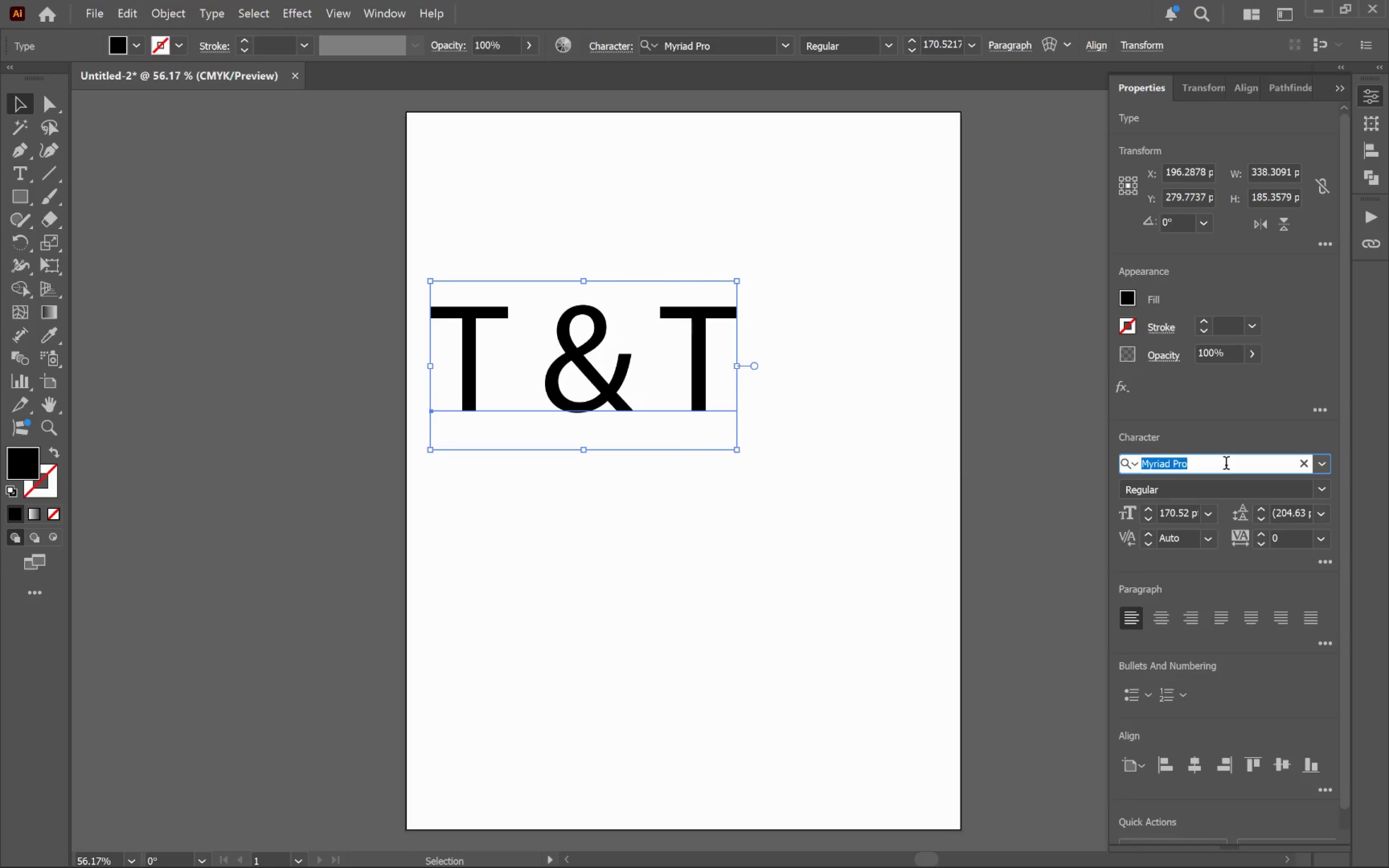 
key(ArrowDown)
 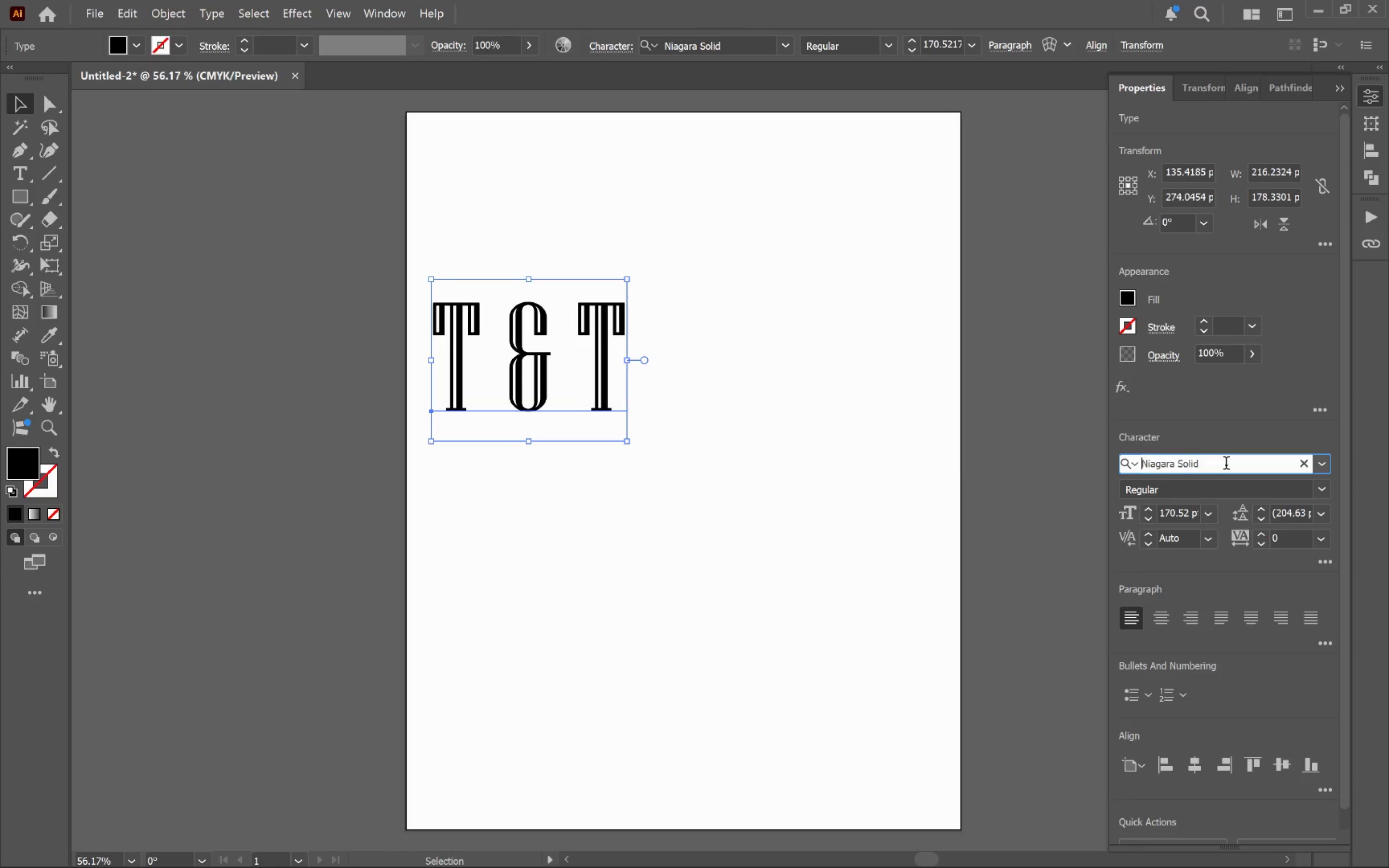 
key(ArrowDown)
 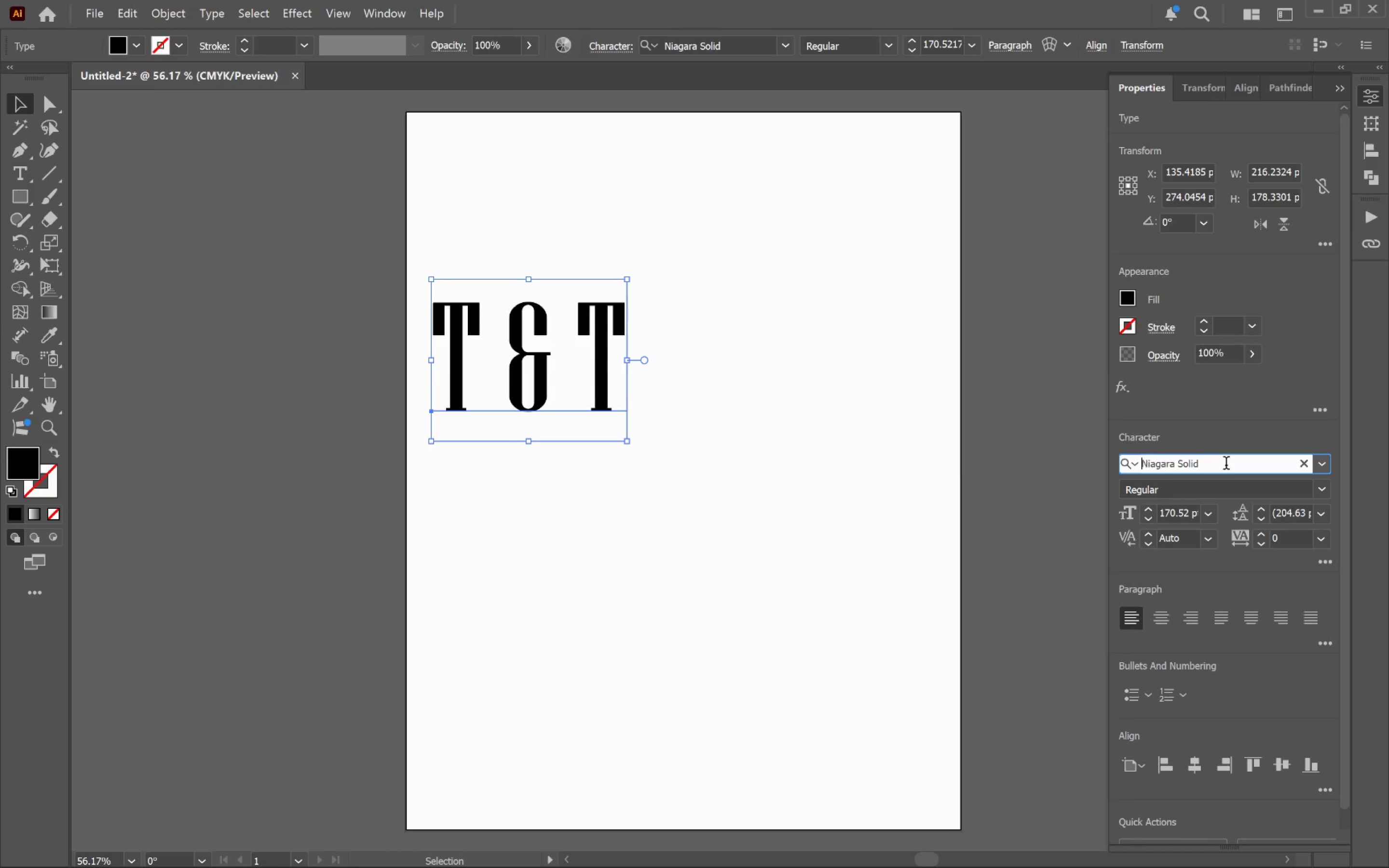 
key(ArrowDown)
 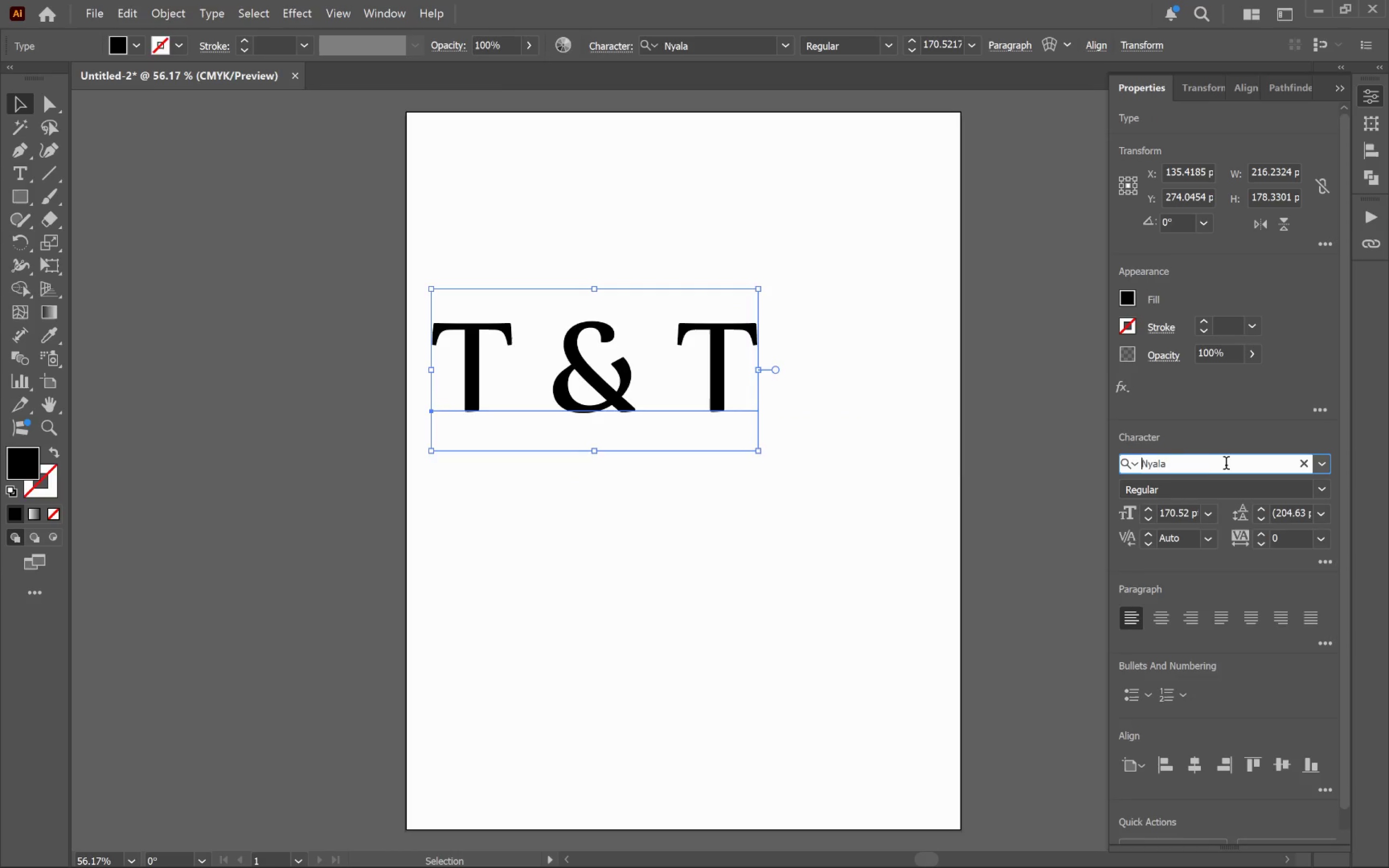 
key(ArrowDown)
 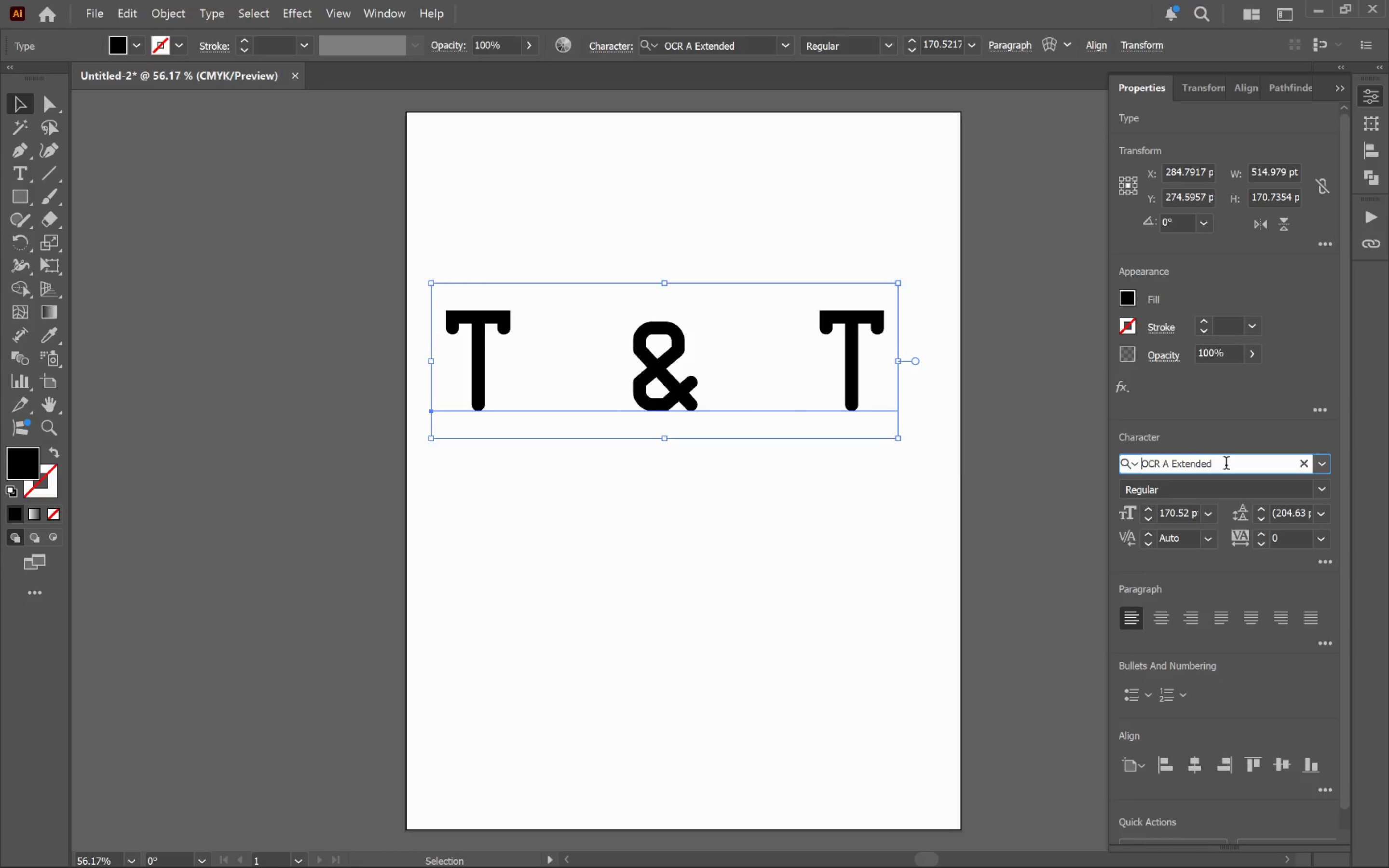 
key(ArrowDown)
 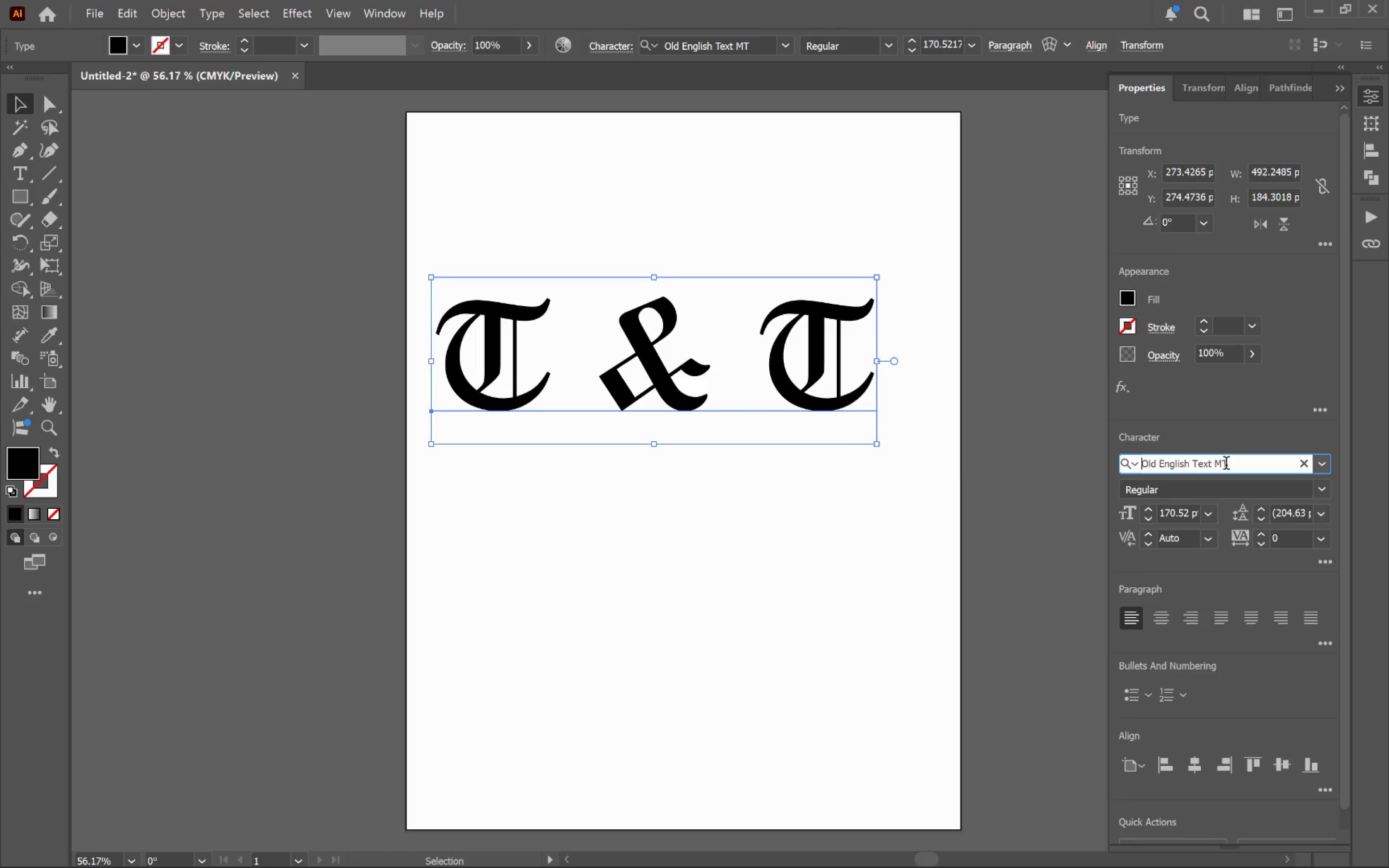 
key(ArrowDown)
 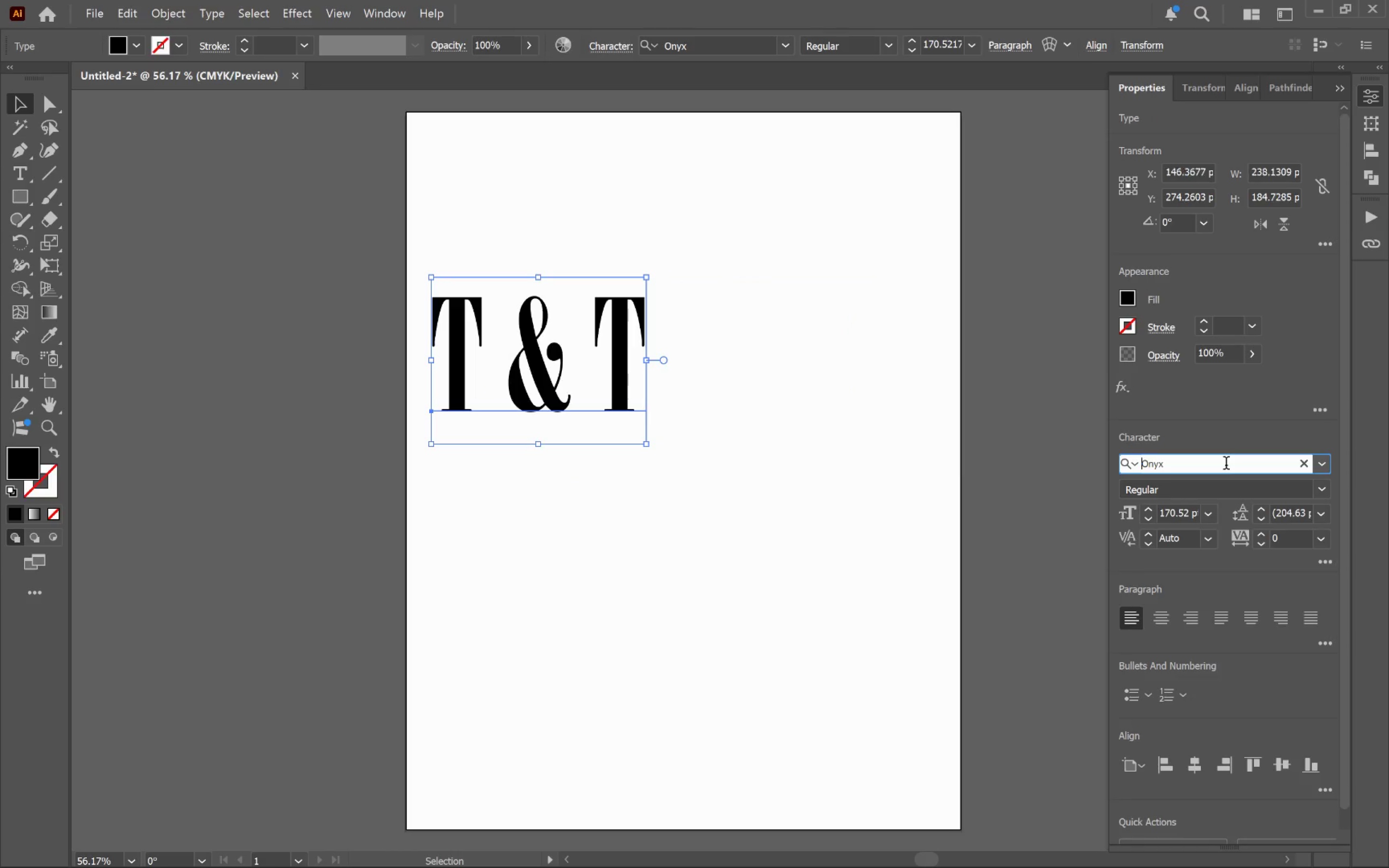 
key(ArrowDown)
 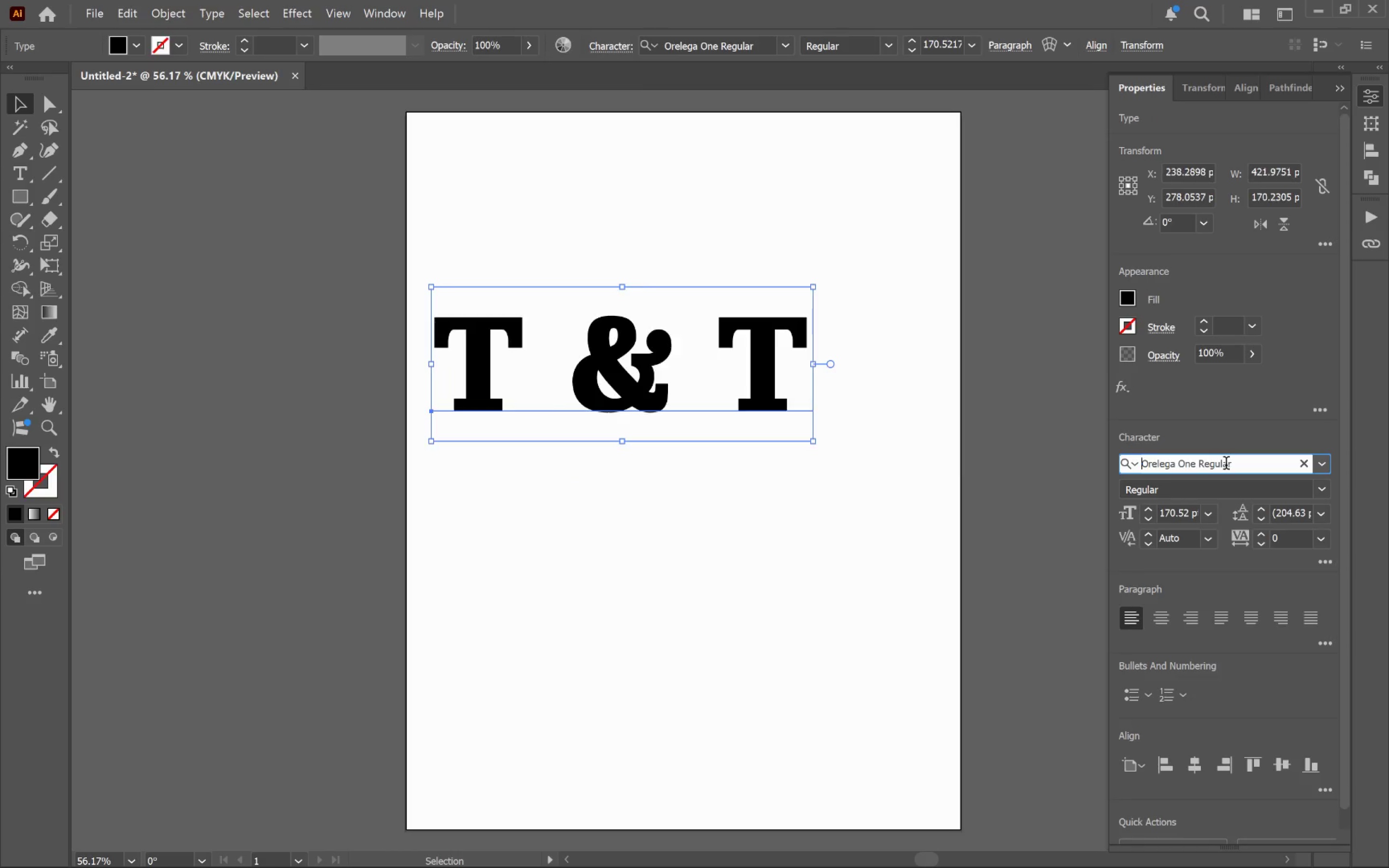 
key(ArrowDown)
 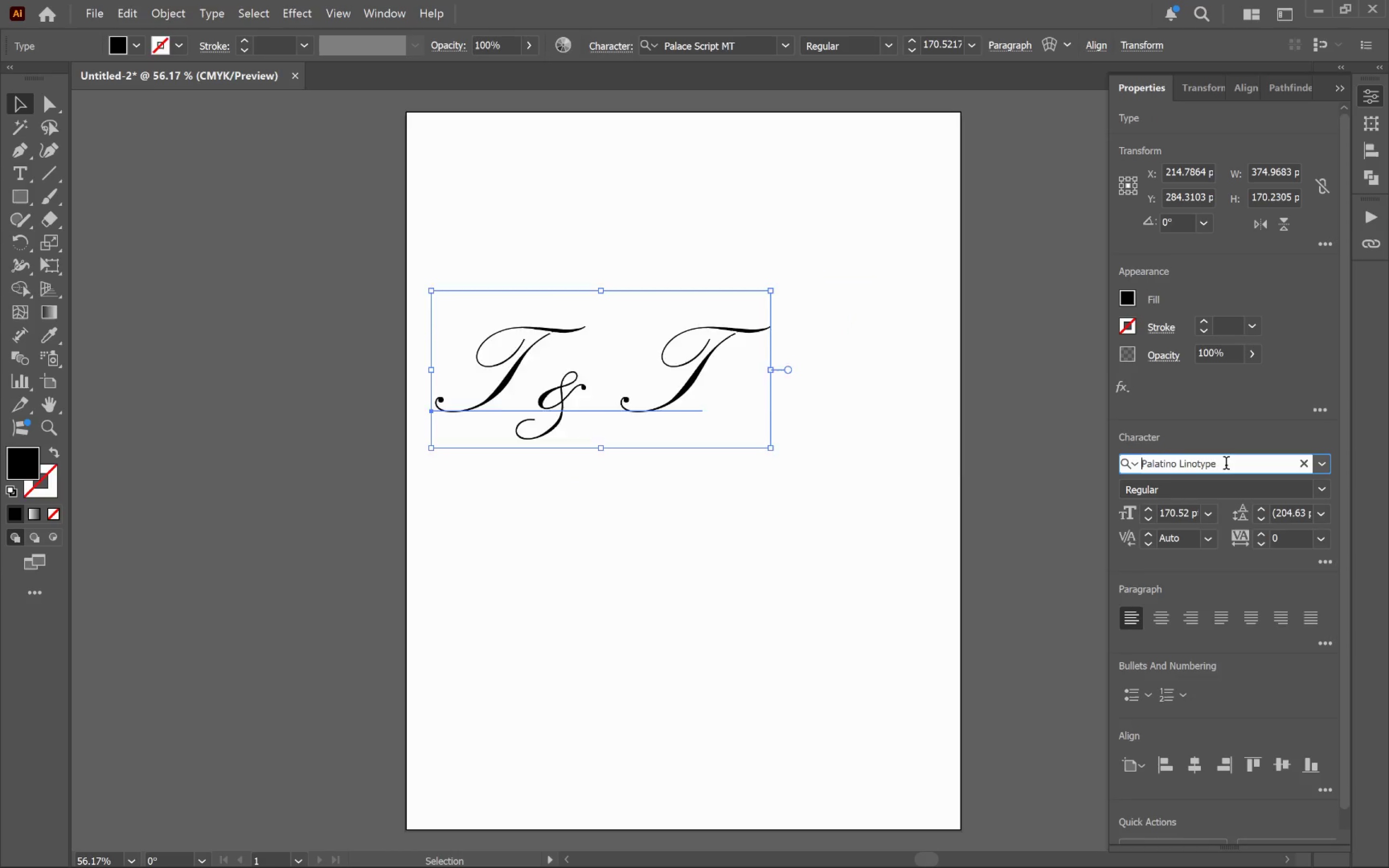 
key(ArrowDown)
 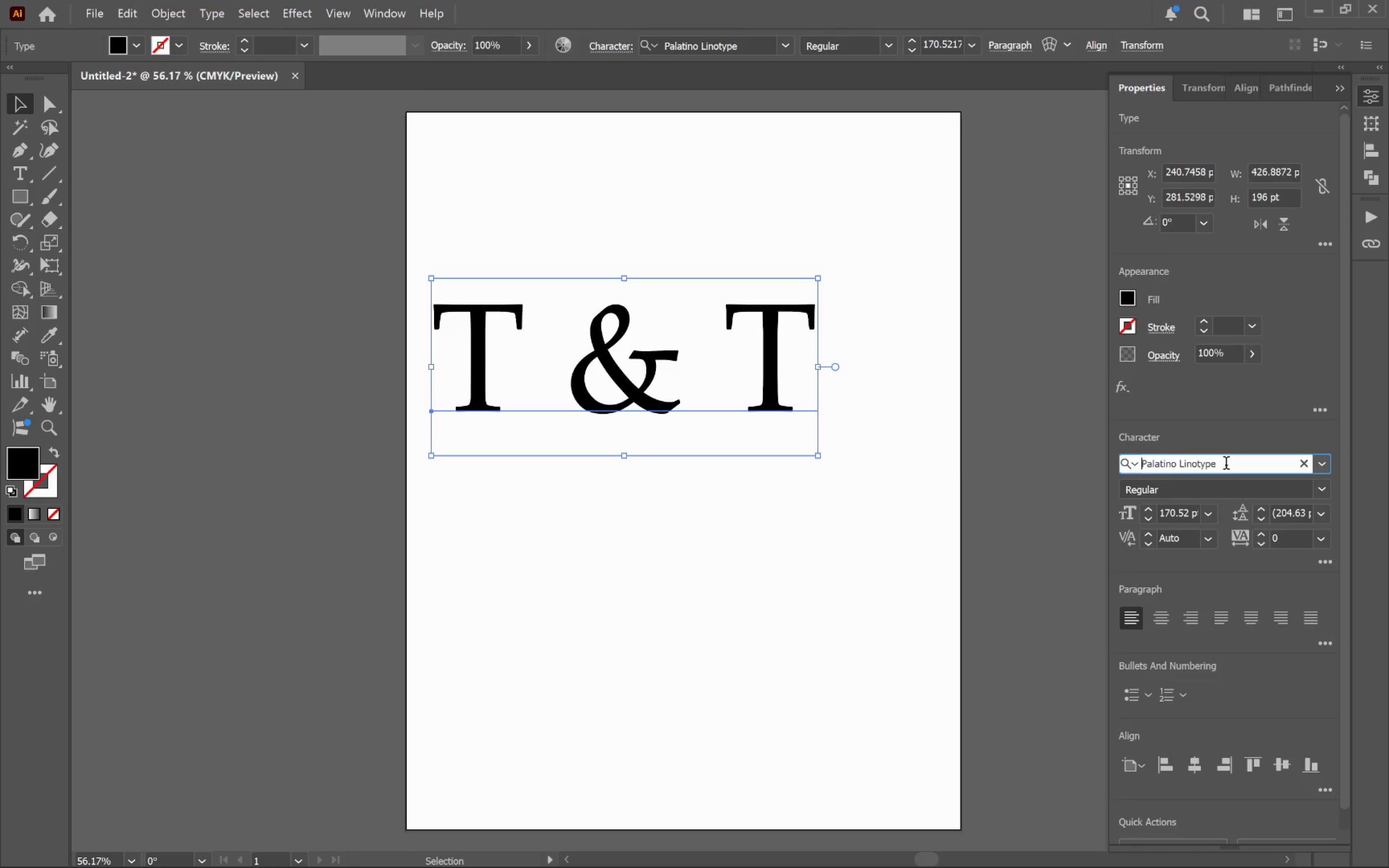 
key(ArrowDown)
 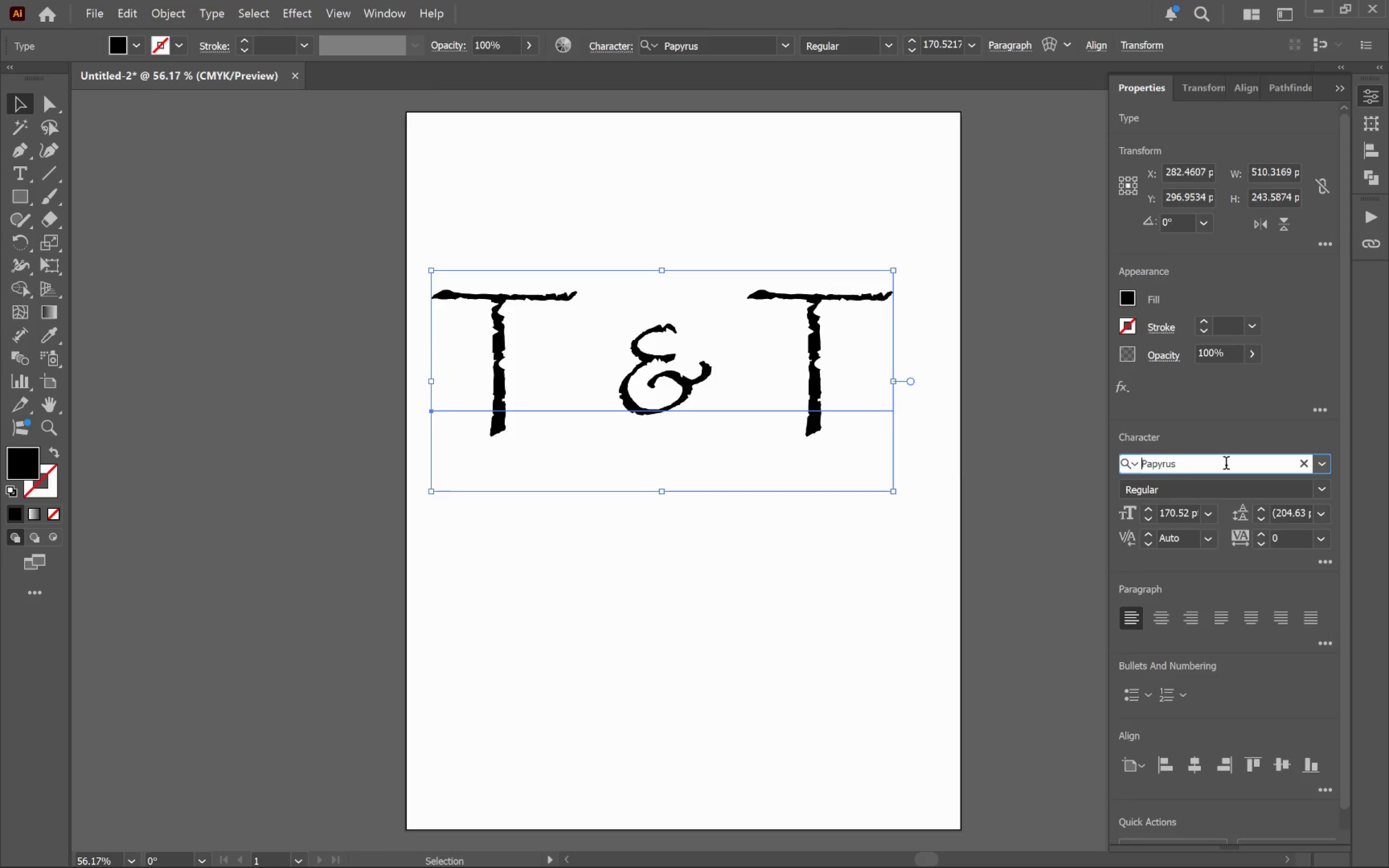 
key(ArrowDown)
 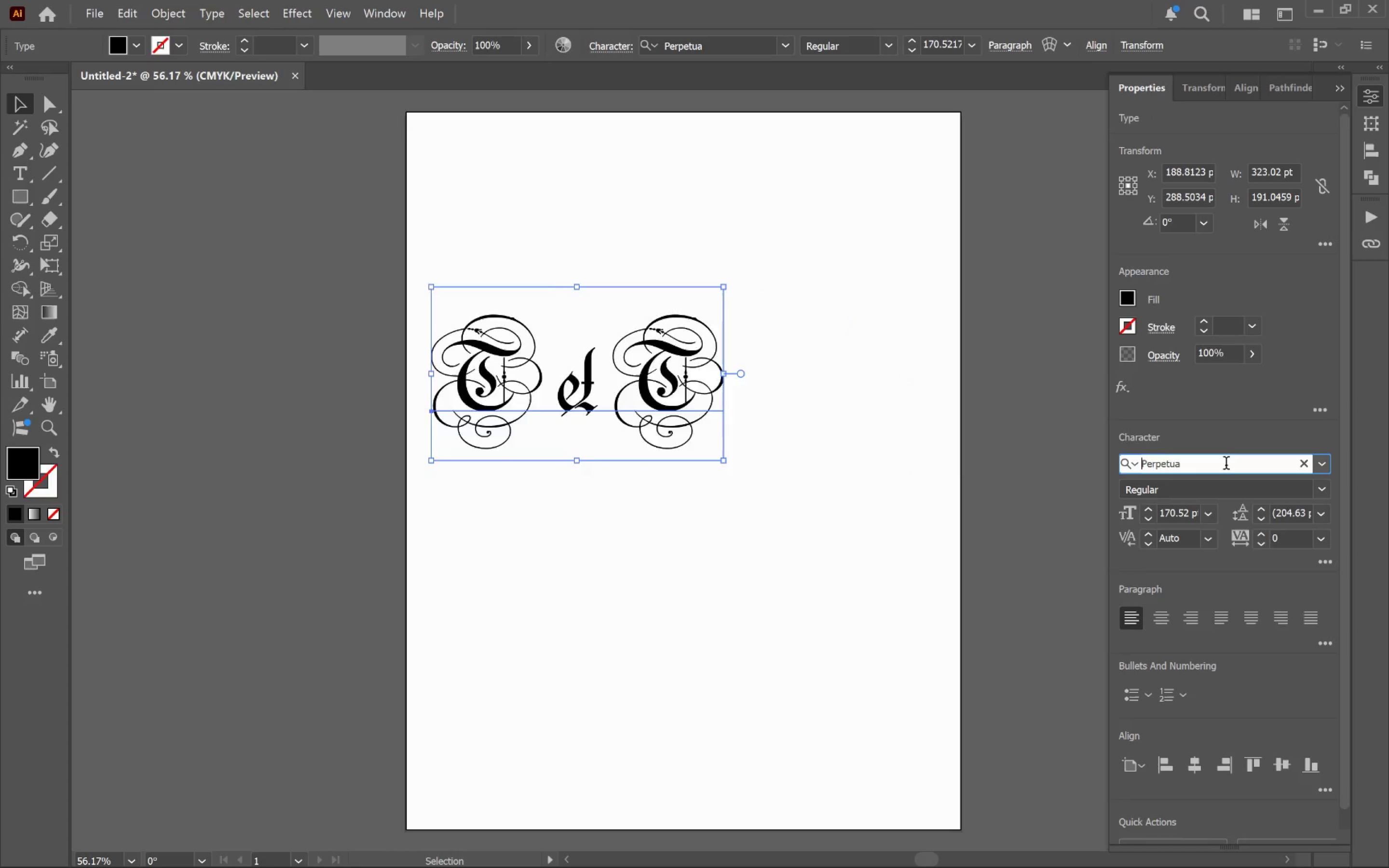 
key(ArrowDown)
 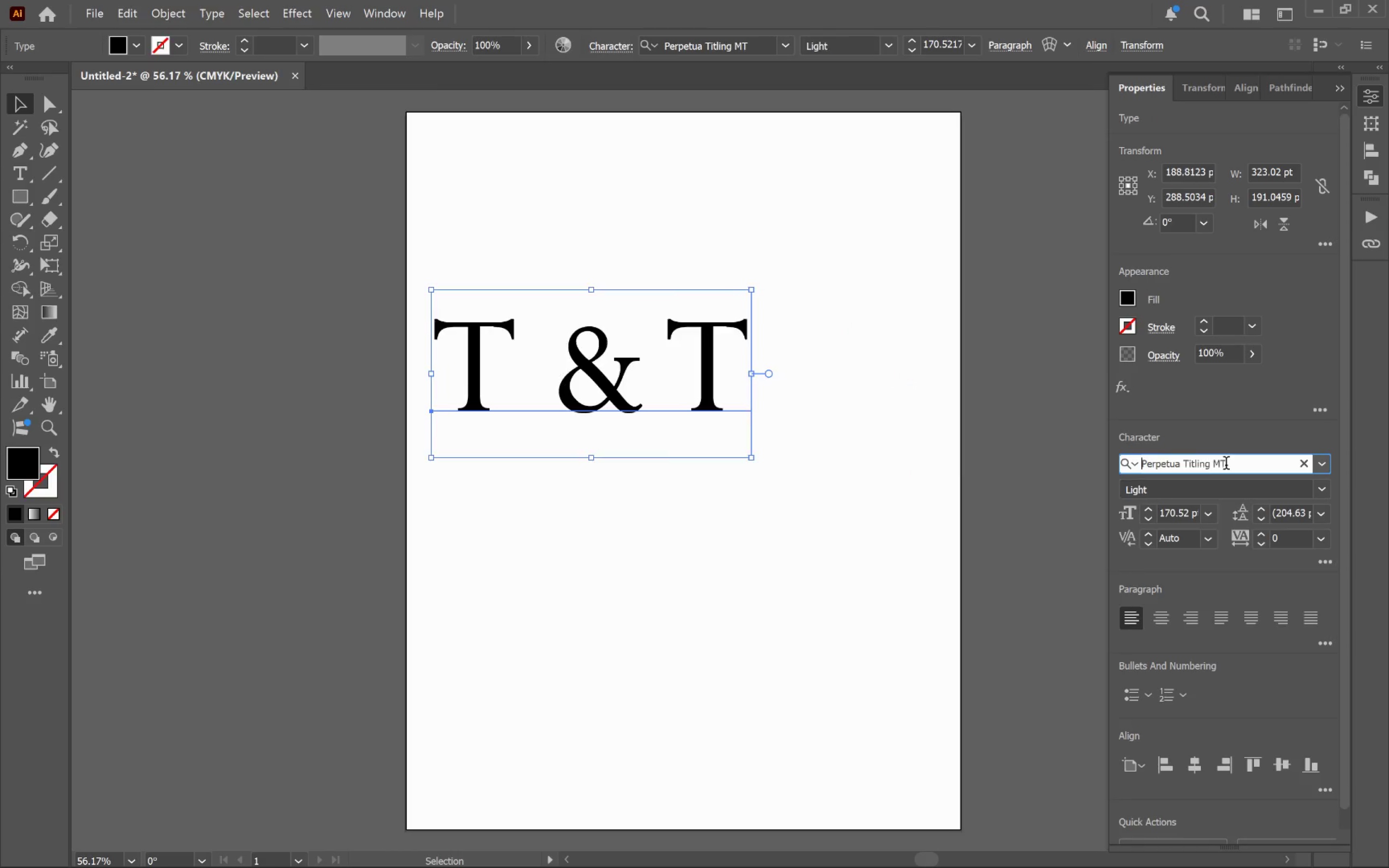 
key(ArrowDown)
 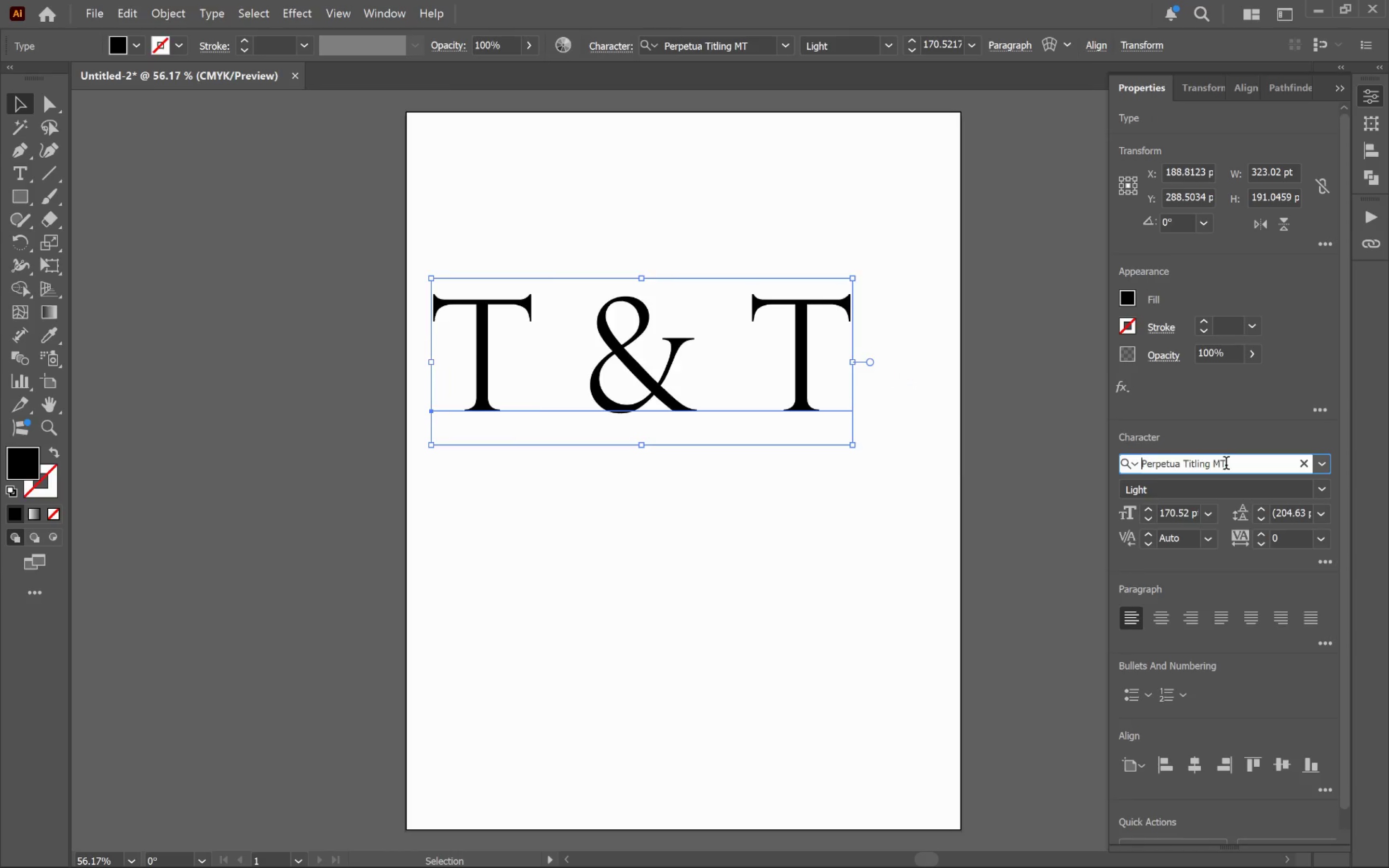 
key(ArrowDown)
 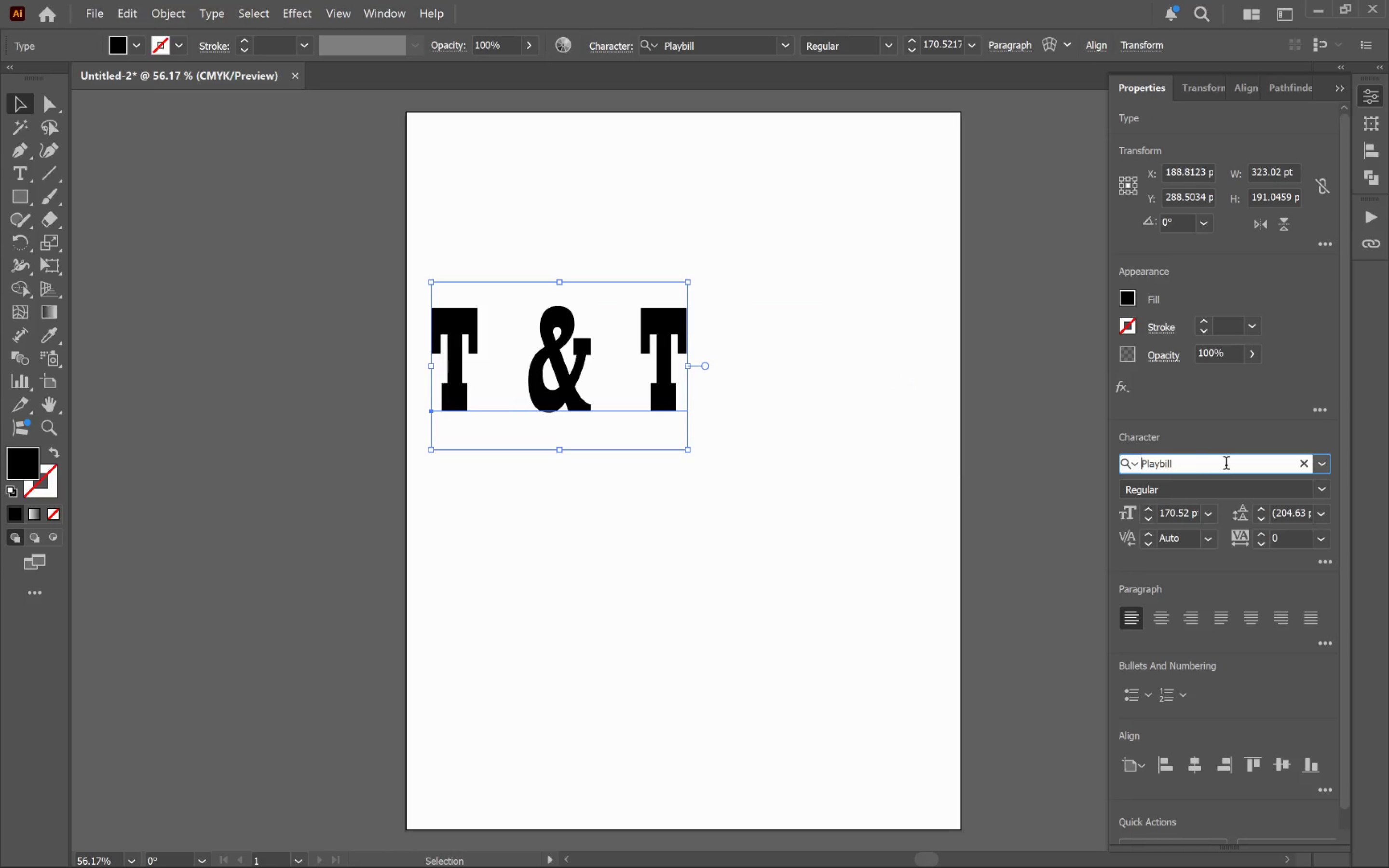 
key(ArrowDown)
 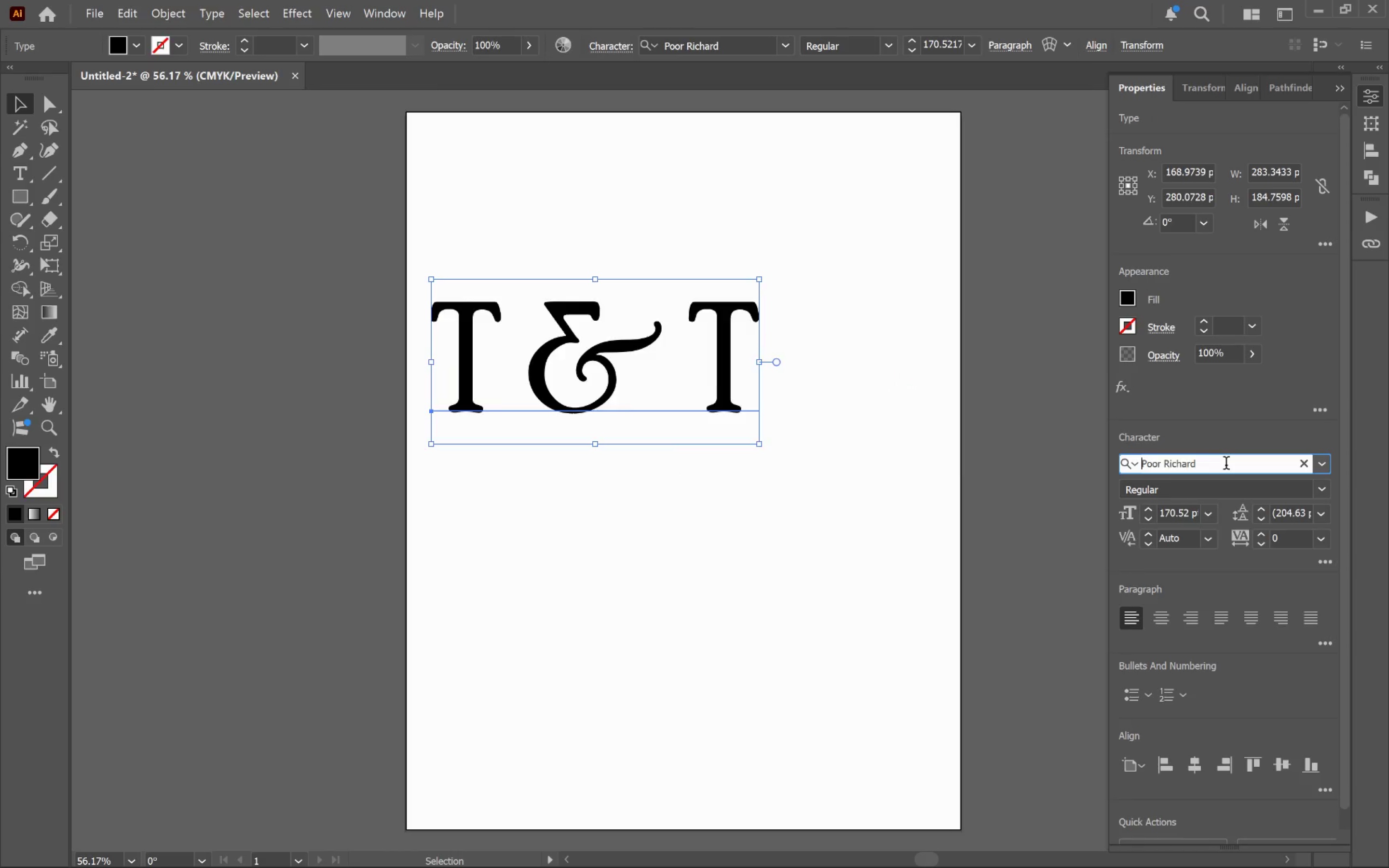 
key(ArrowDown)
 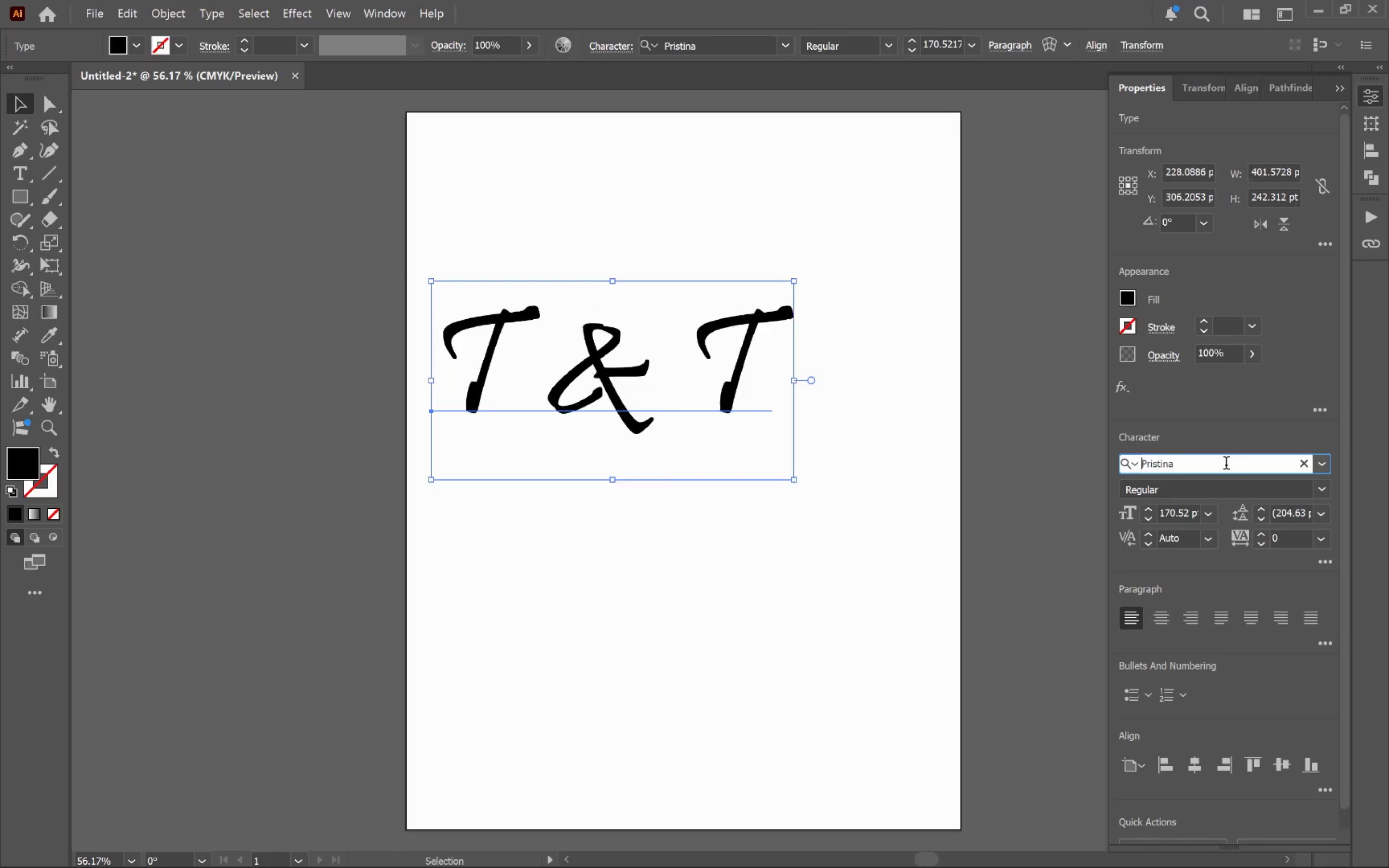 
key(ArrowDown)
 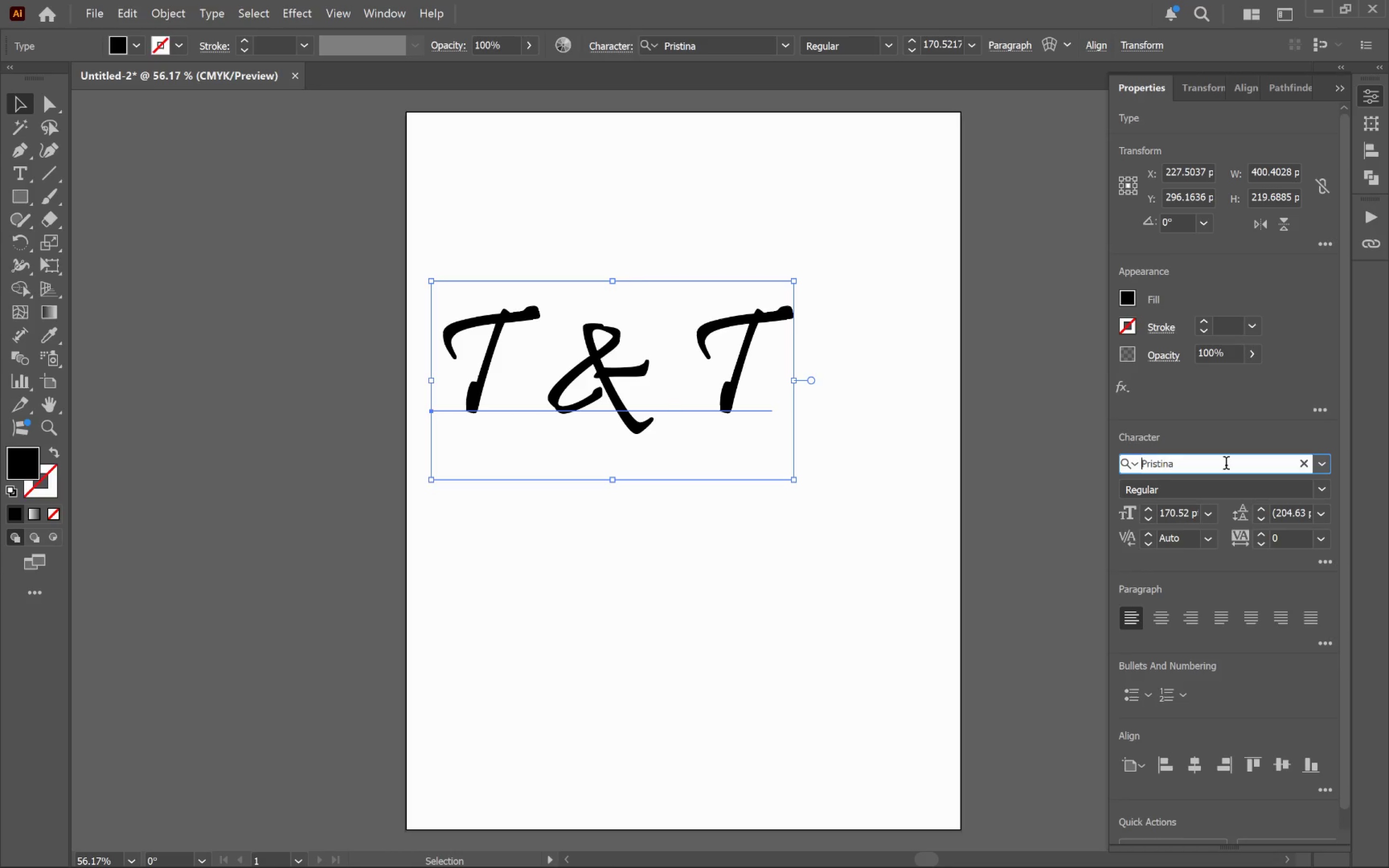 
key(ArrowUp)
 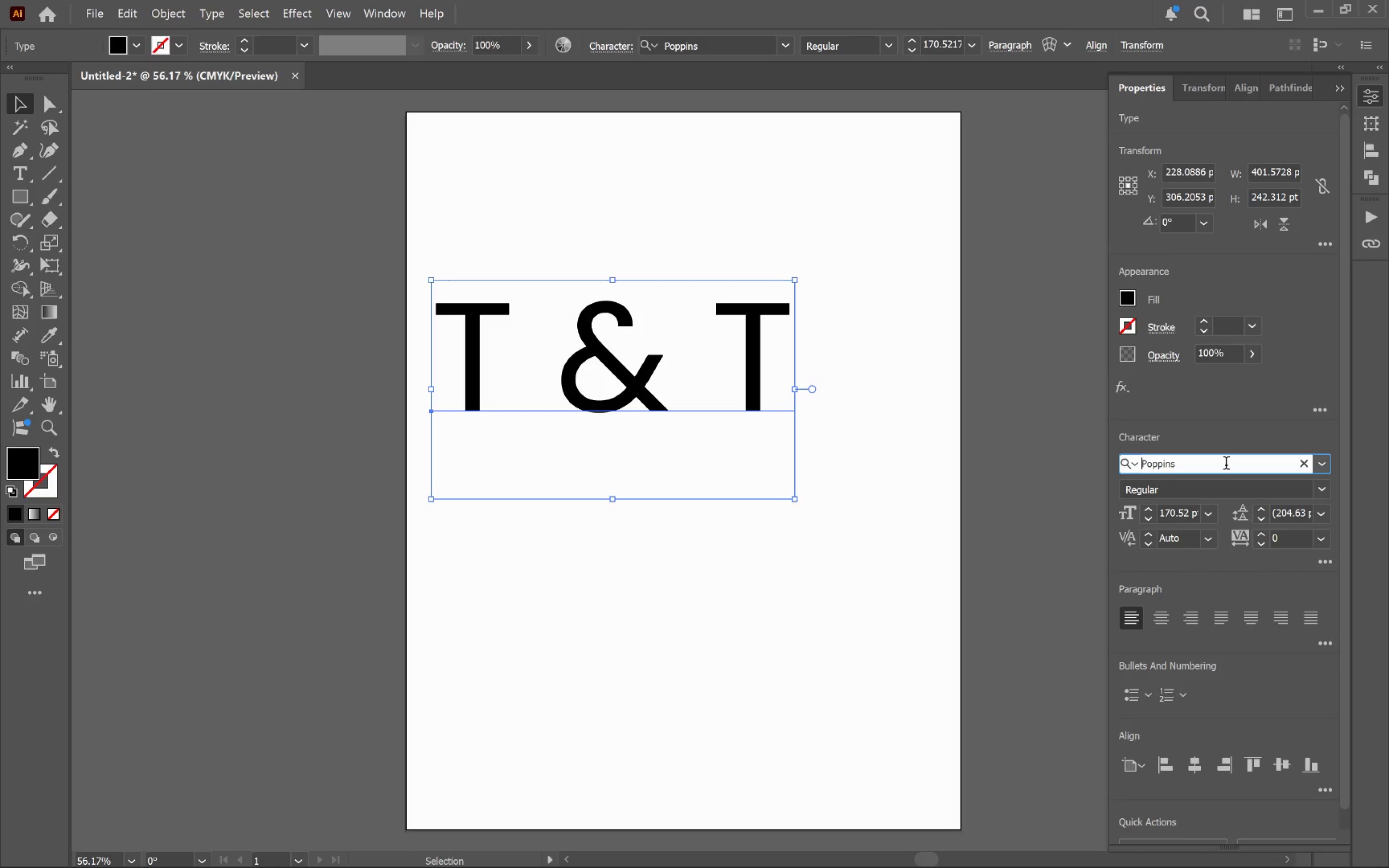 
wait(5.69)
 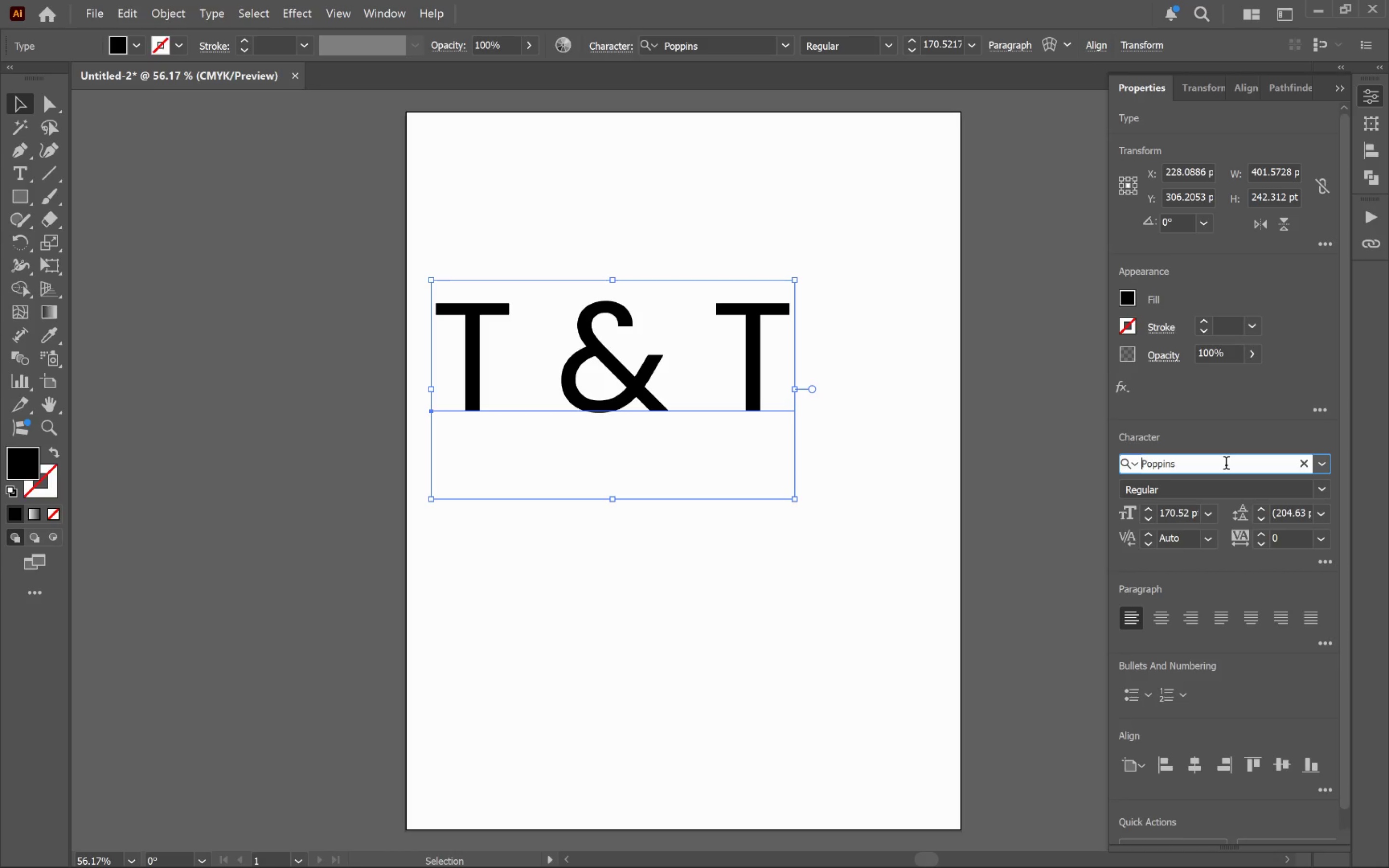 
hold_key(key=ShiftLeft, duration=5.61)
left_click([1261, 543])
 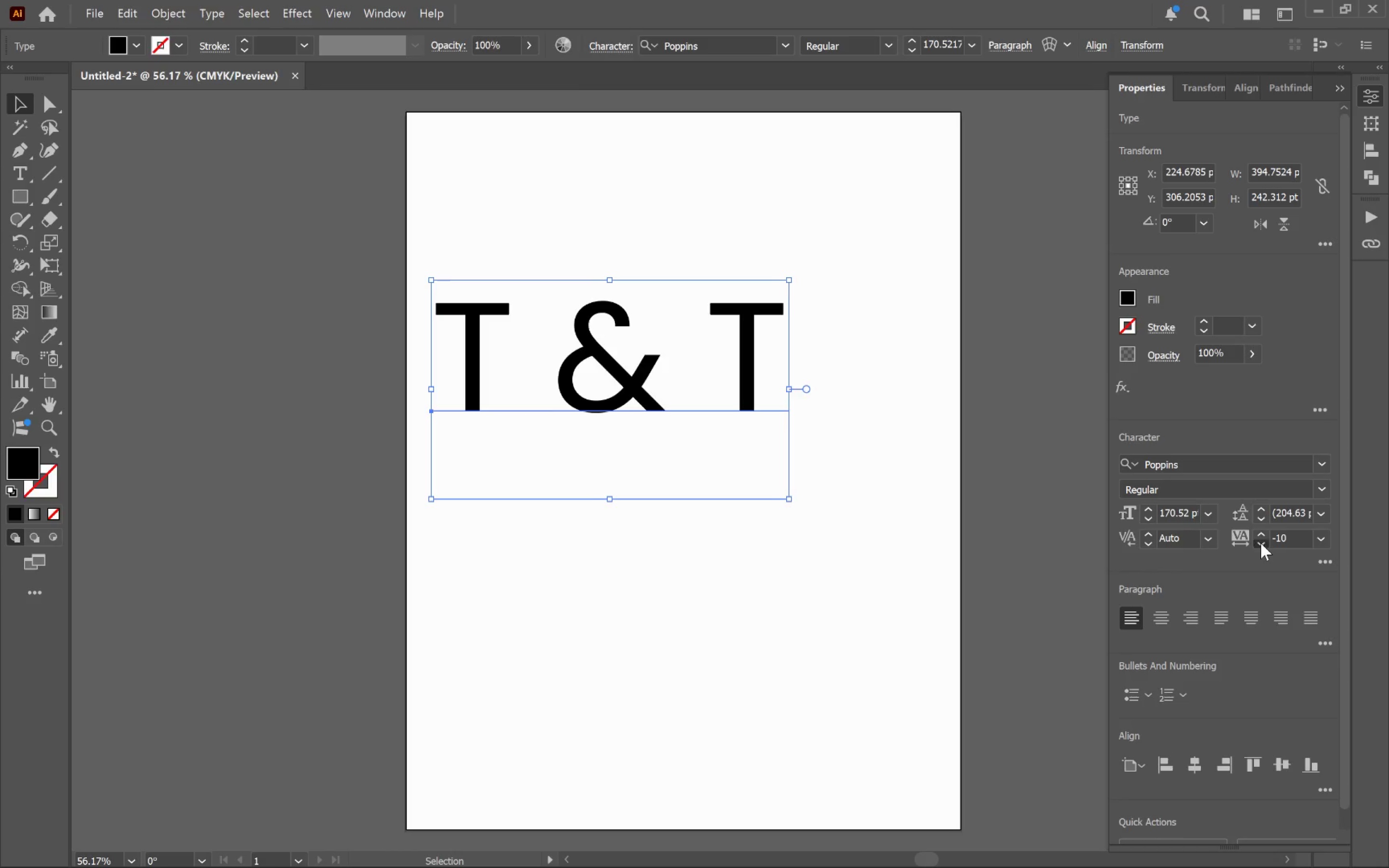 
double_click([1261, 543])
 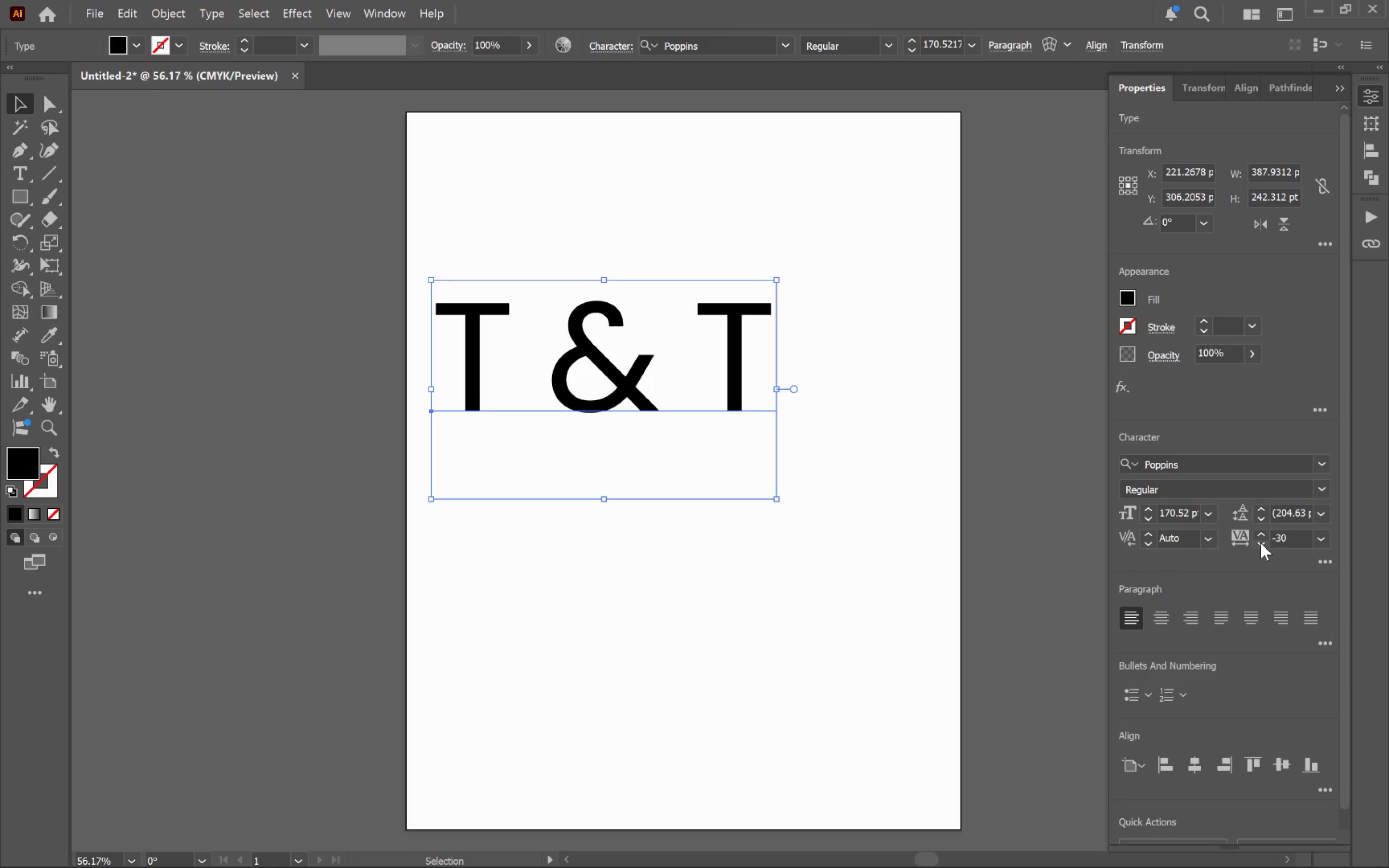 
triple_click([1261, 543])
 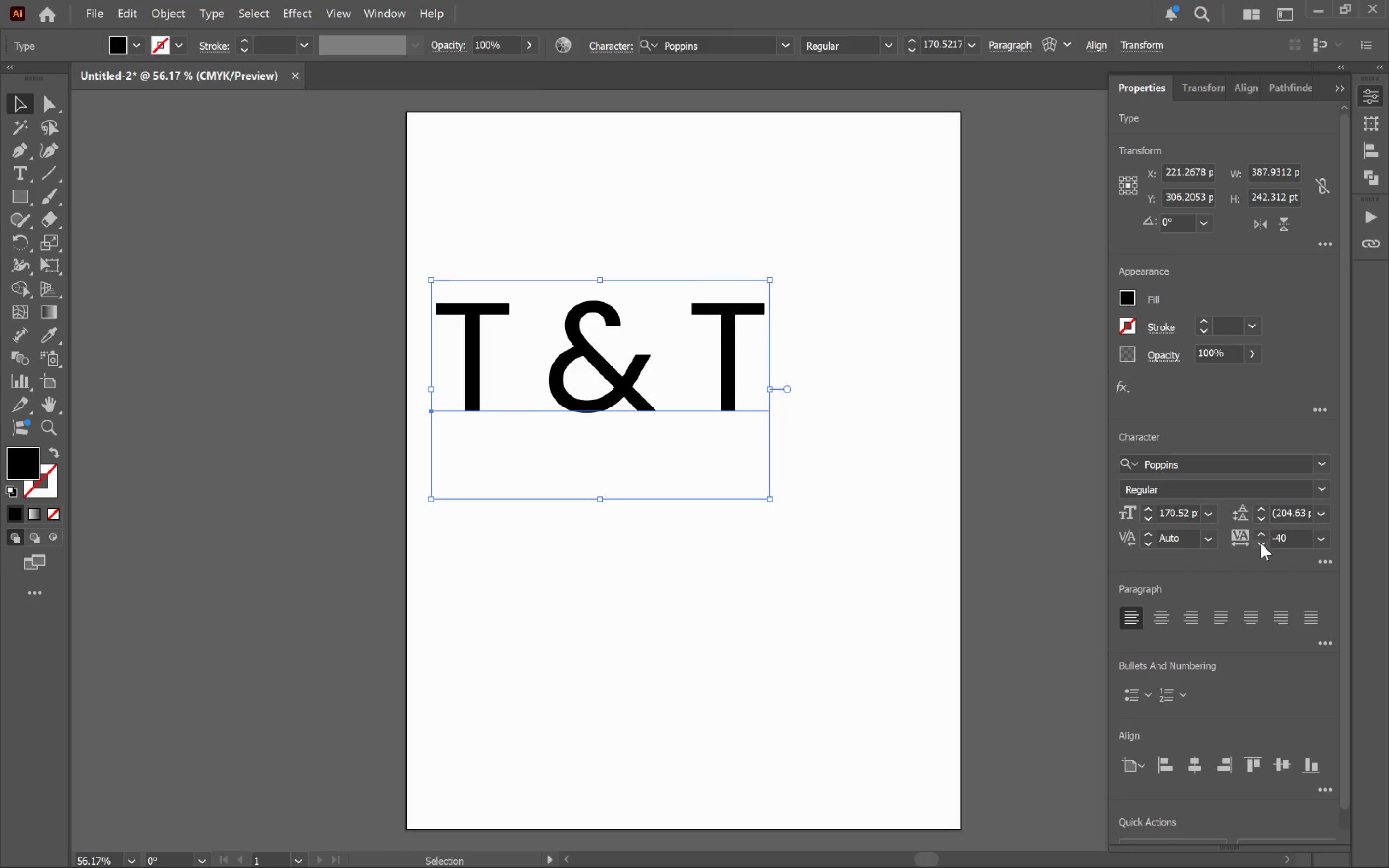 
triple_click([1261, 543])
 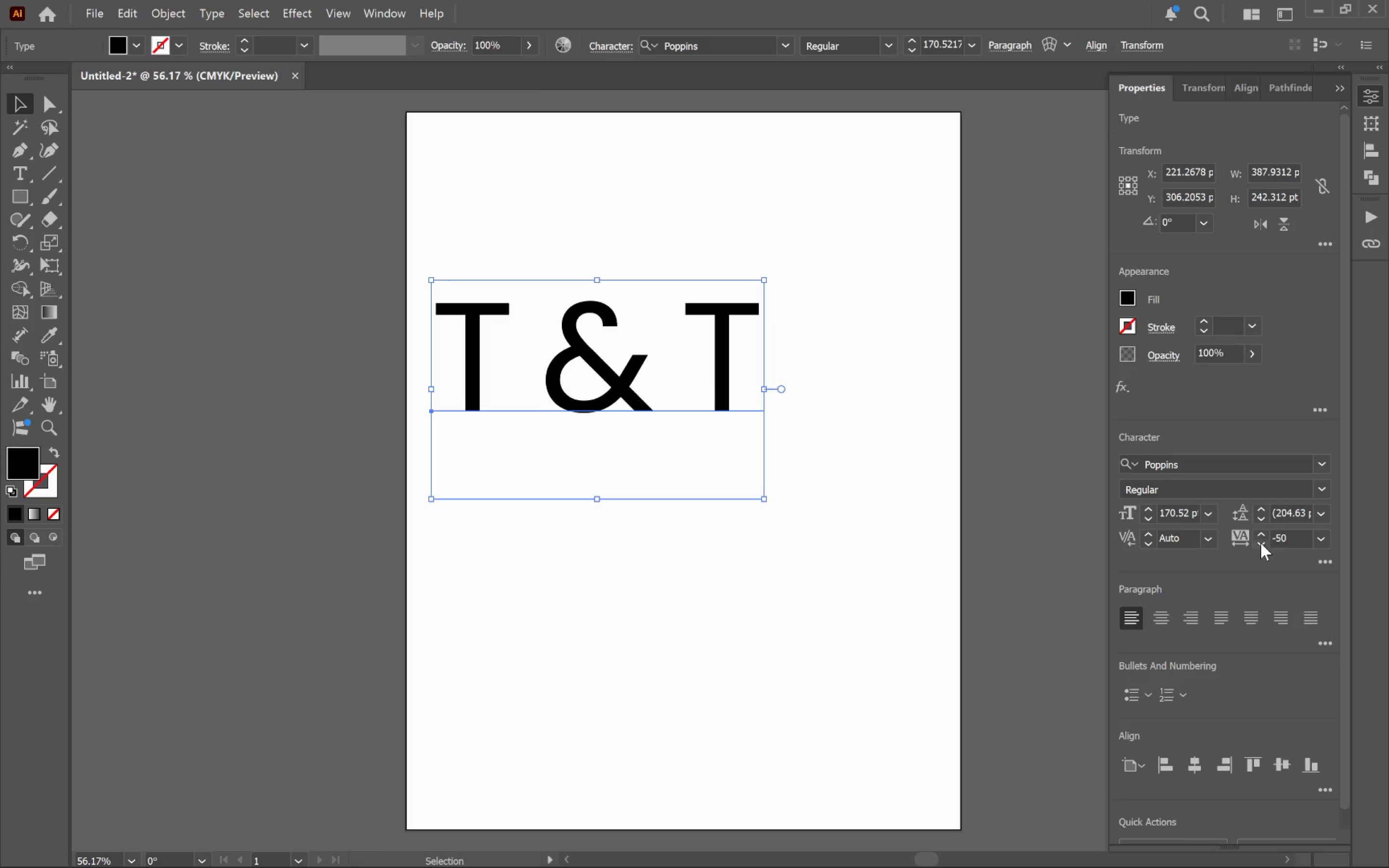 
triple_click([1261, 543])
 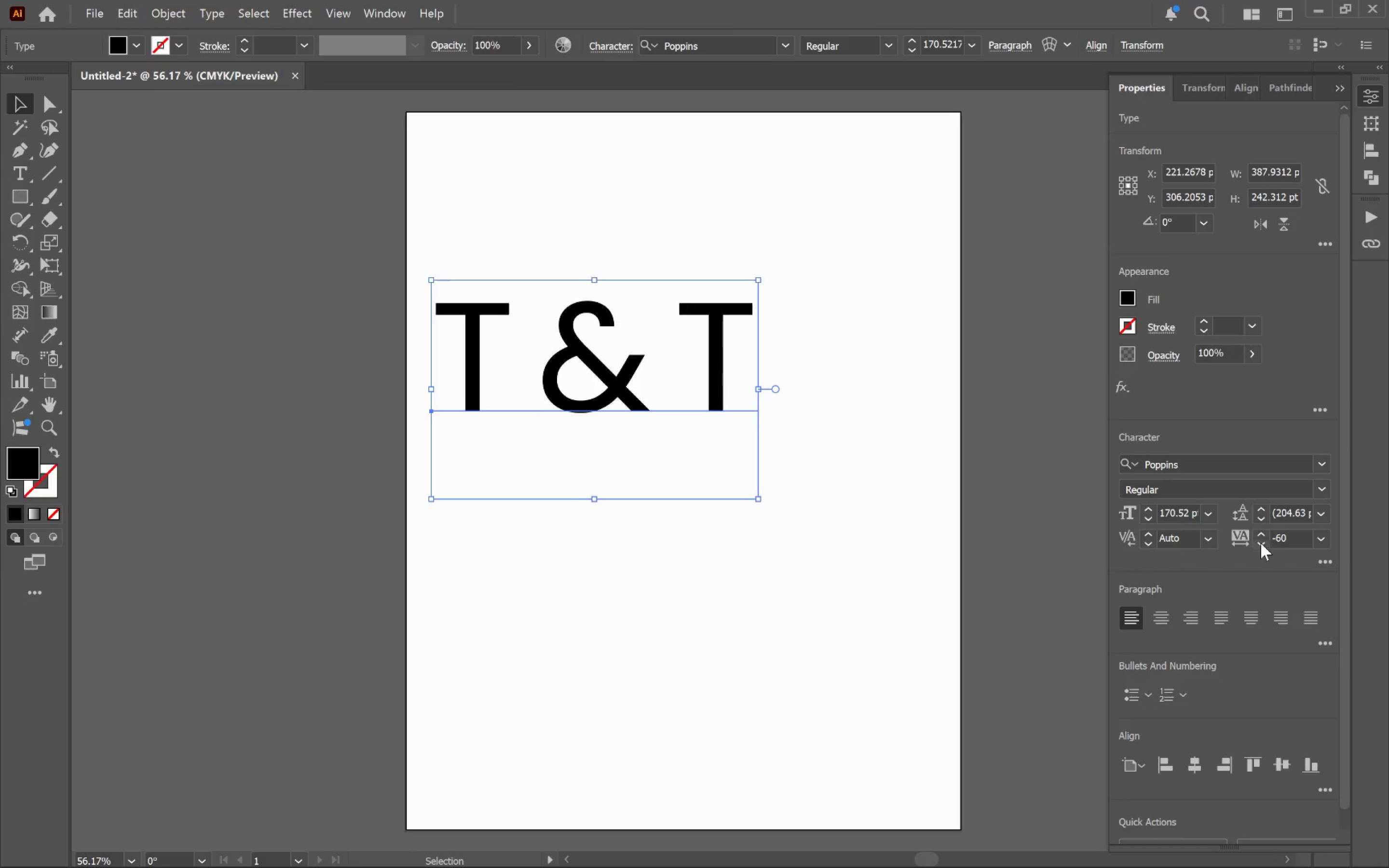 
triple_click([1261, 543])
 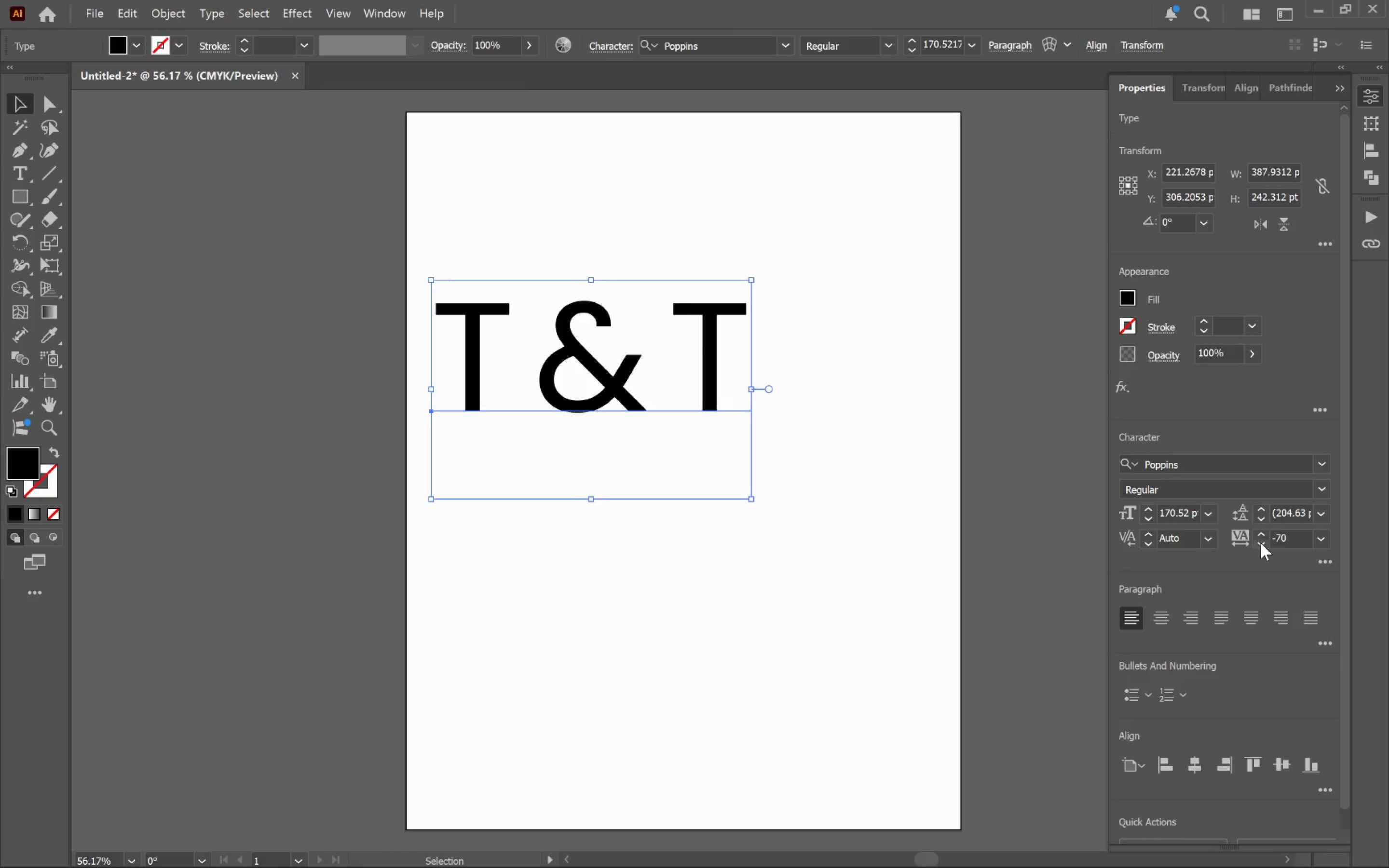 
triple_click([1261, 543])
 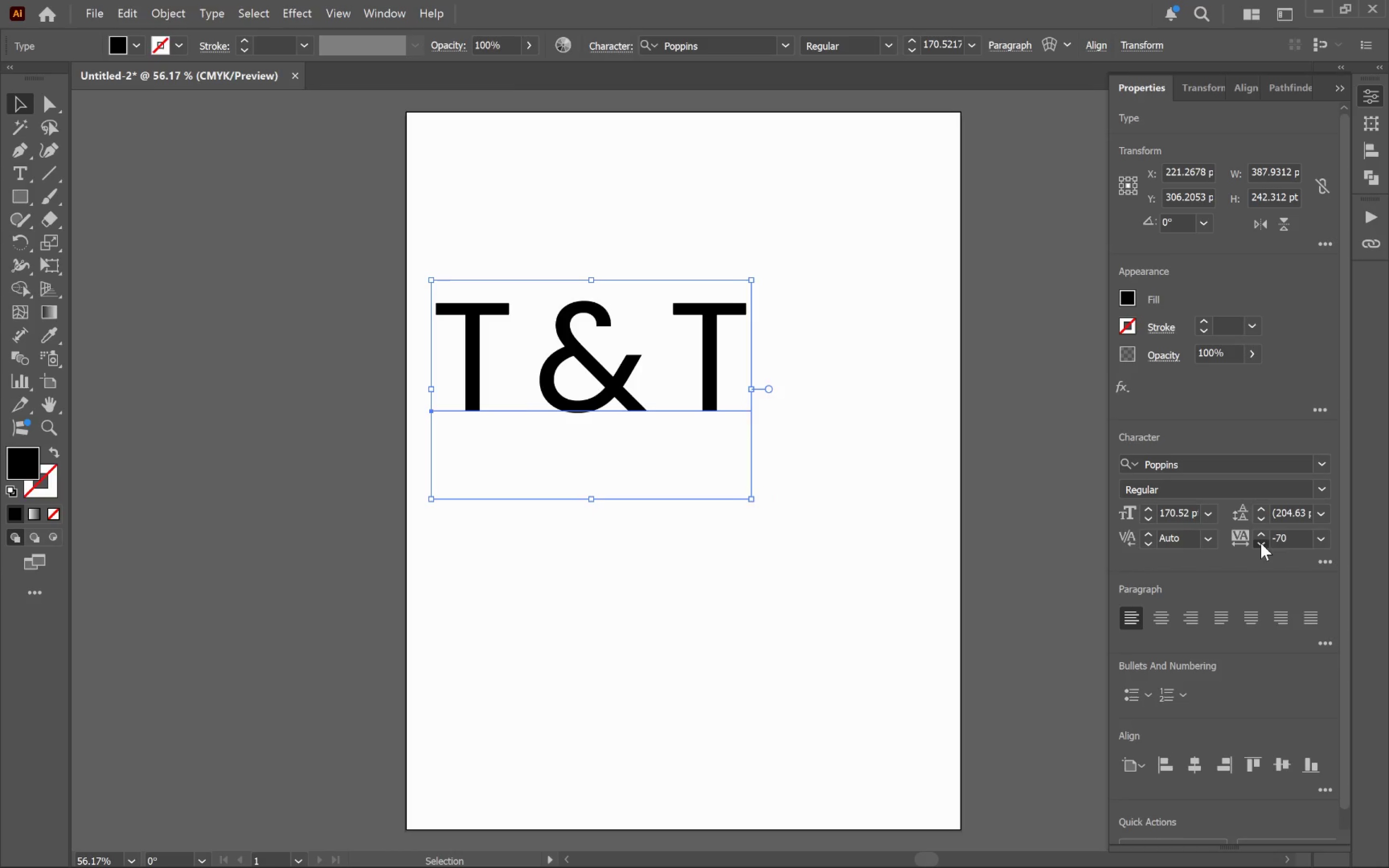 
triple_click([1261, 543])
 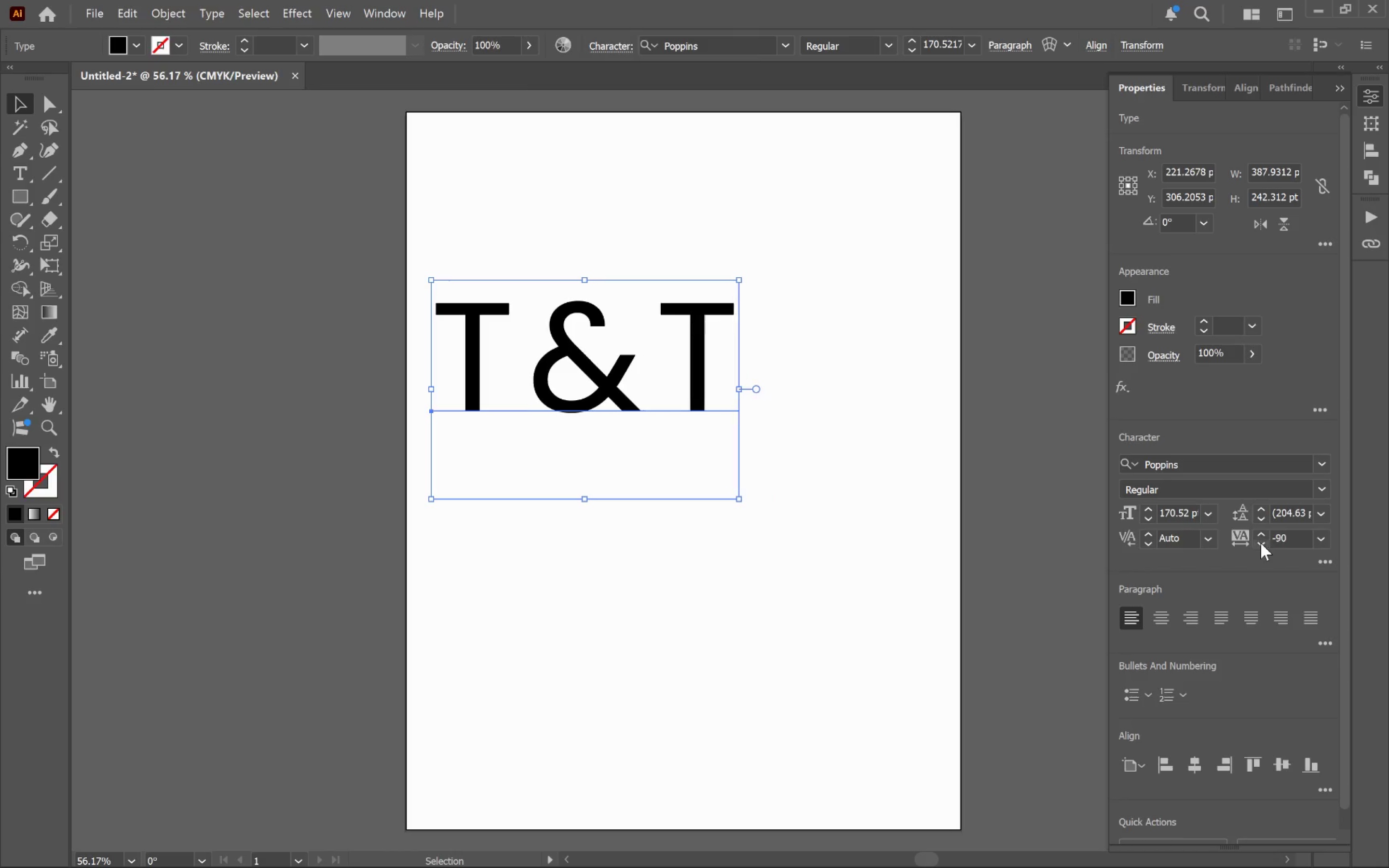 
triple_click([1261, 543])
 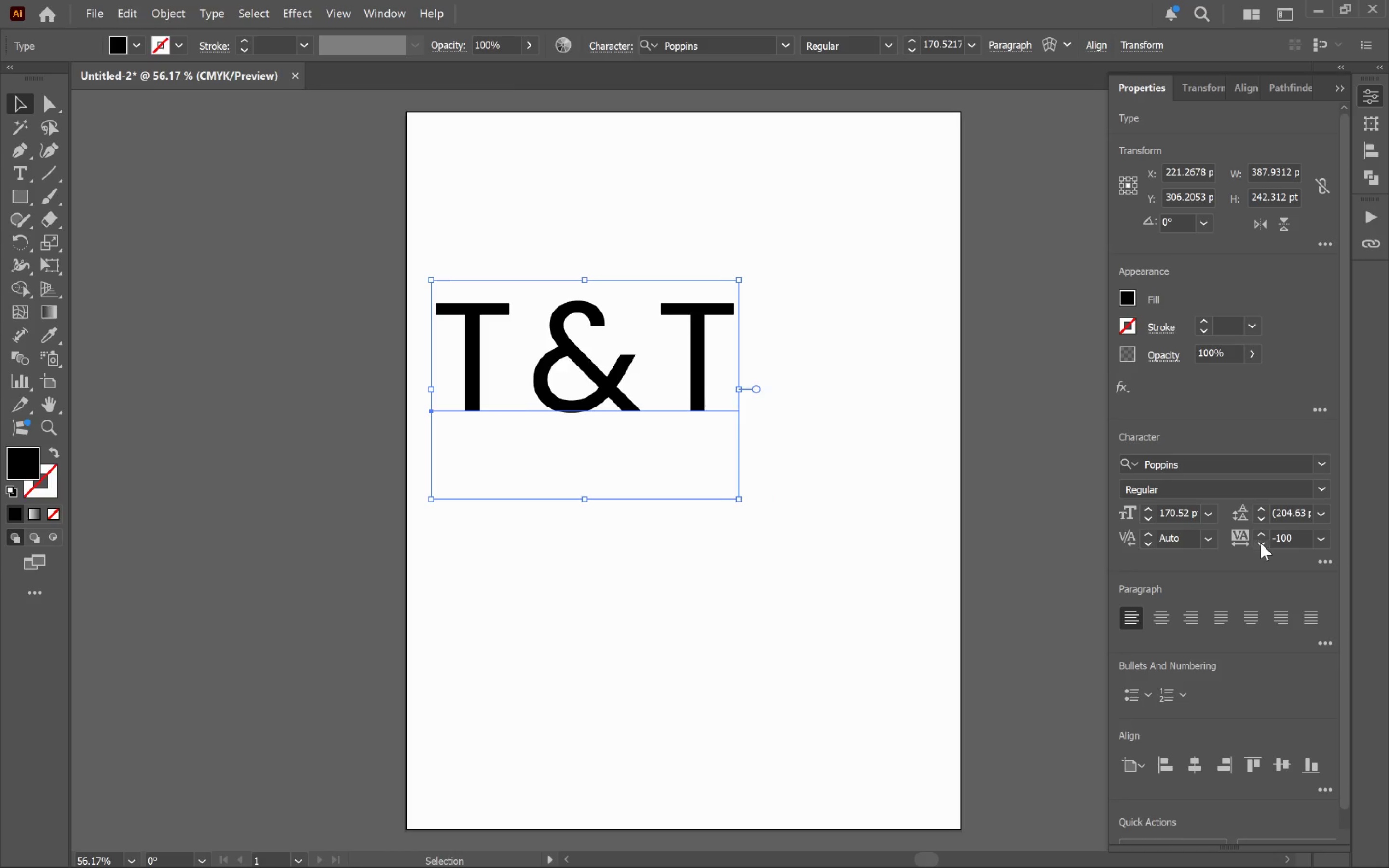 
triple_click([1261, 543])
 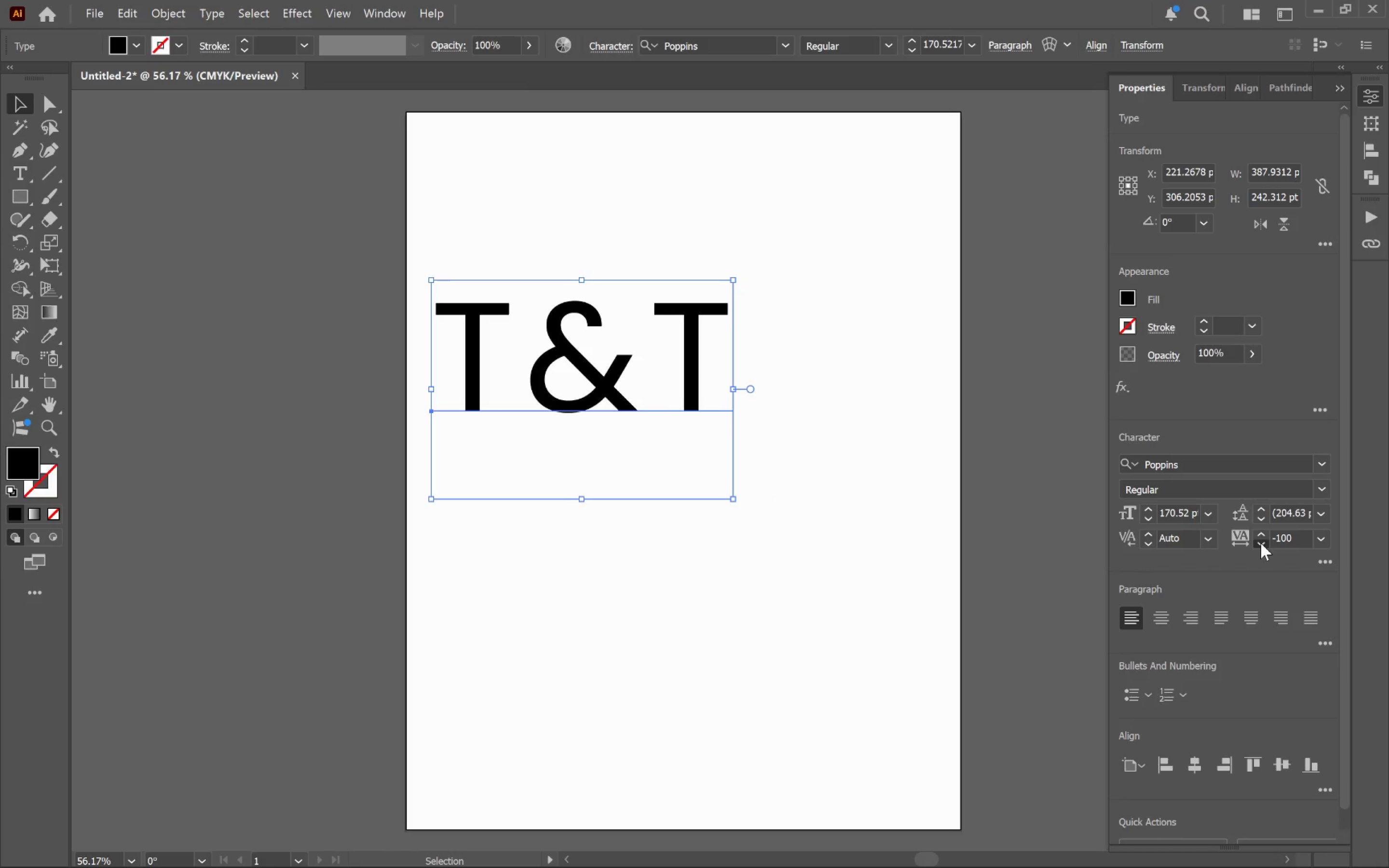 
triple_click([1261, 543])
 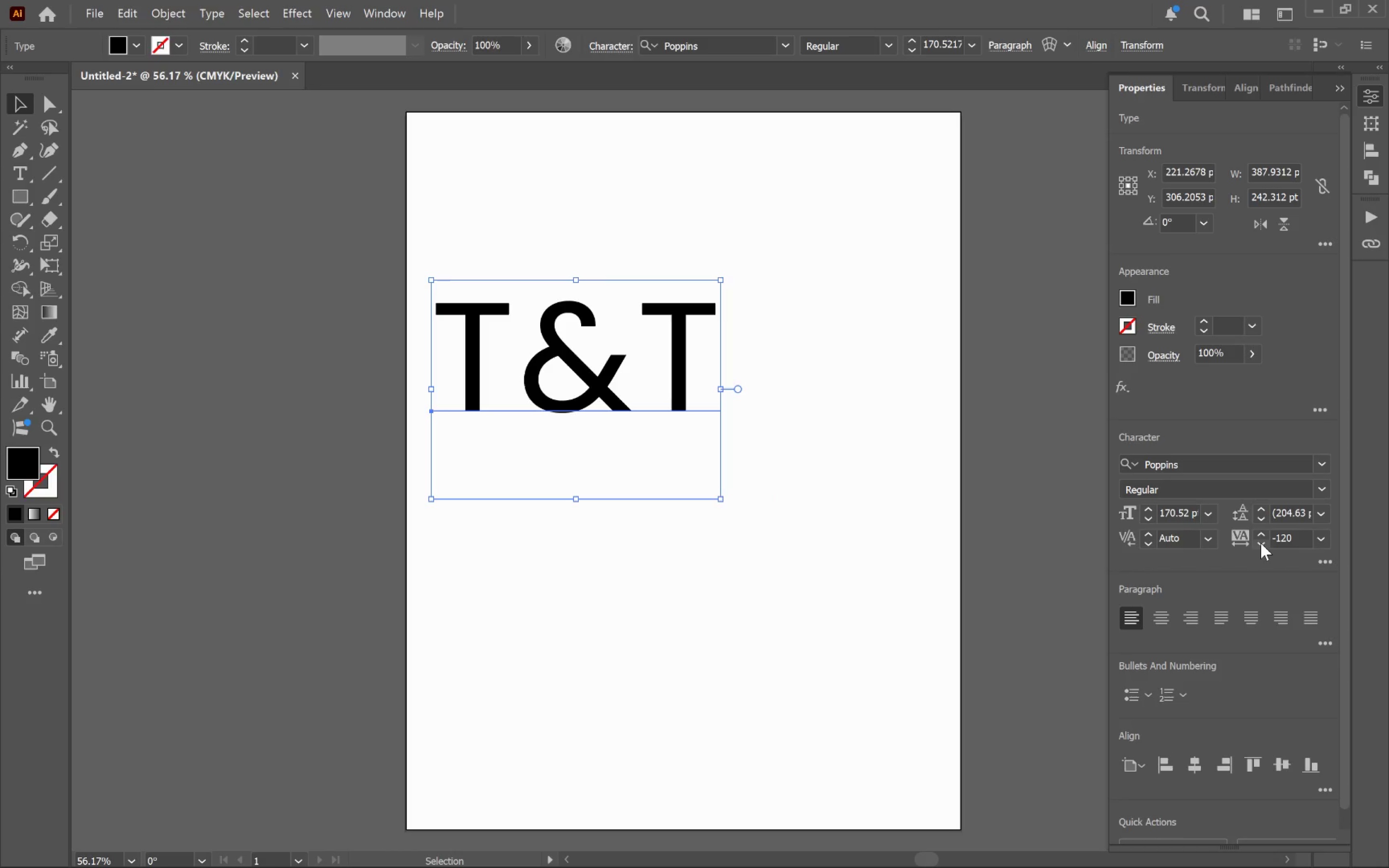 
triple_click([1261, 543])
 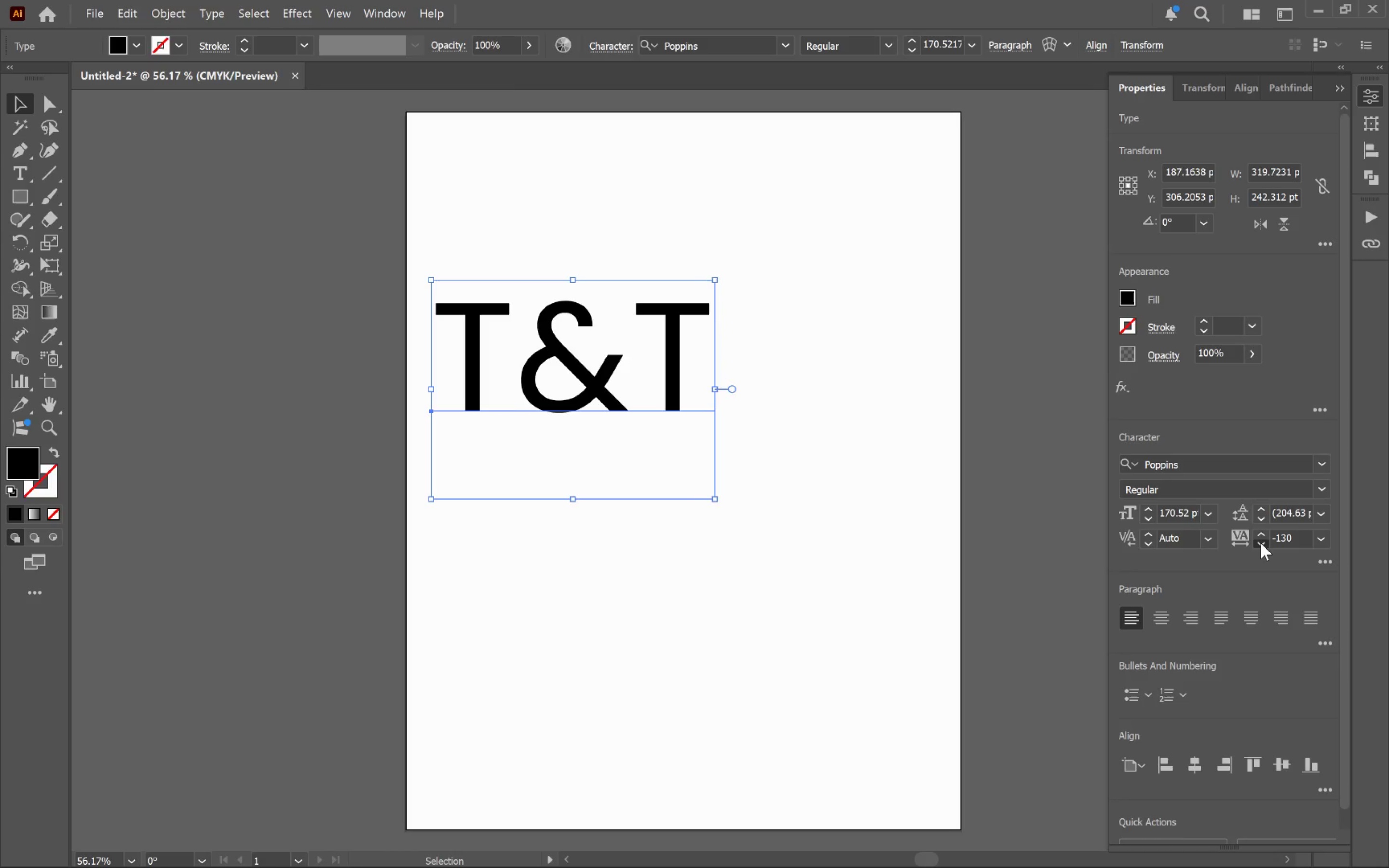 
triple_click([1261, 543])
 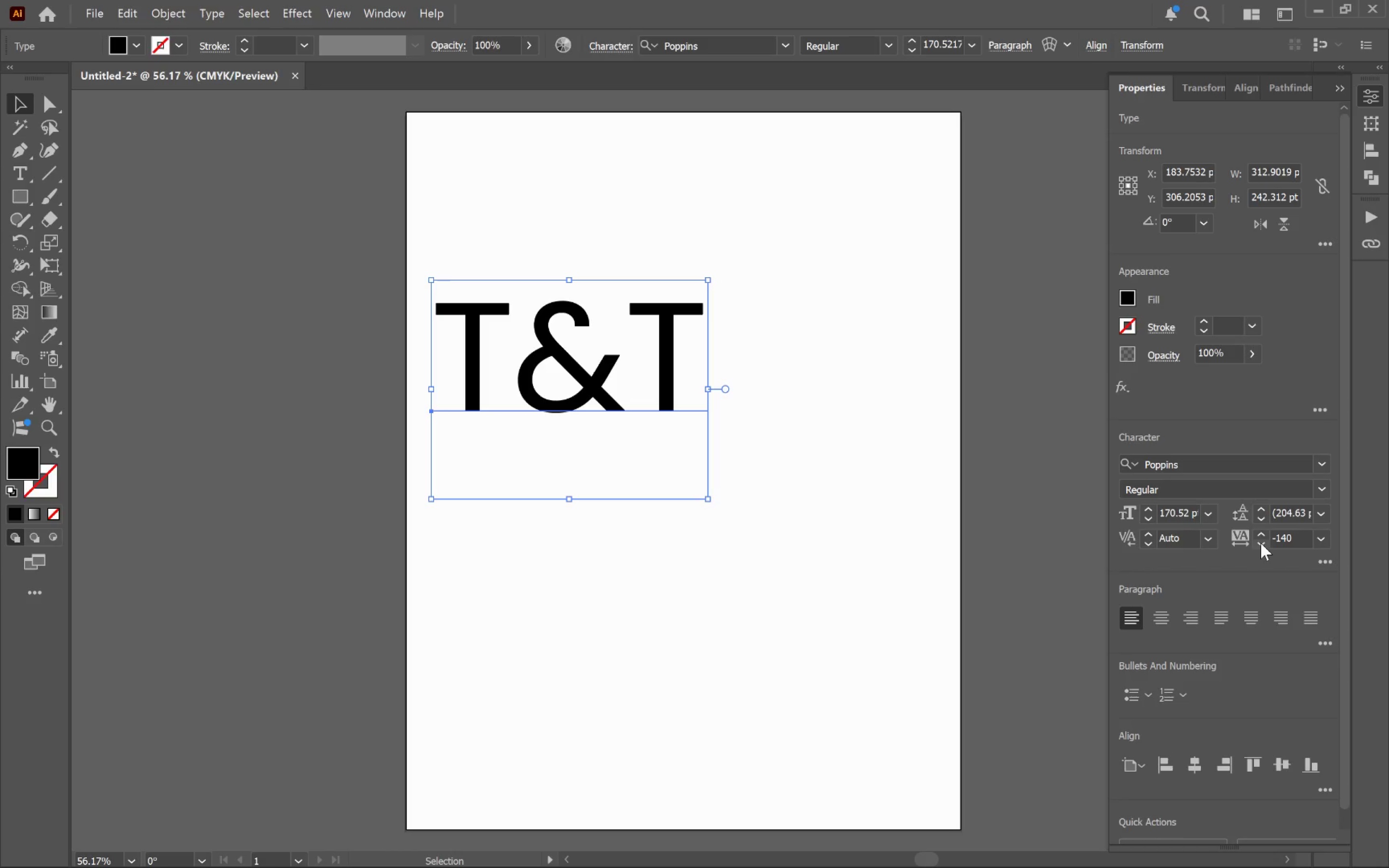 
triple_click([1261, 543])
 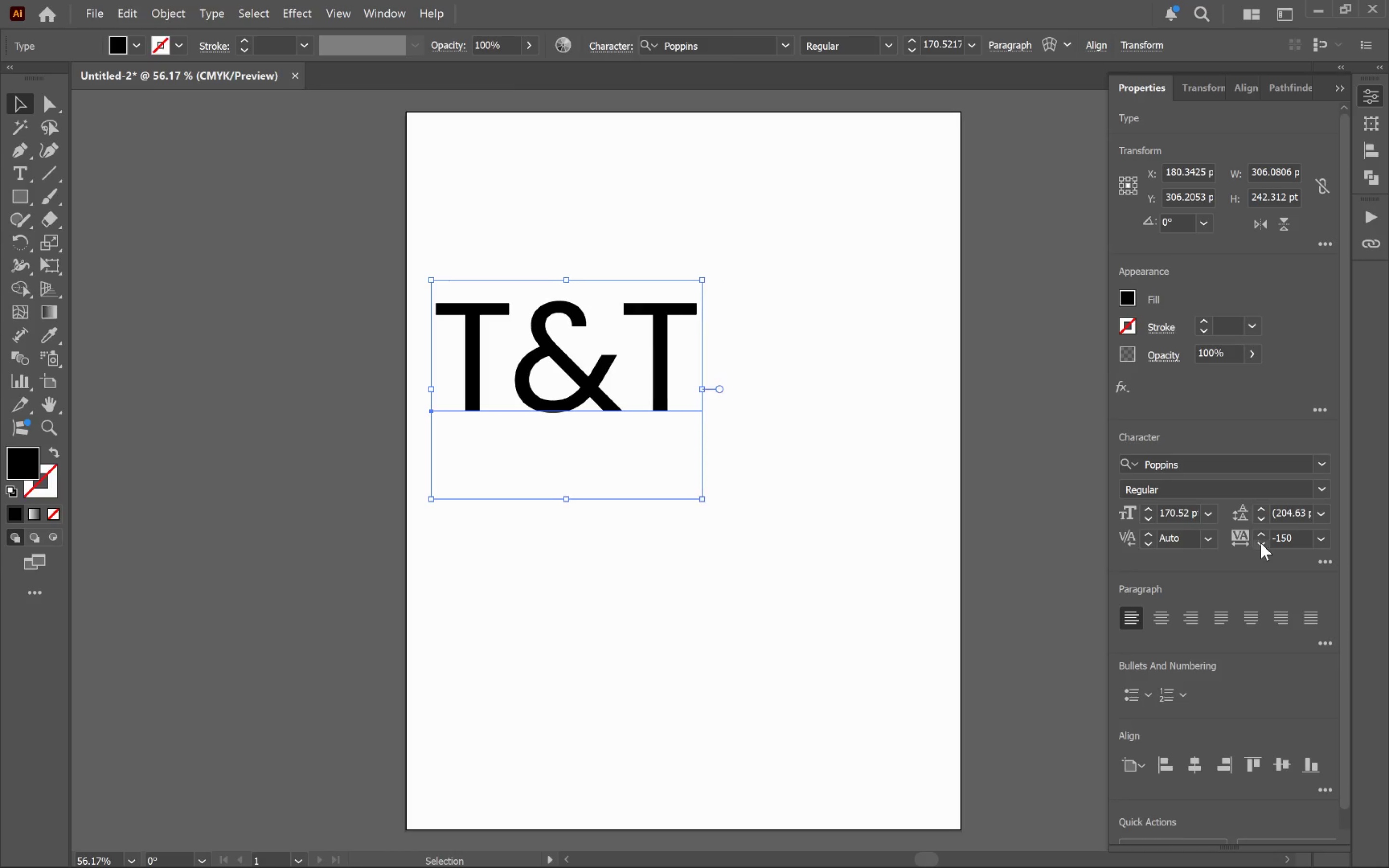 
triple_click([1261, 543])
 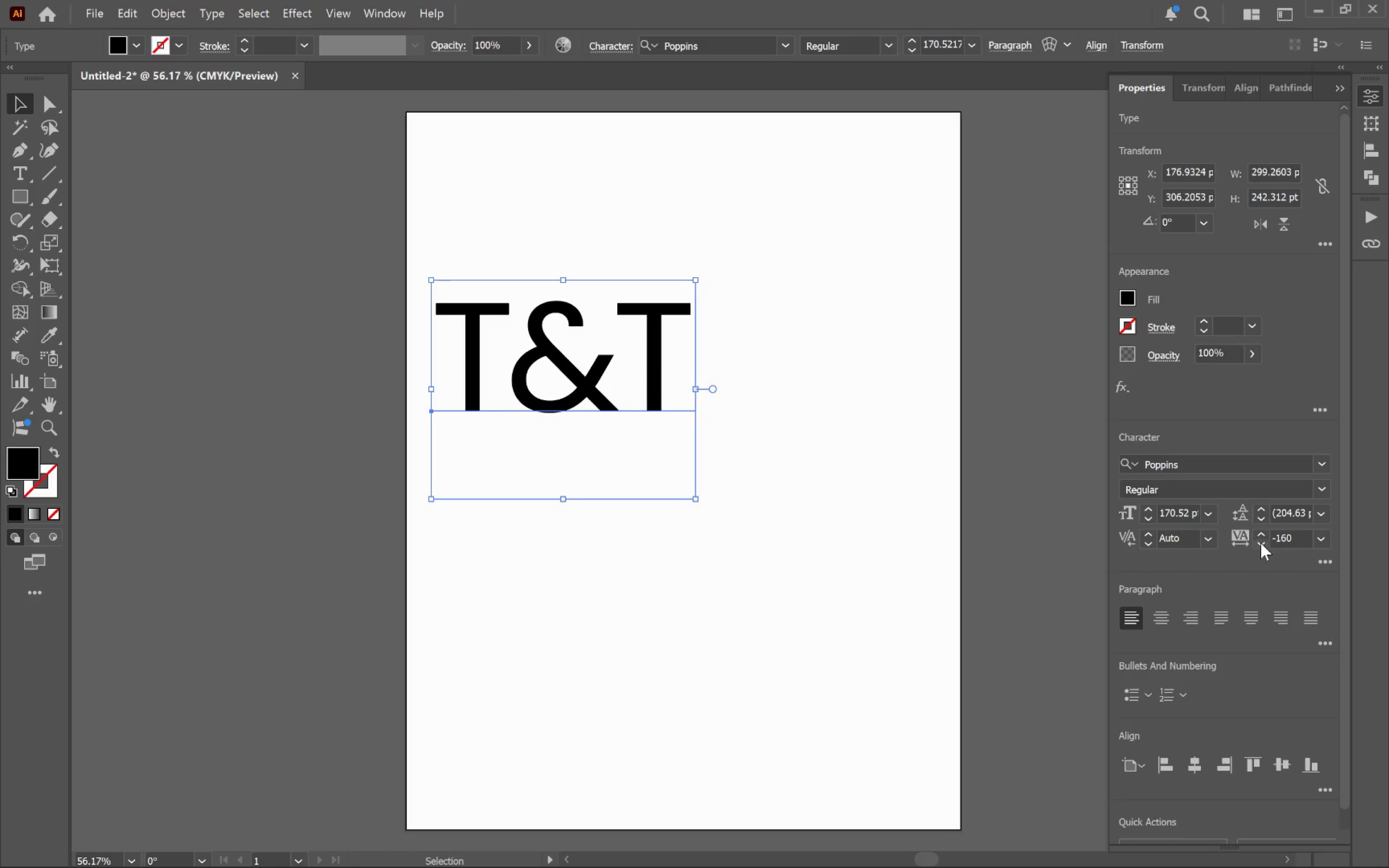 
triple_click([1261, 543])
 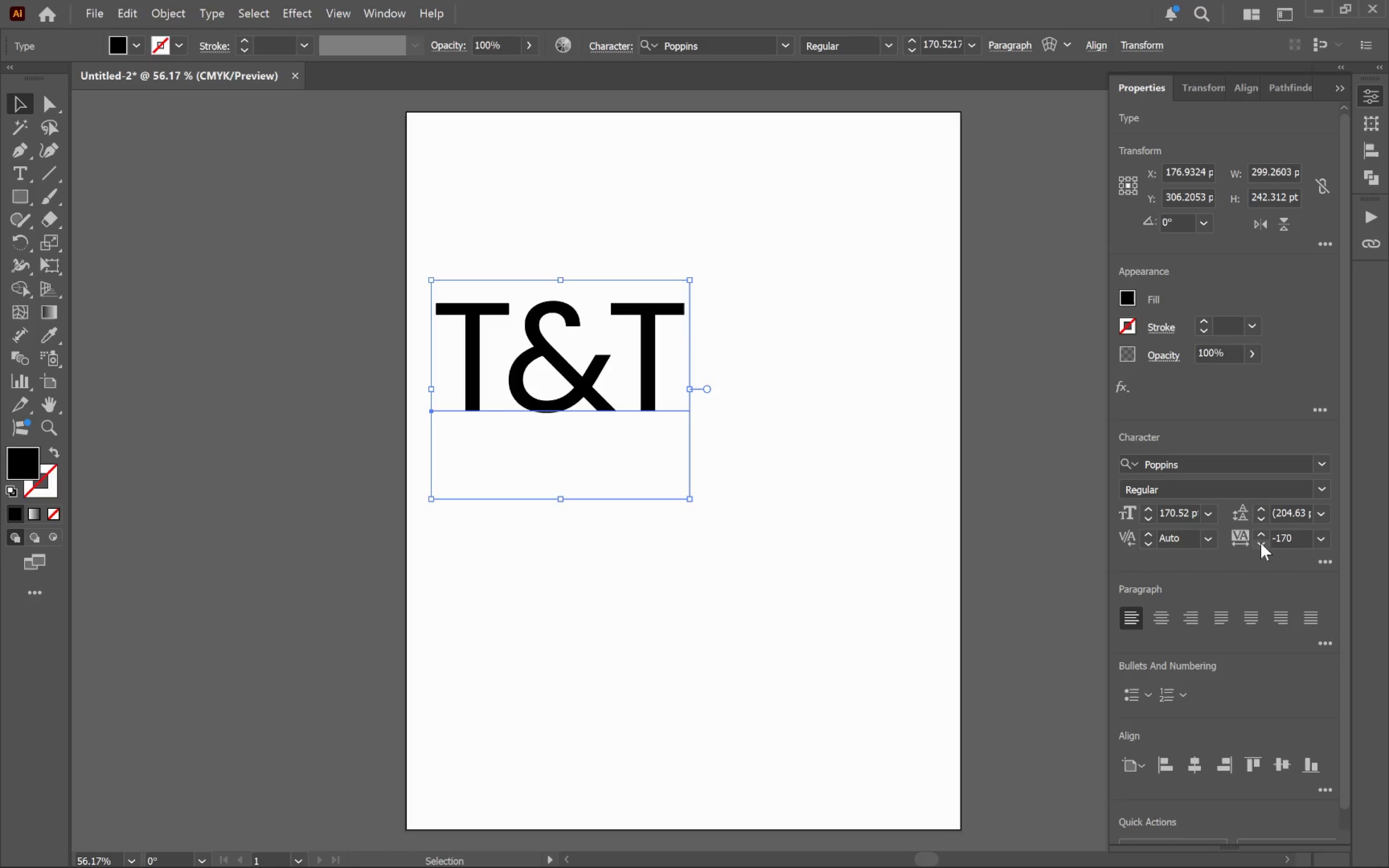 
triple_click([1261, 543])
 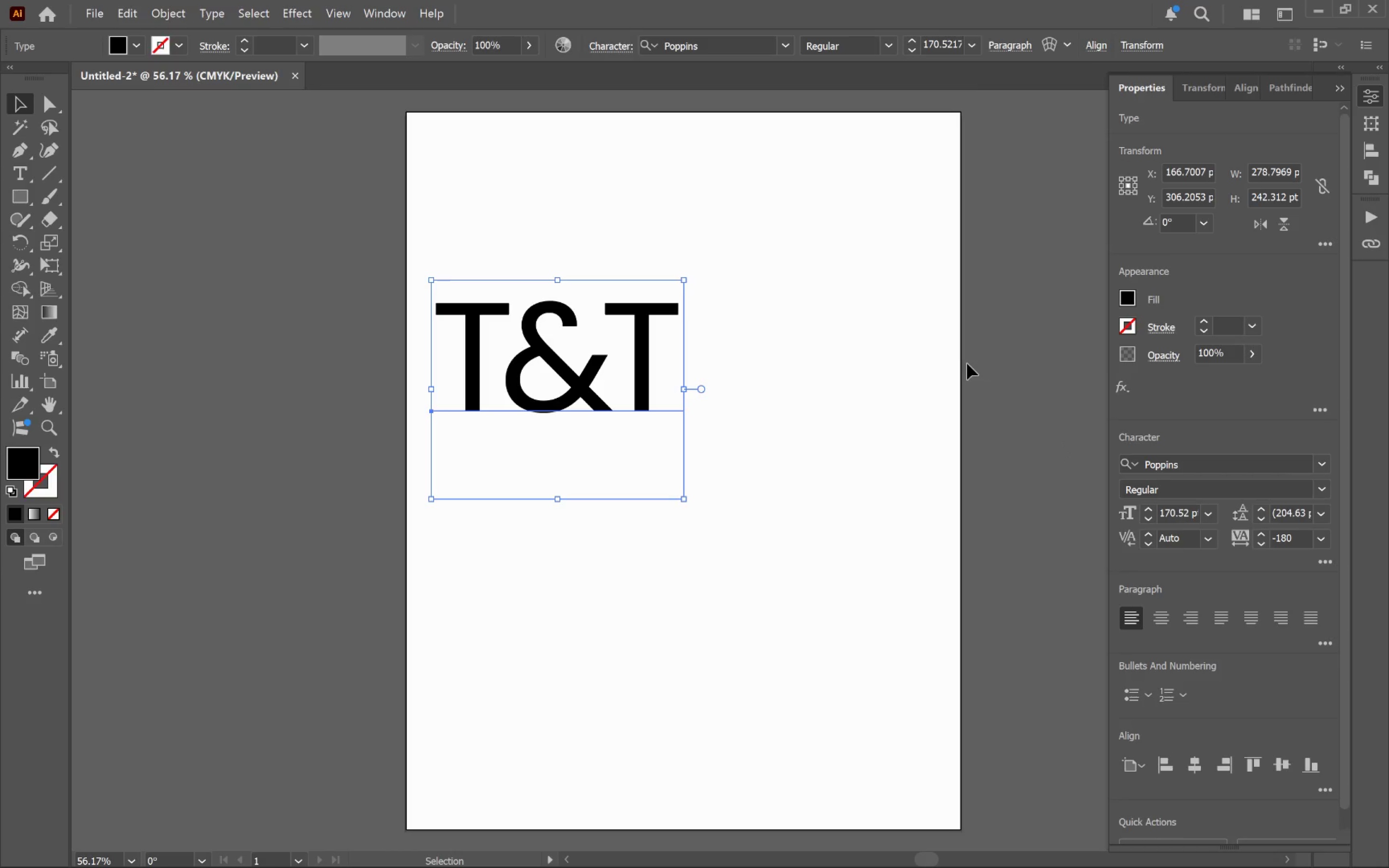 
left_click([614, 406])
 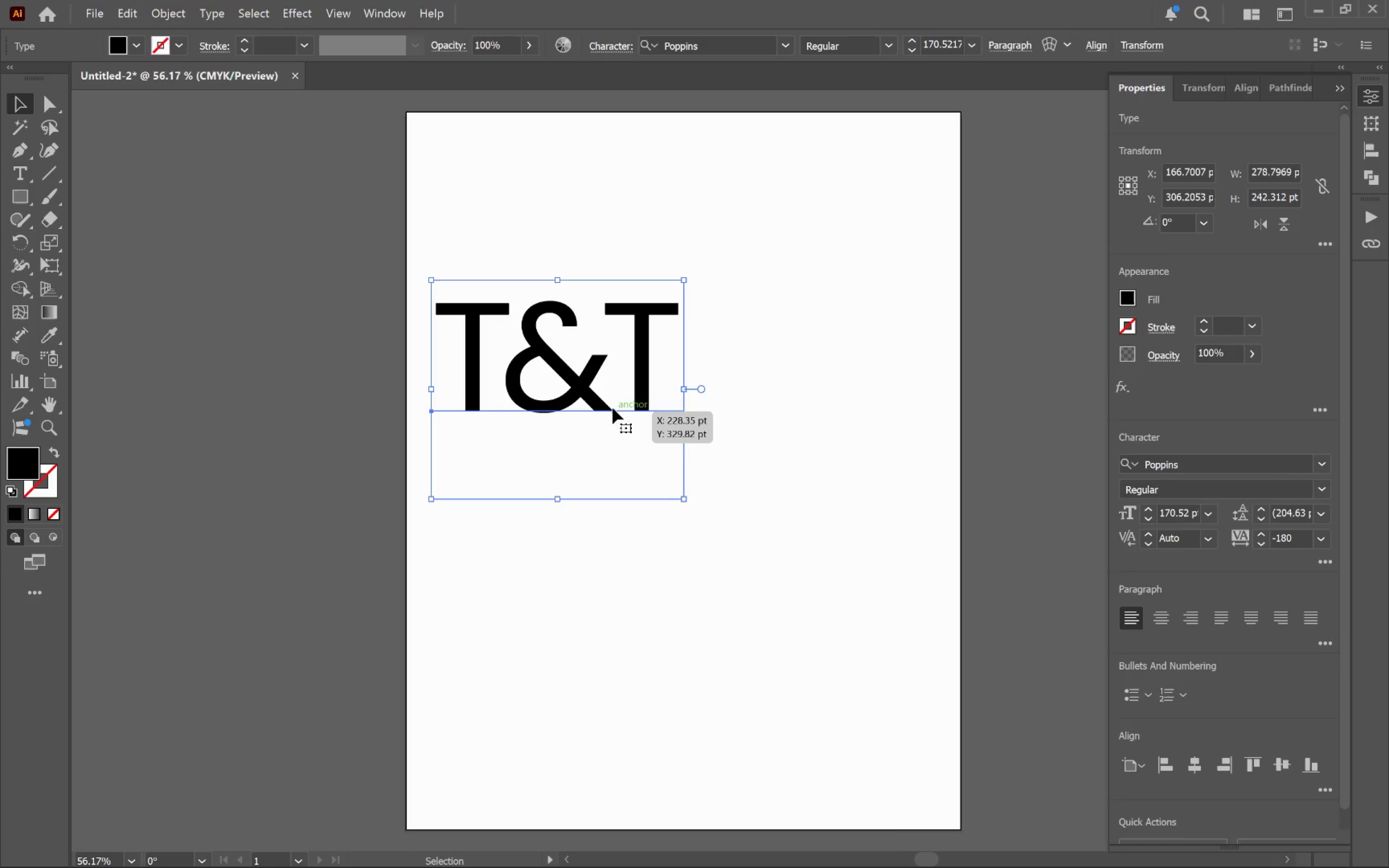 
right_click([612, 408])
 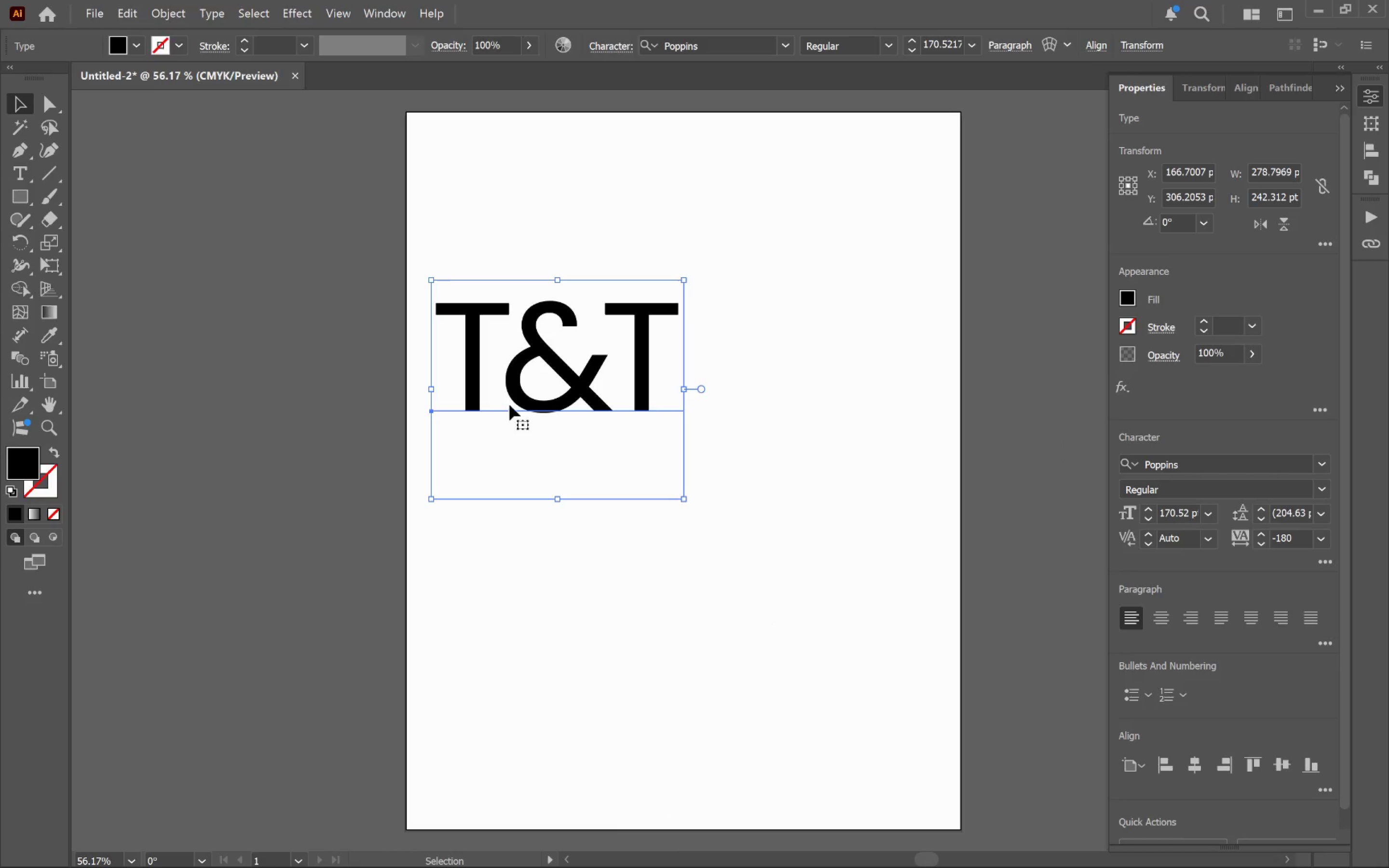 
hold_key(key=AltLeft, duration=0.67)
left_click_drag(start_coordinate=[578, 398], to_coordinate=[216, 389])
 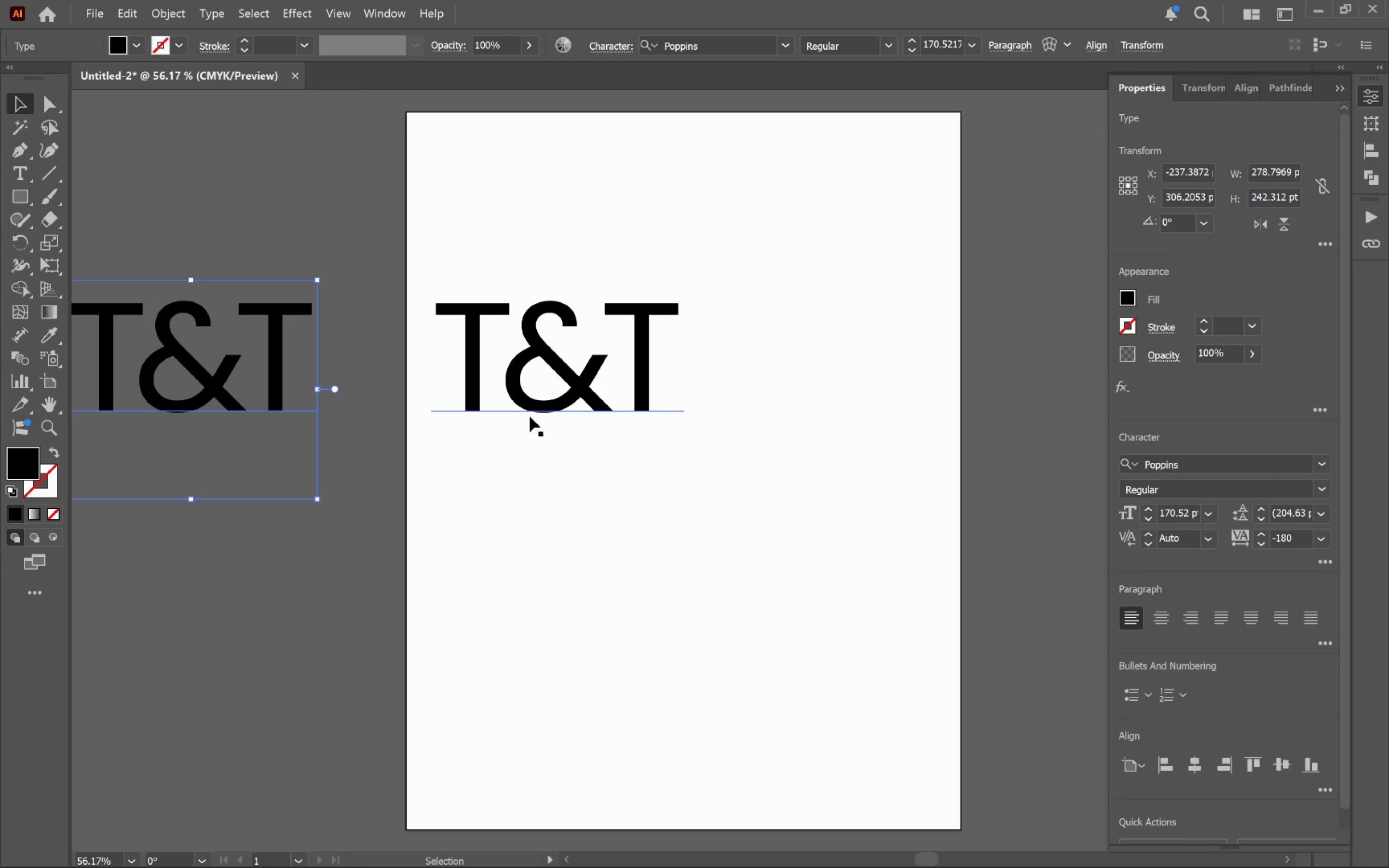 
hold_key(key=ShiftLeft, duration=0.42)
 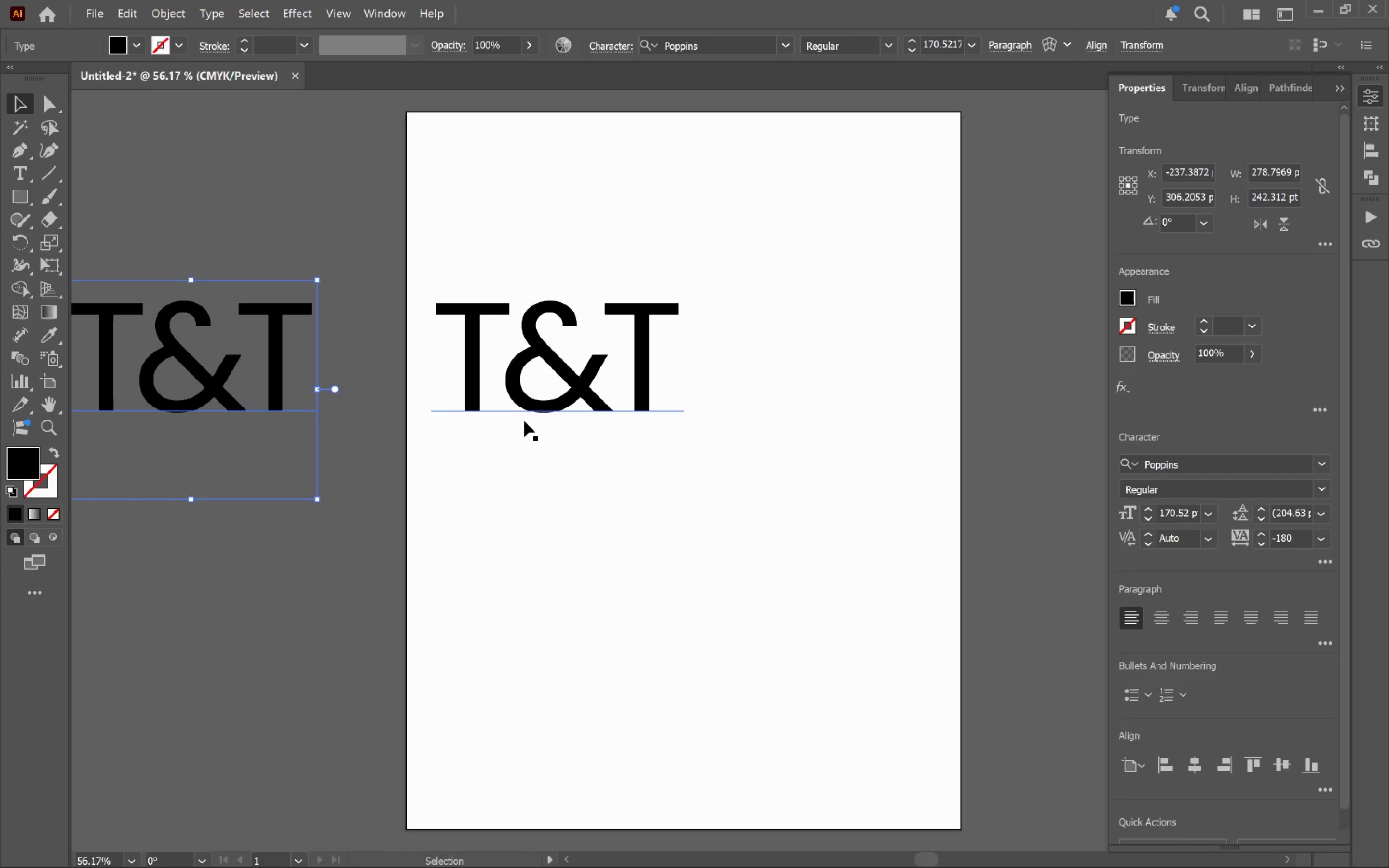 
left_click([530, 416])
 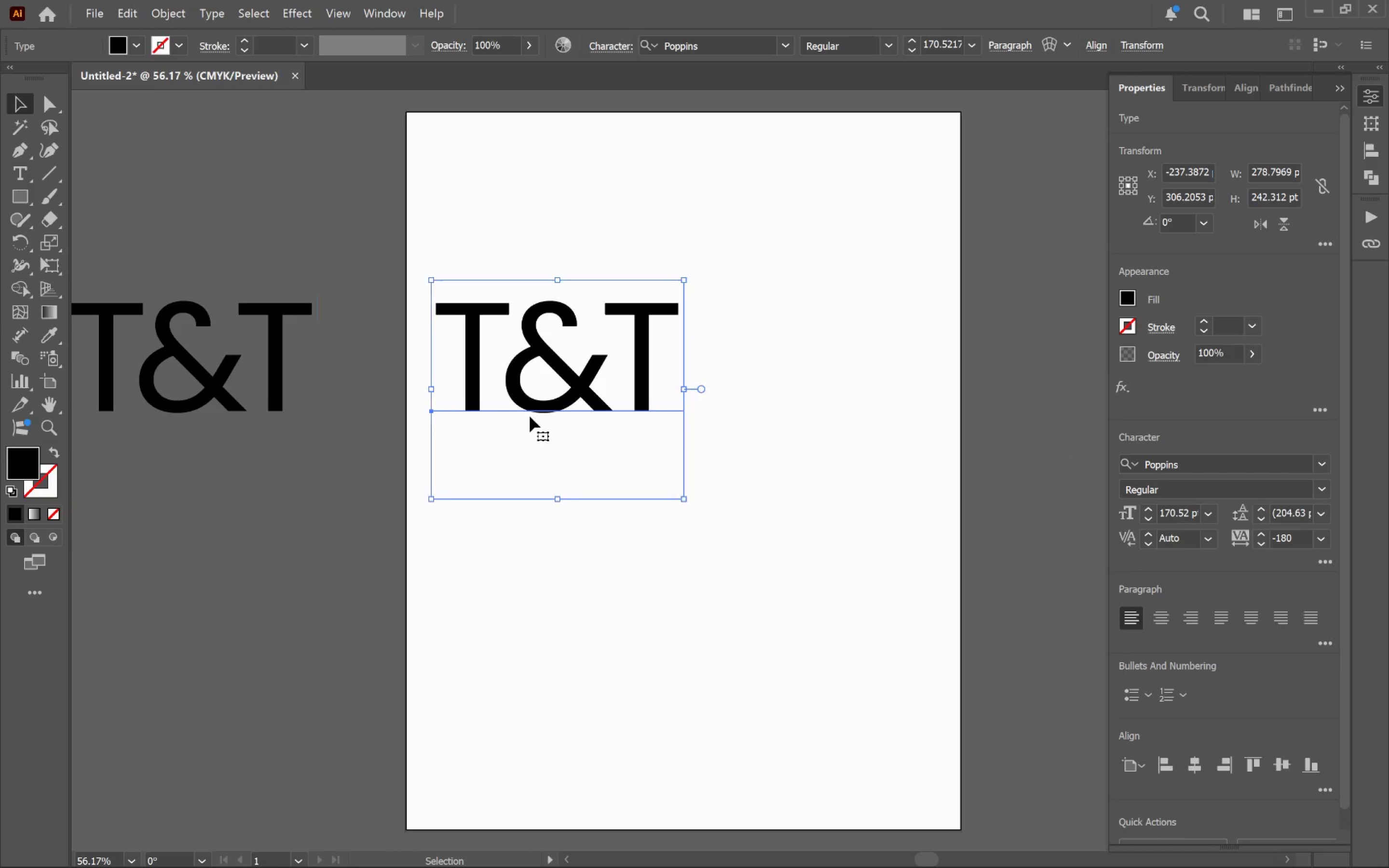 
right_click([530, 416])
 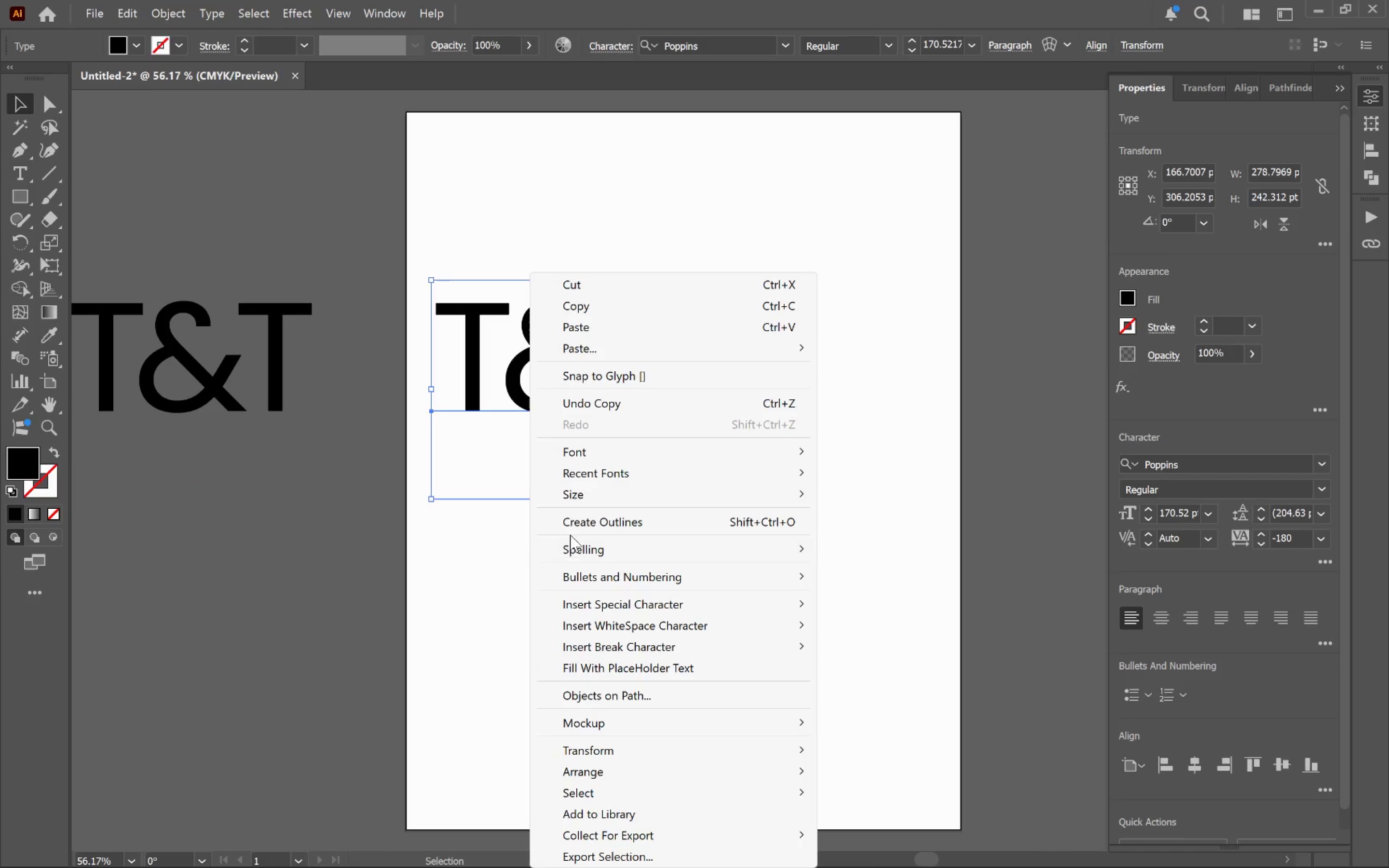 
left_click([573, 529])
 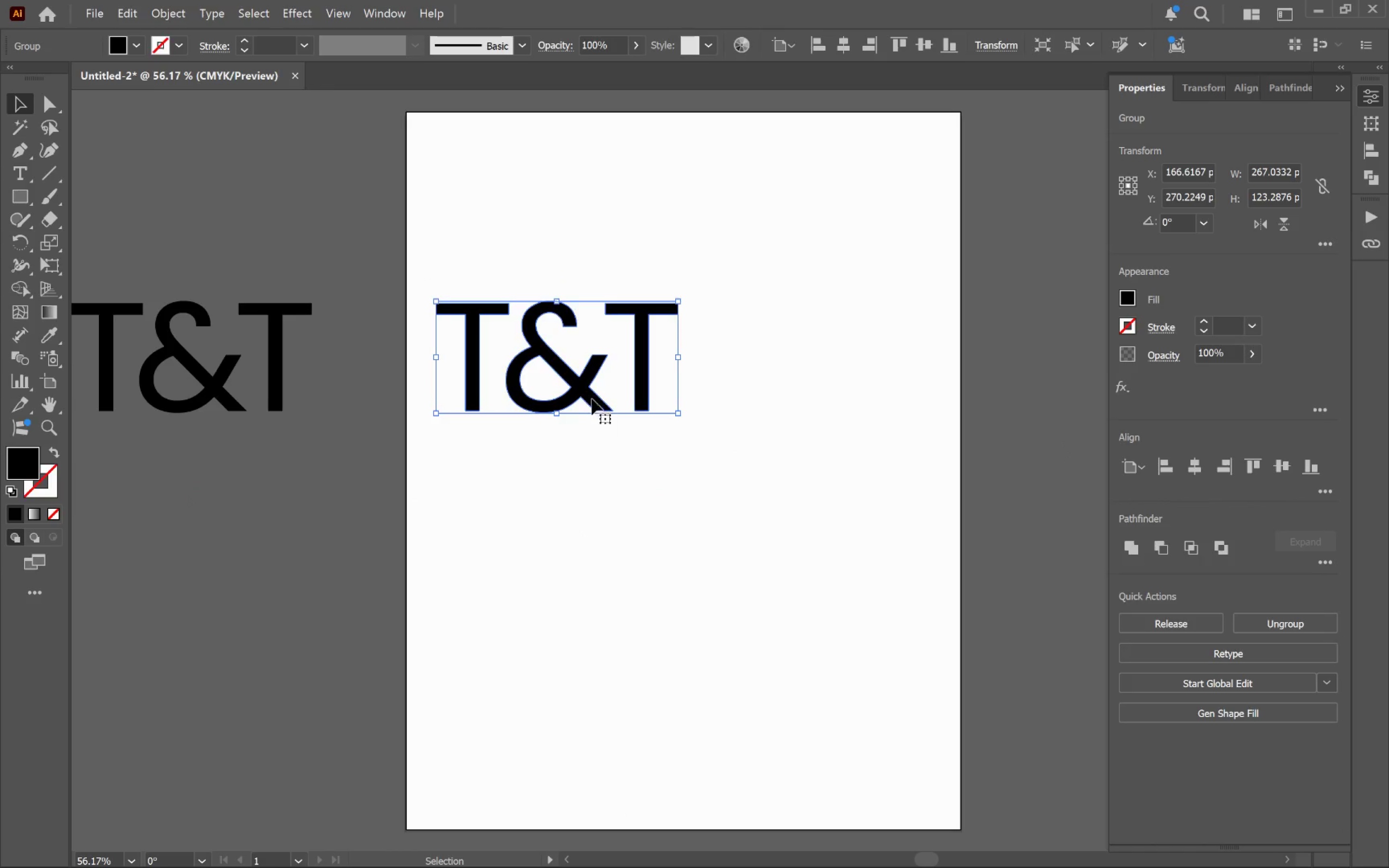 
left_click_drag(start_coordinate=[586, 387], to_coordinate=[662, 514])
 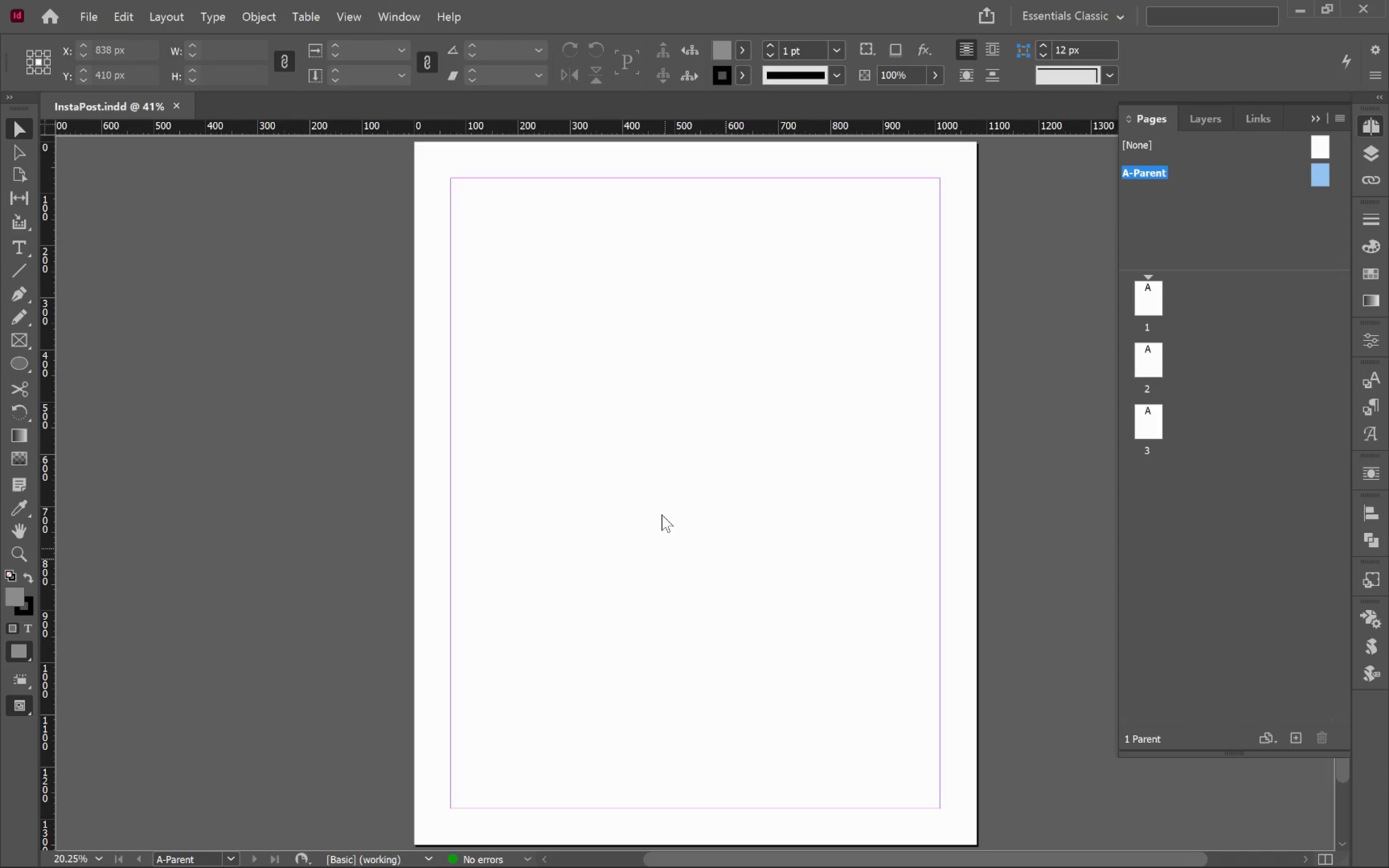 
key(Alt+Tab)
 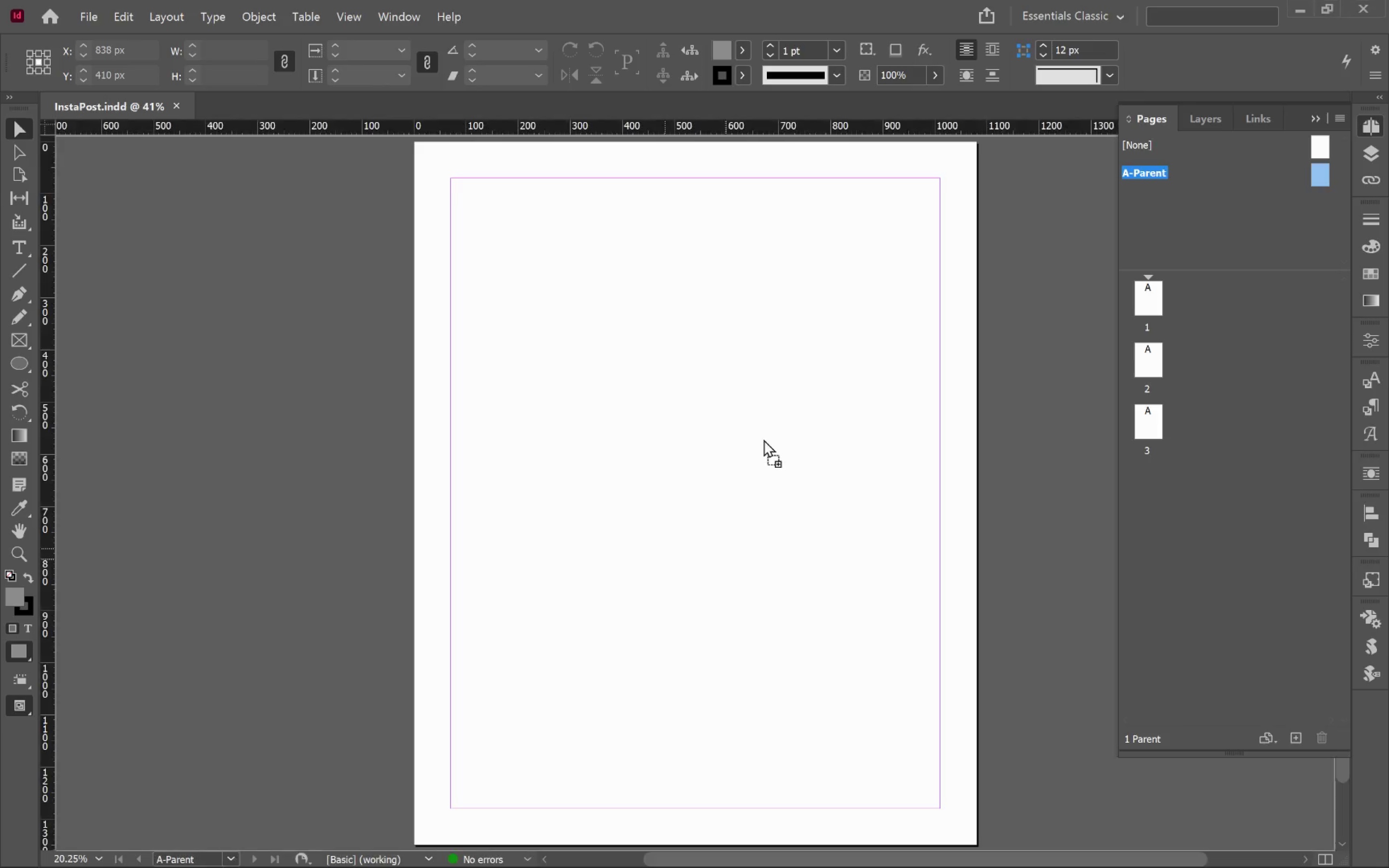 
hold_key(key=ShiftLeft, duration=1.66)
 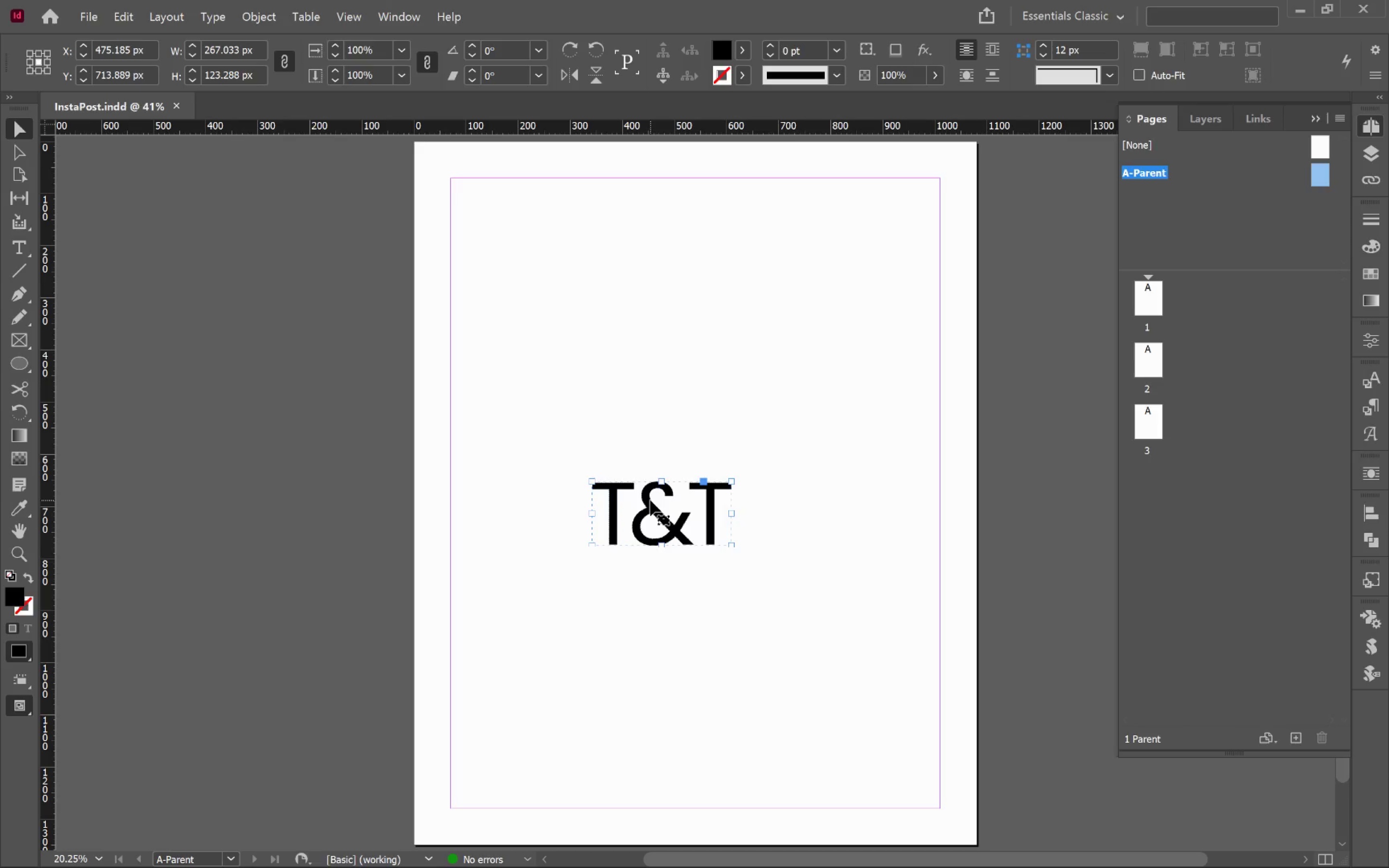 
hold_key(key=Space, duration=0.83)
 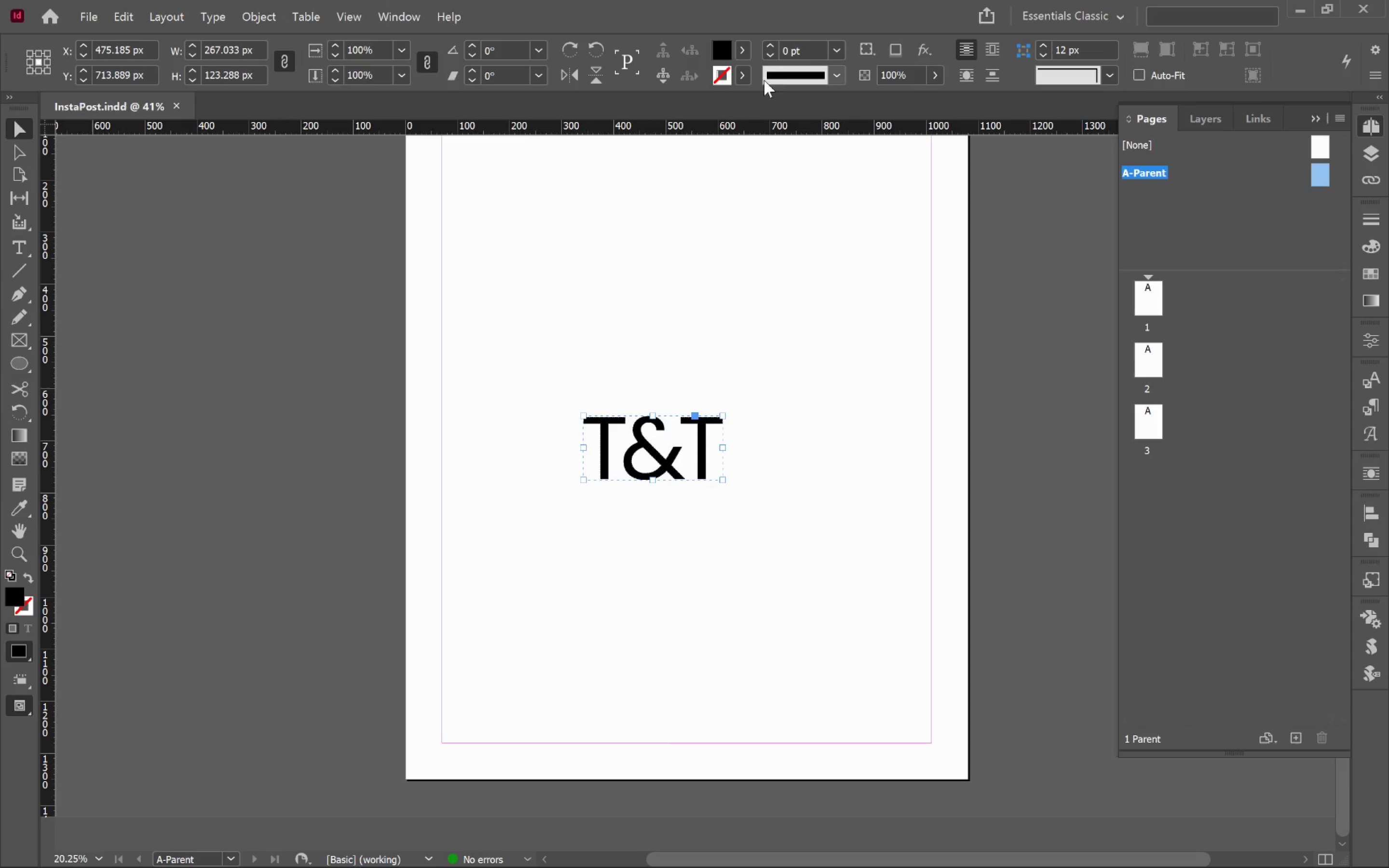 
left_click_drag(start_coordinate=[763, 568], to_coordinate=[755, 430])
 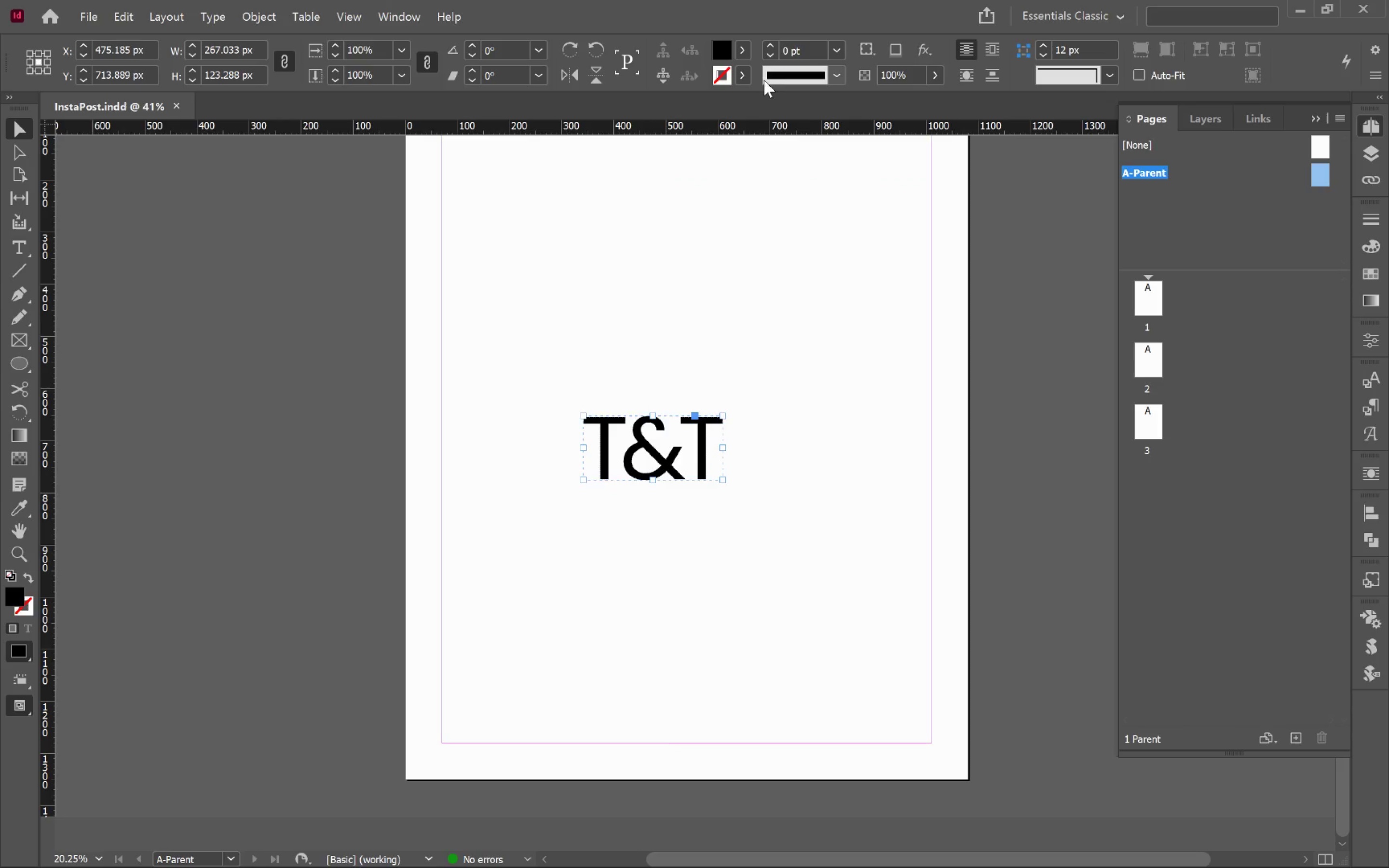 
left_click([746, 51])
 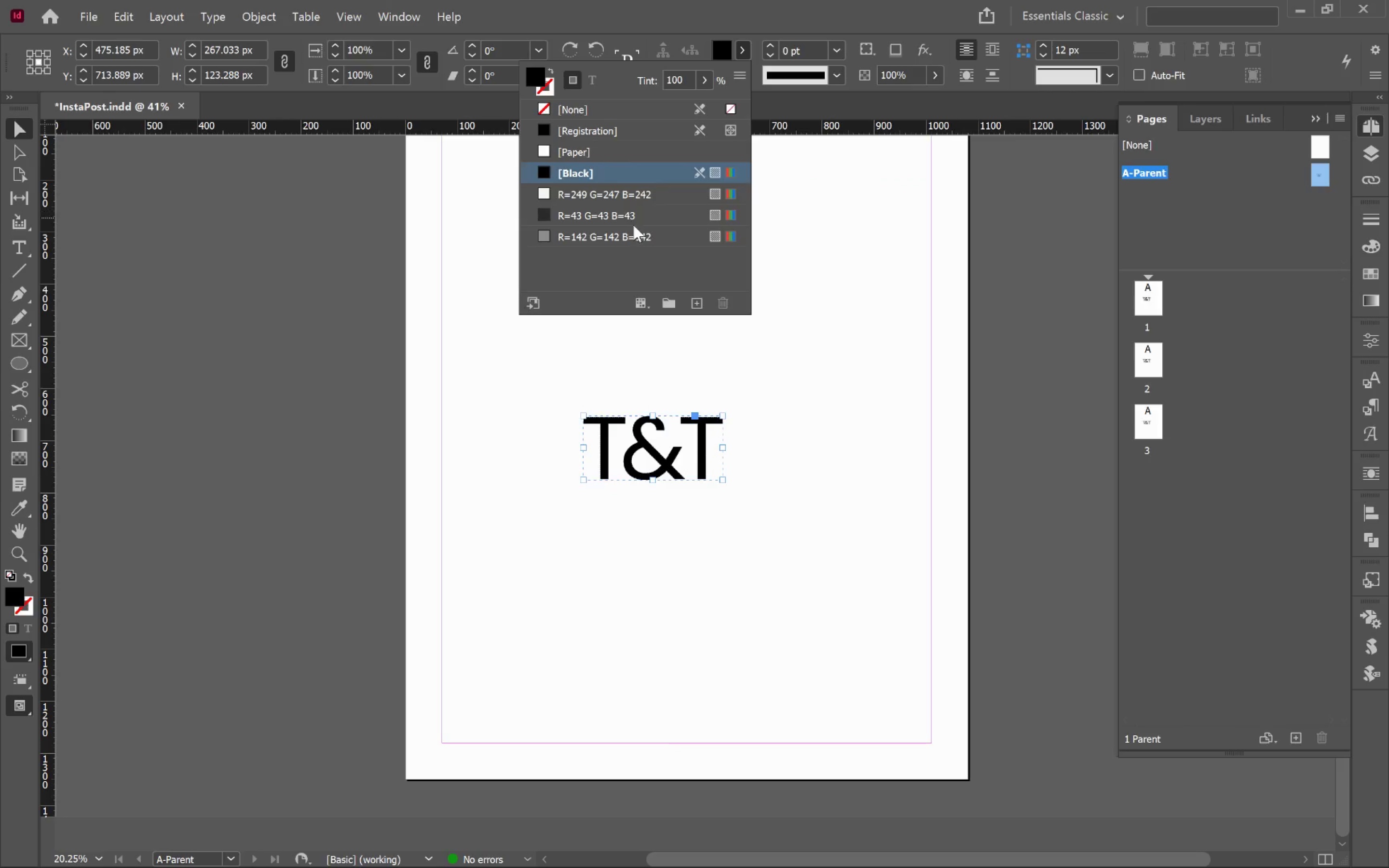 
left_click([641, 208])
 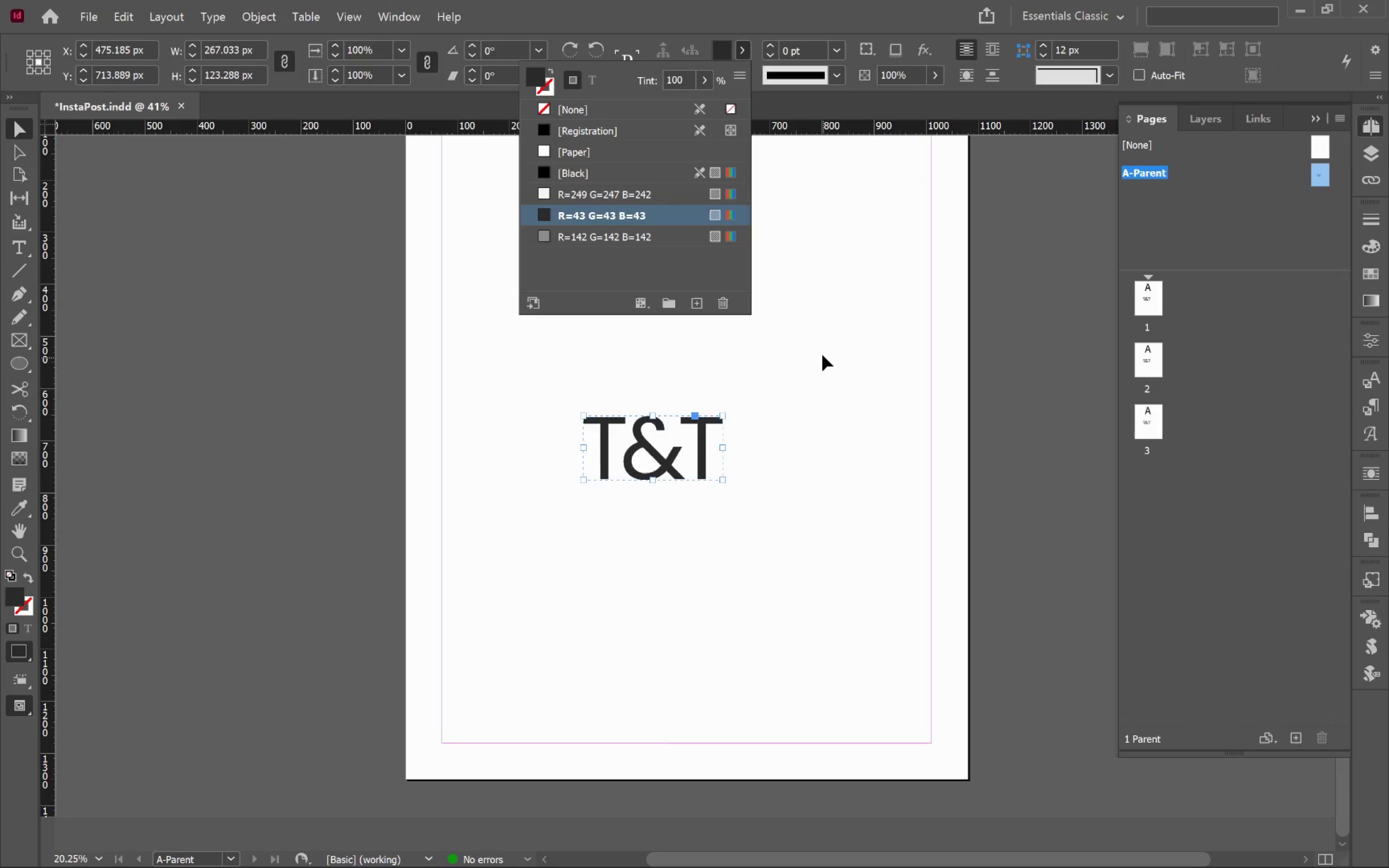 
left_click([843, 441])
 